 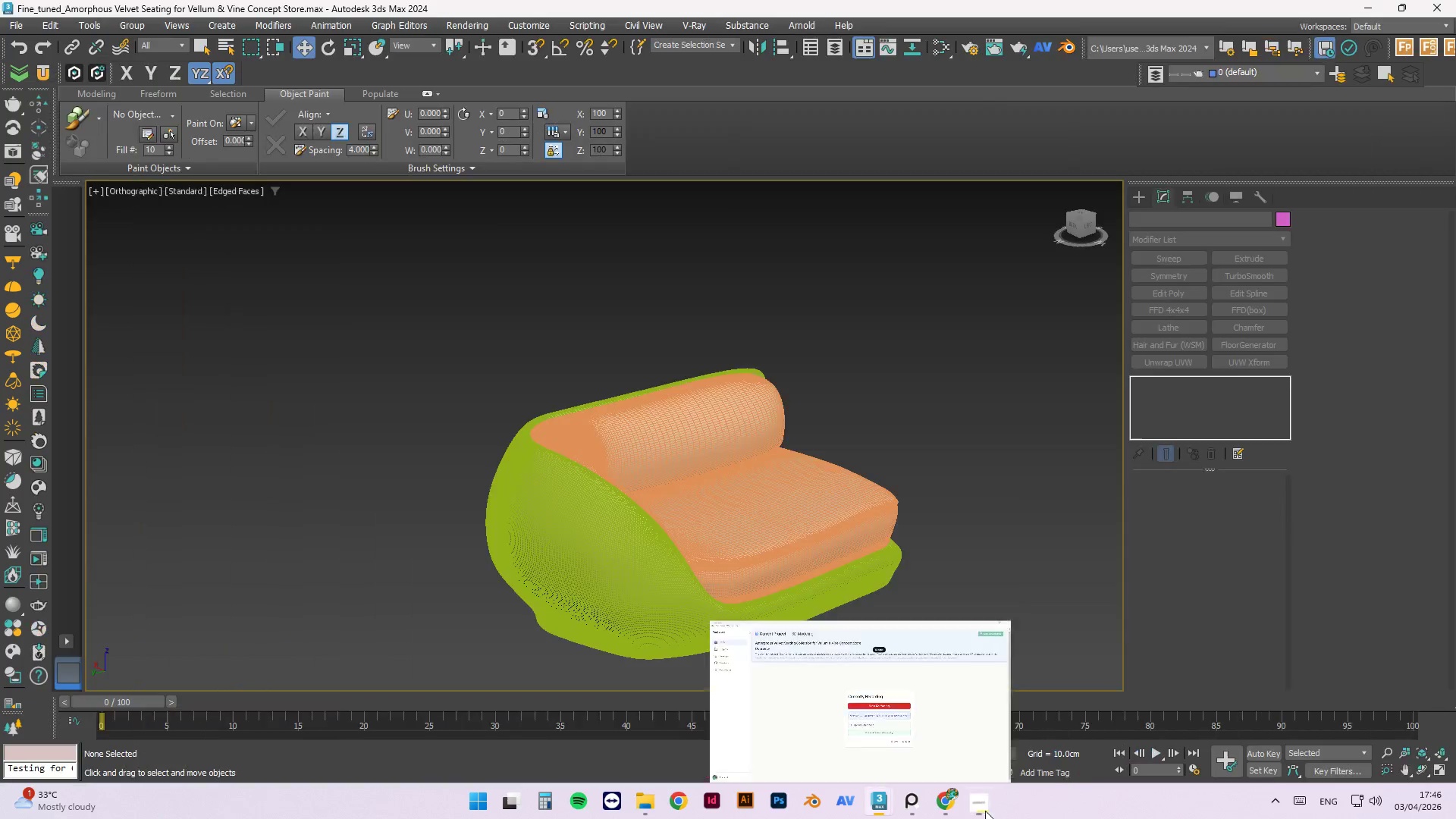 
scroll: coordinate [781, 462], scroll_direction: up, amount: 2.0
 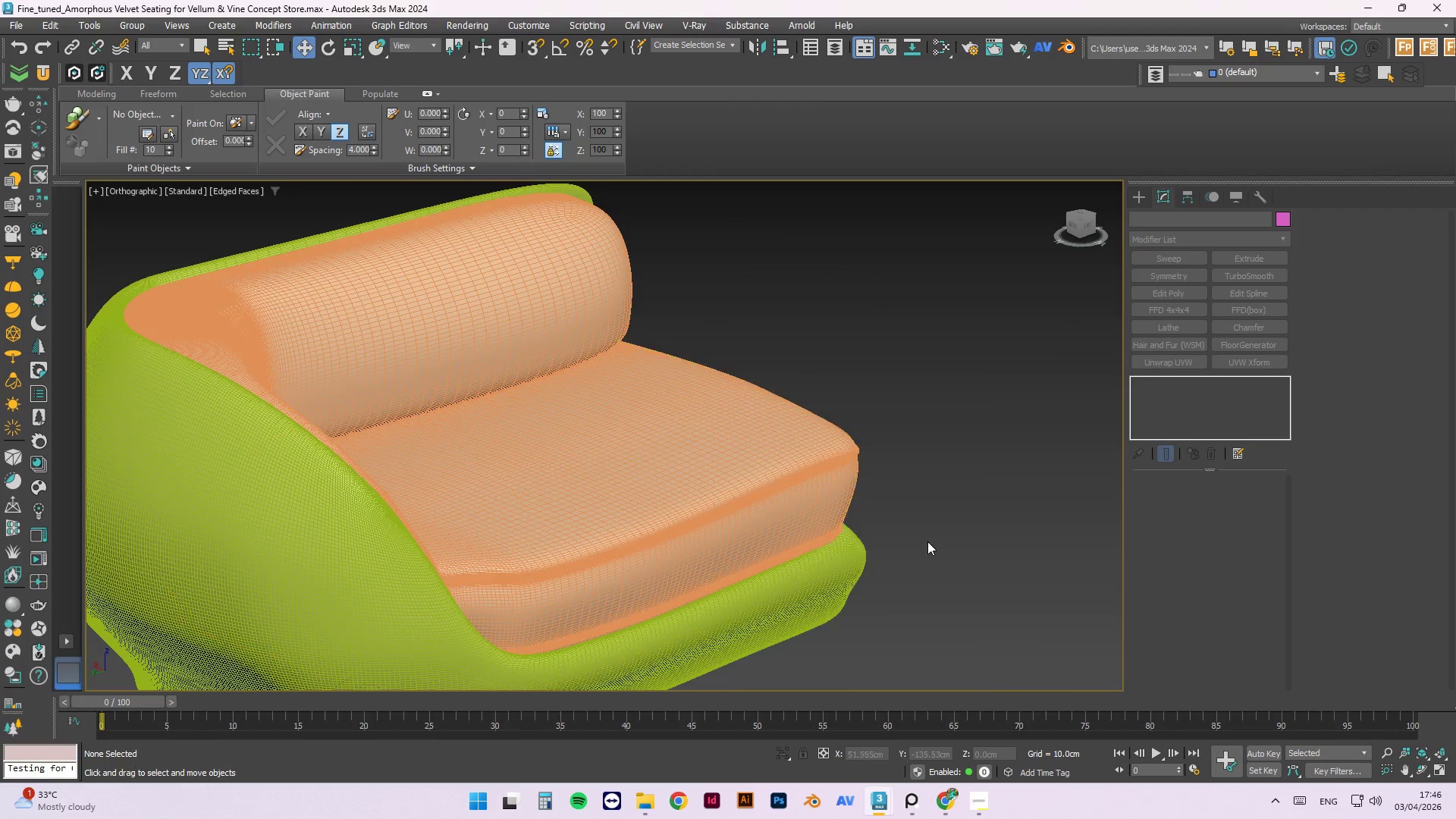 
left_click([673, 334])
 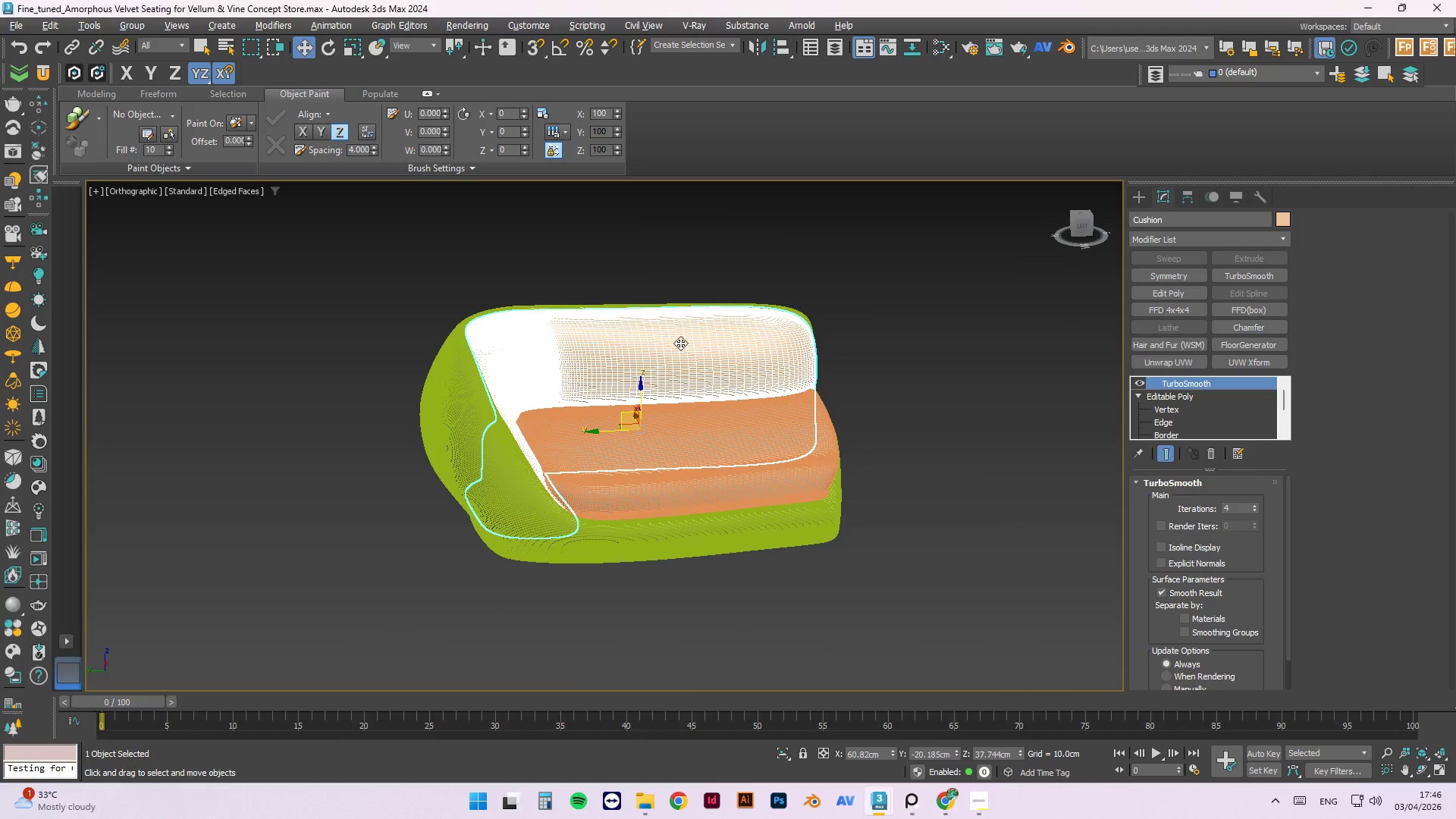 
scroll: coordinate [953, 497], scroll_direction: down, amount: 2.0
 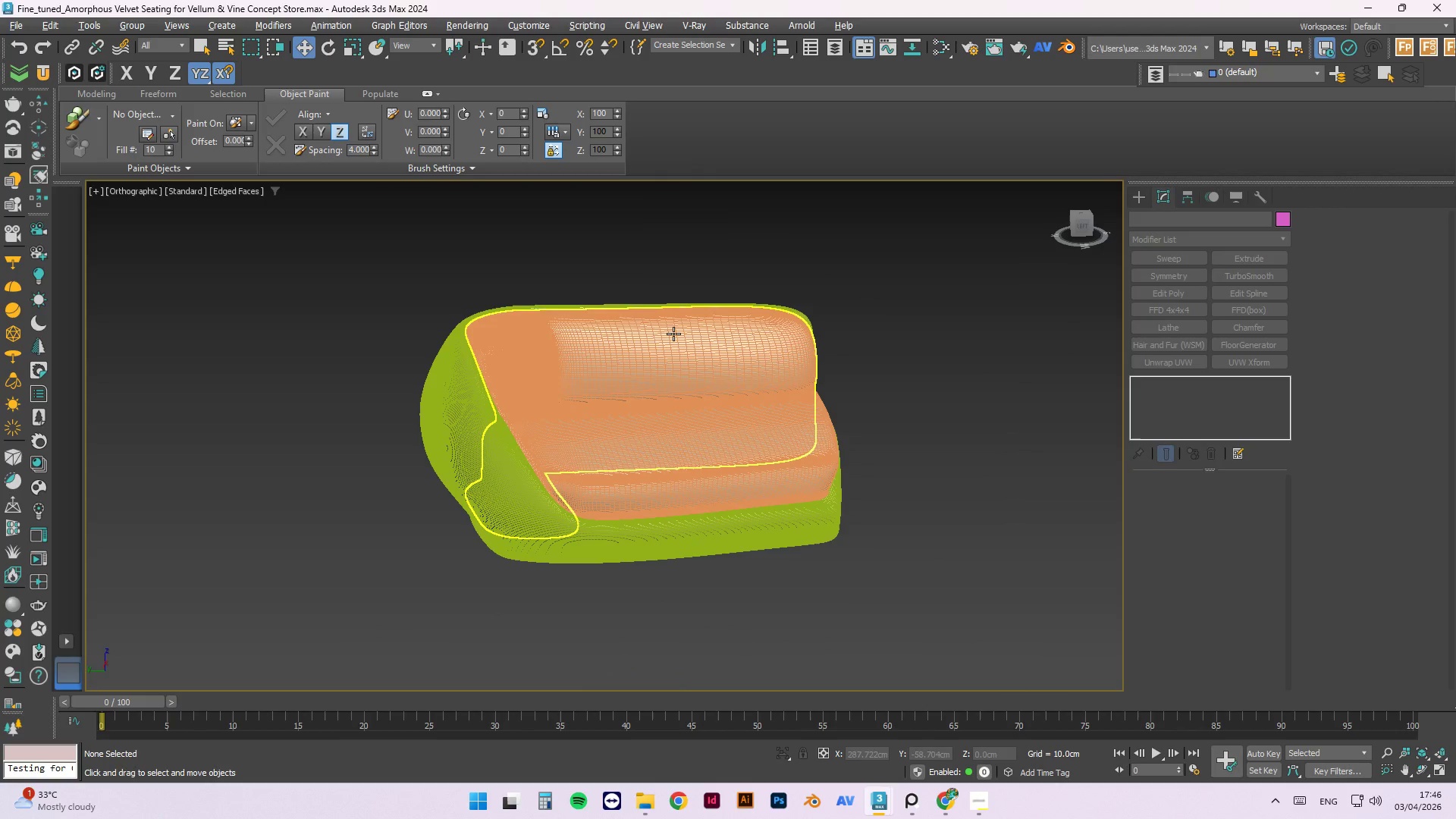 
scroll: coordinate [684, 347], scroll_direction: up, amount: 2.0
 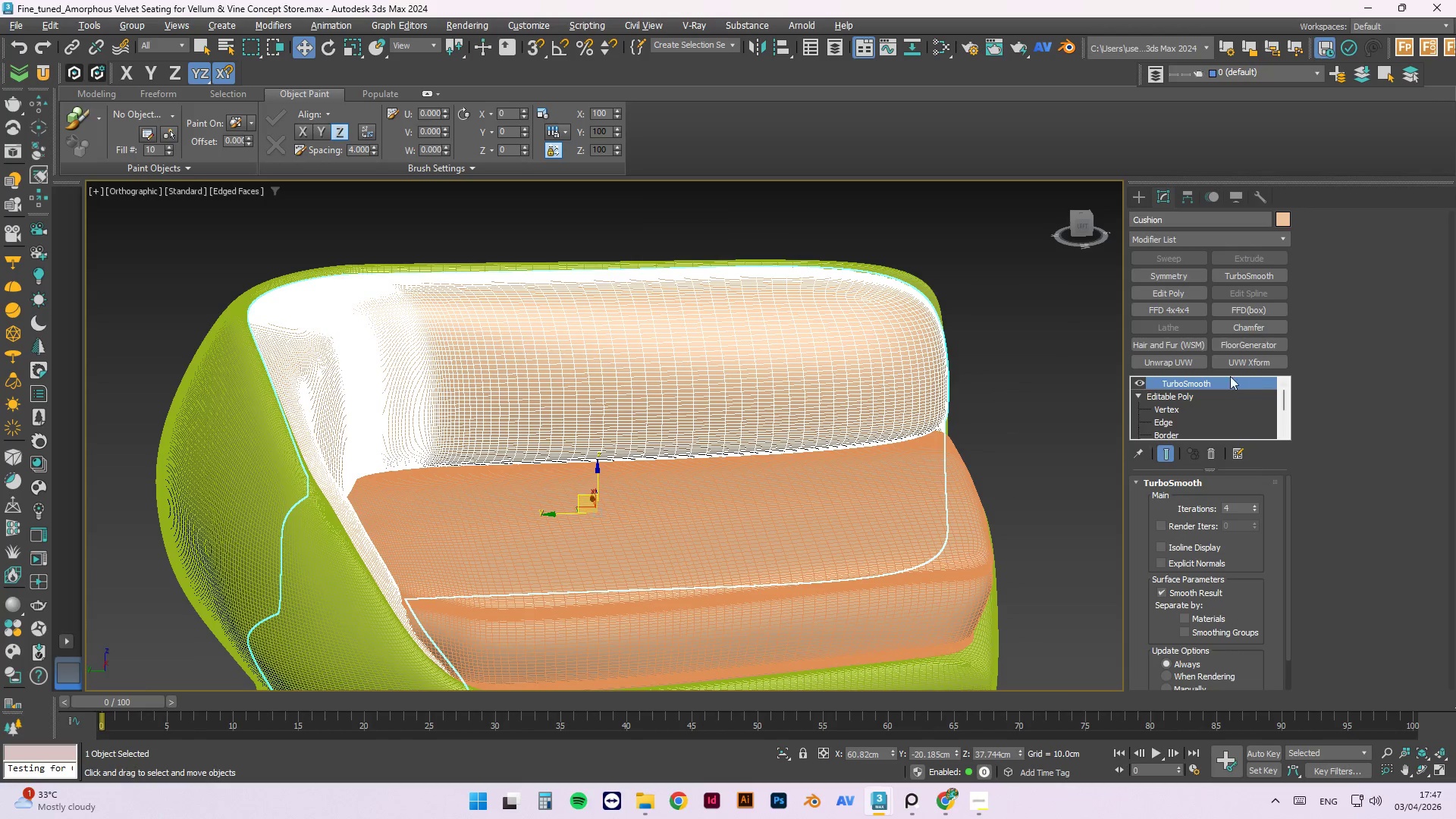 
key(Alt+Q)
 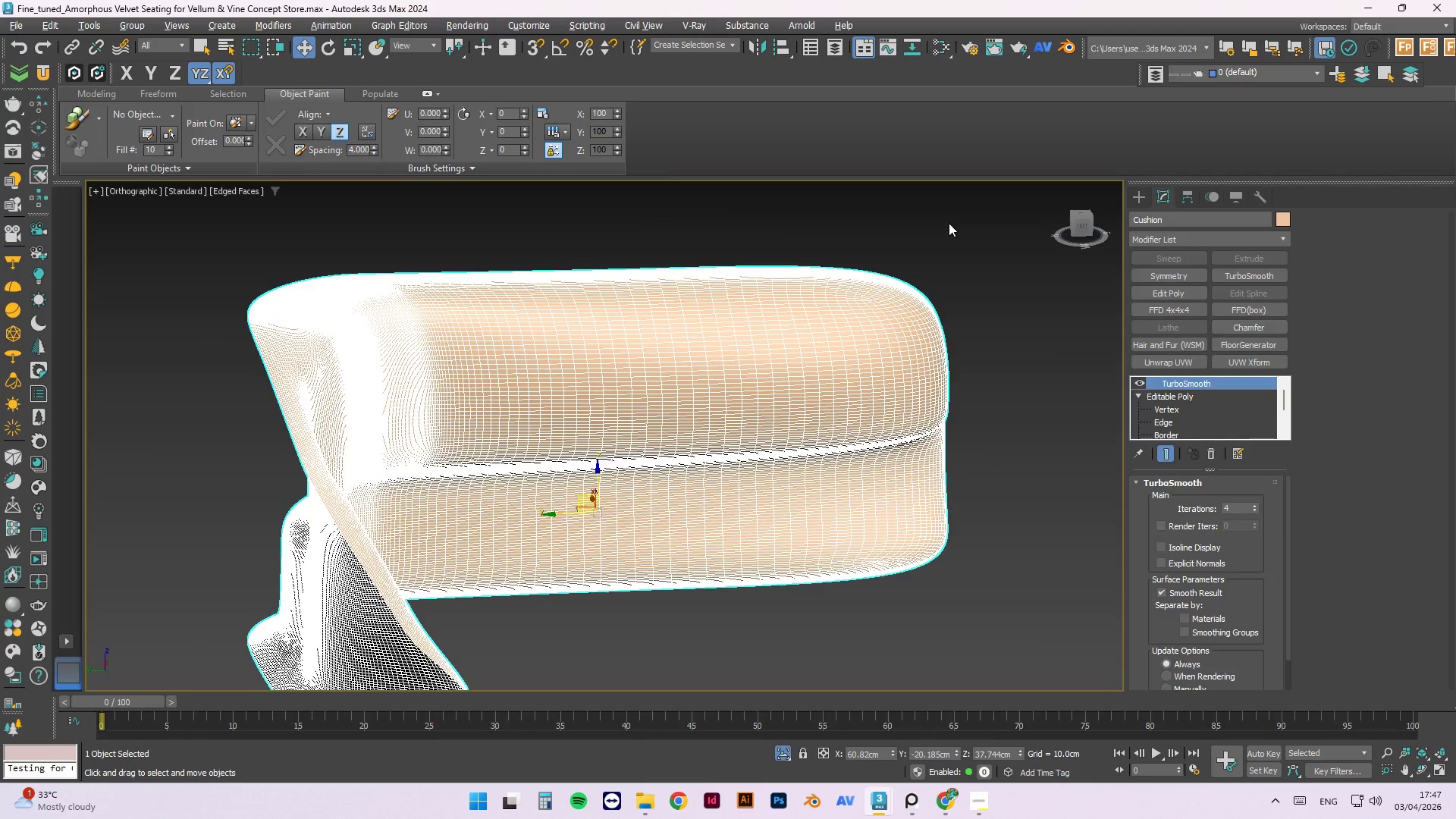 
scroll: coordinate [624, 383], scroll_direction: down, amount: 1.0
 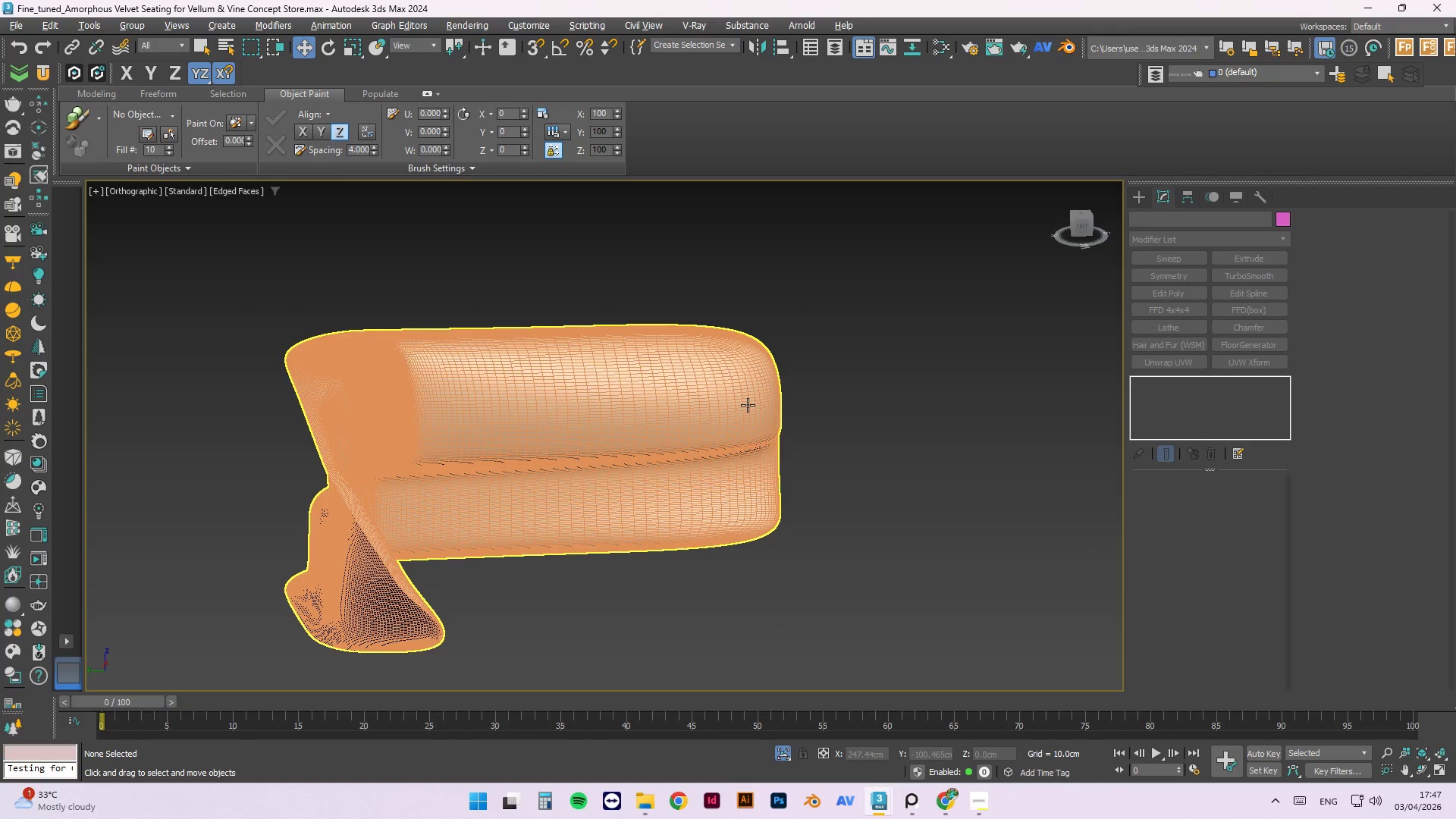 
scroll: coordinate [381, 592], scroll_direction: up, amount: 3.0
 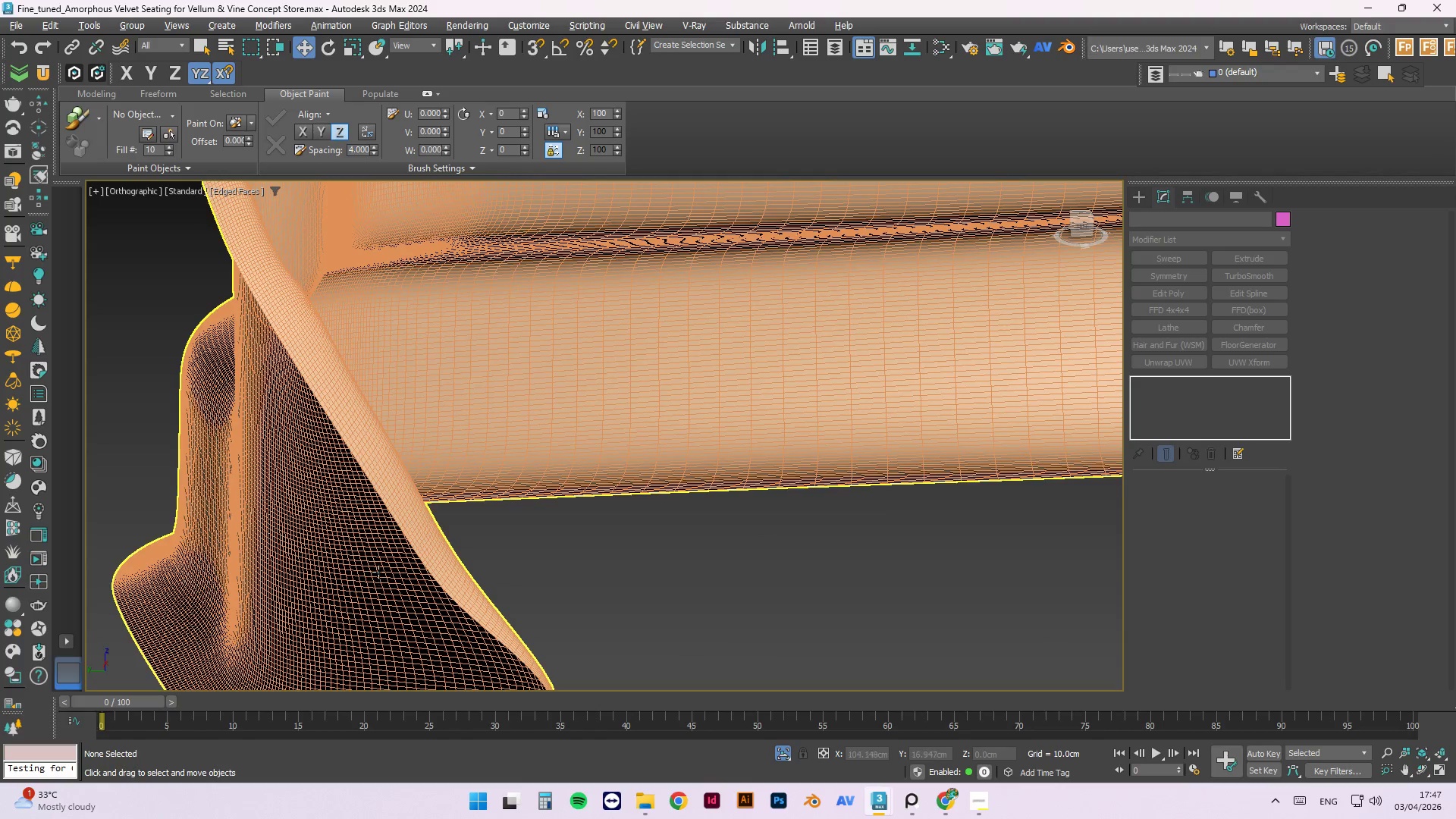 
hold_key(key=AltLeft, duration=1.2)
 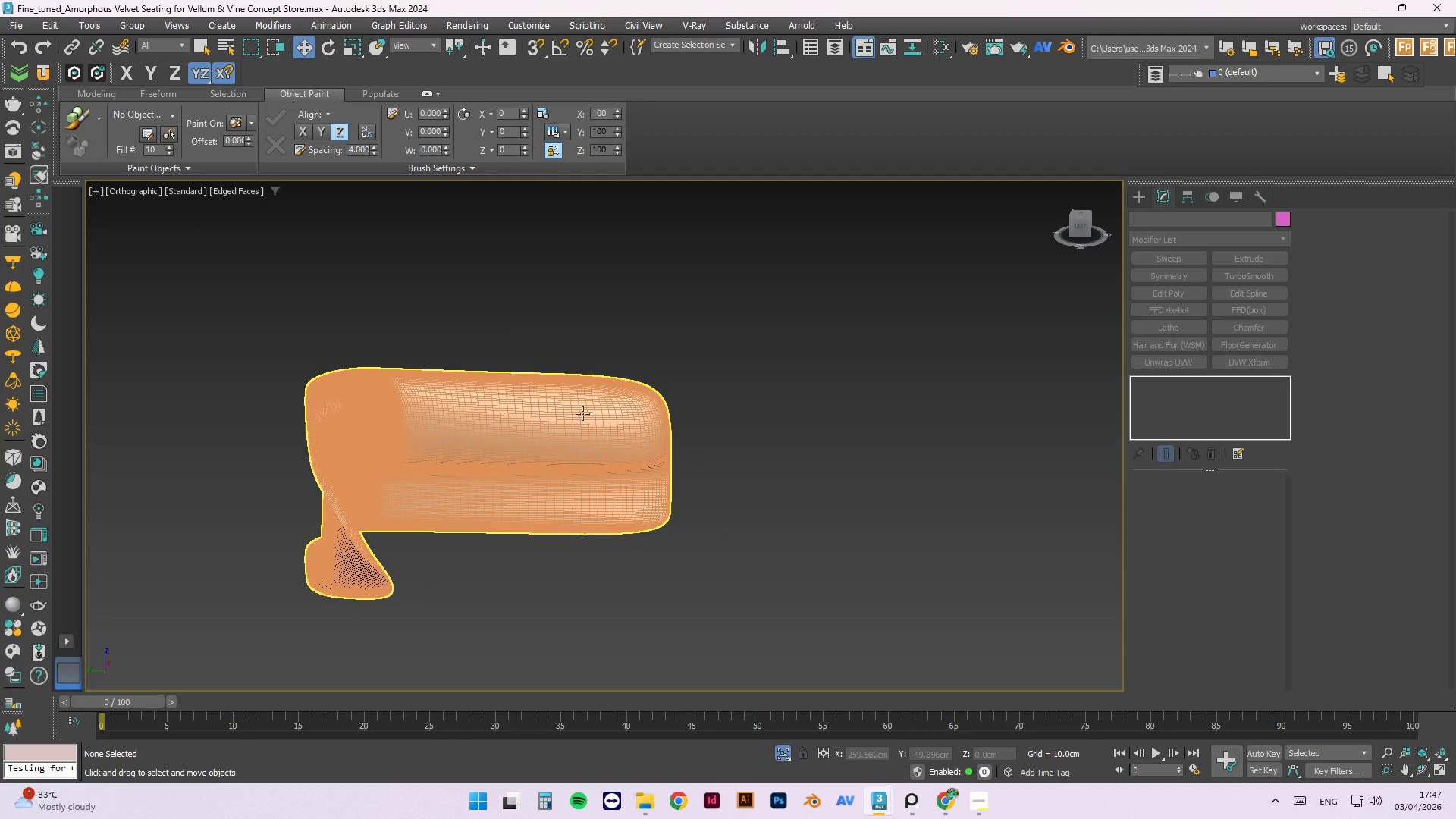 
scroll: coordinate [378, 551], scroll_direction: down, amount: 4.0
 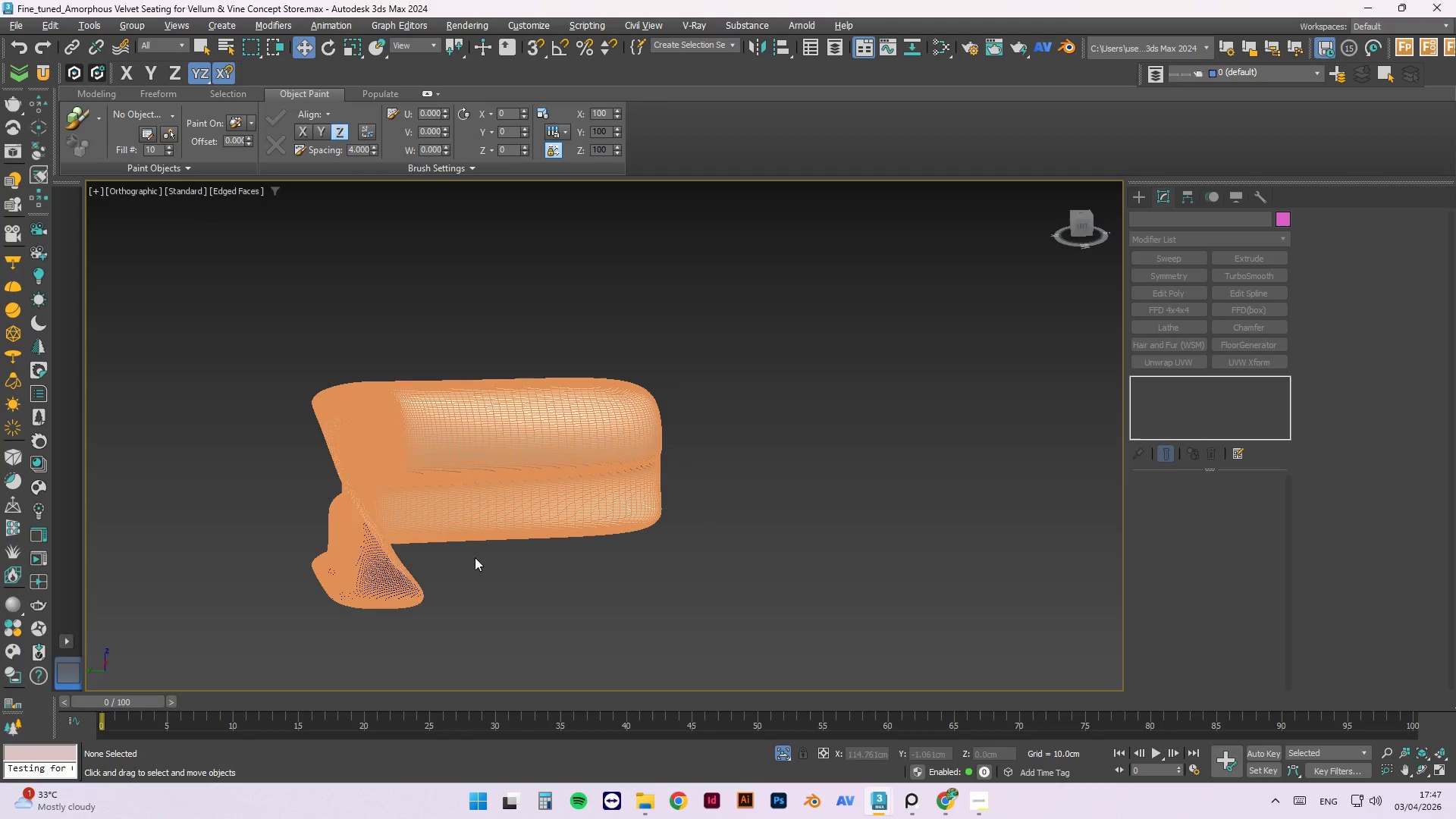 
scroll: coordinate [582, 409], scroll_direction: up, amount: 3.0
 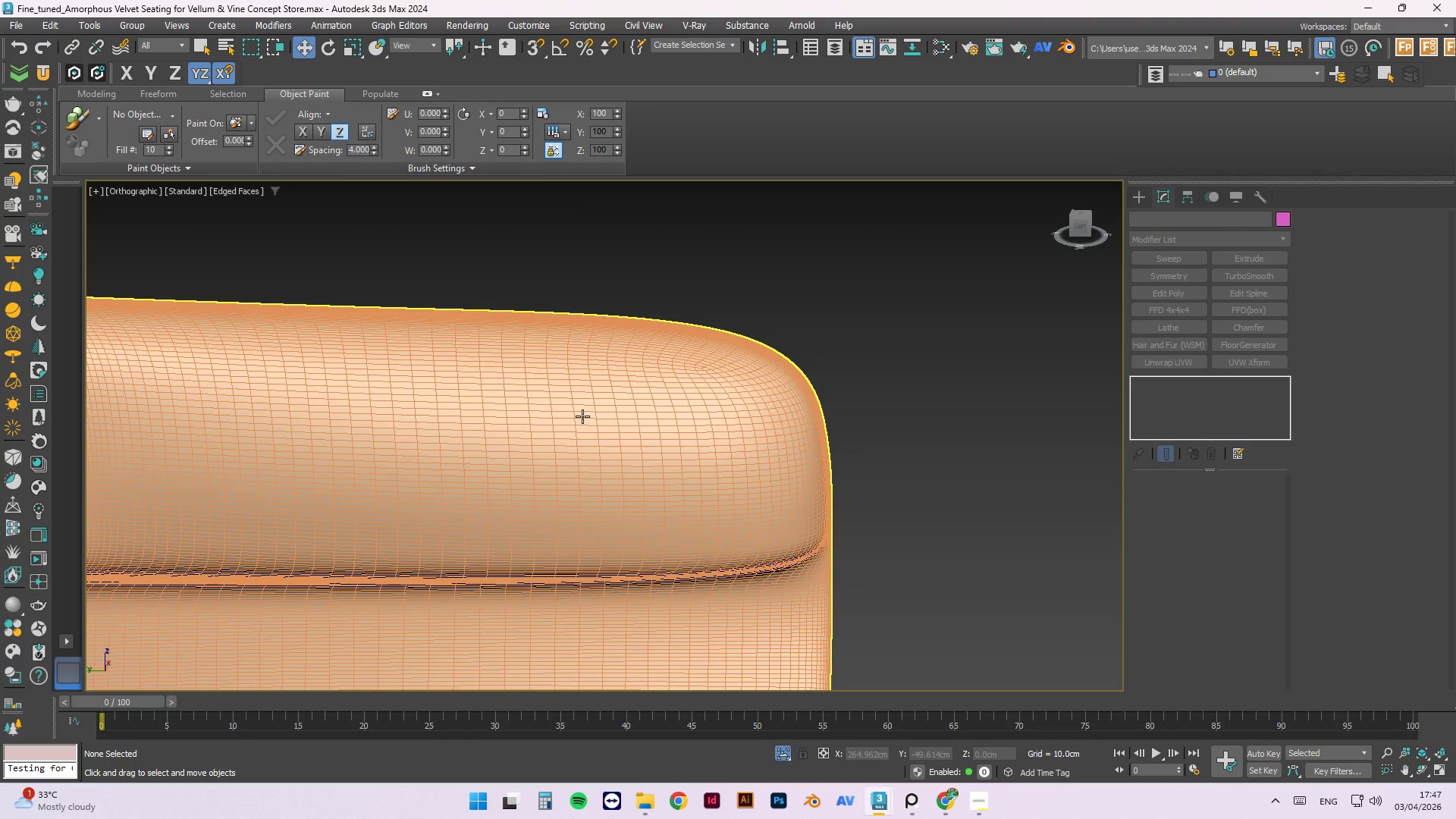 
left_click([582, 416])
 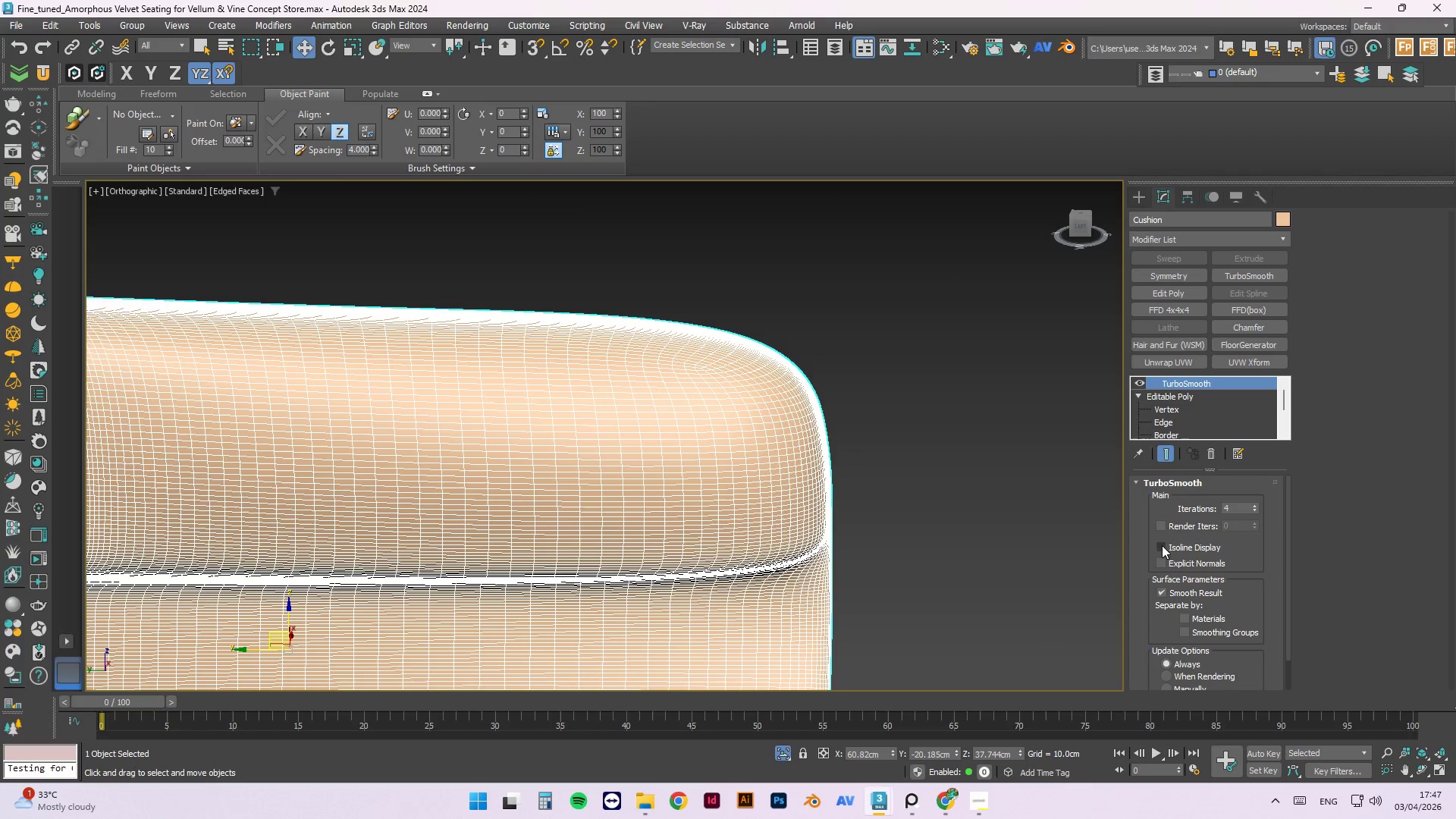 
scroll: coordinate [731, 457], scroll_direction: up, amount: 6.0
 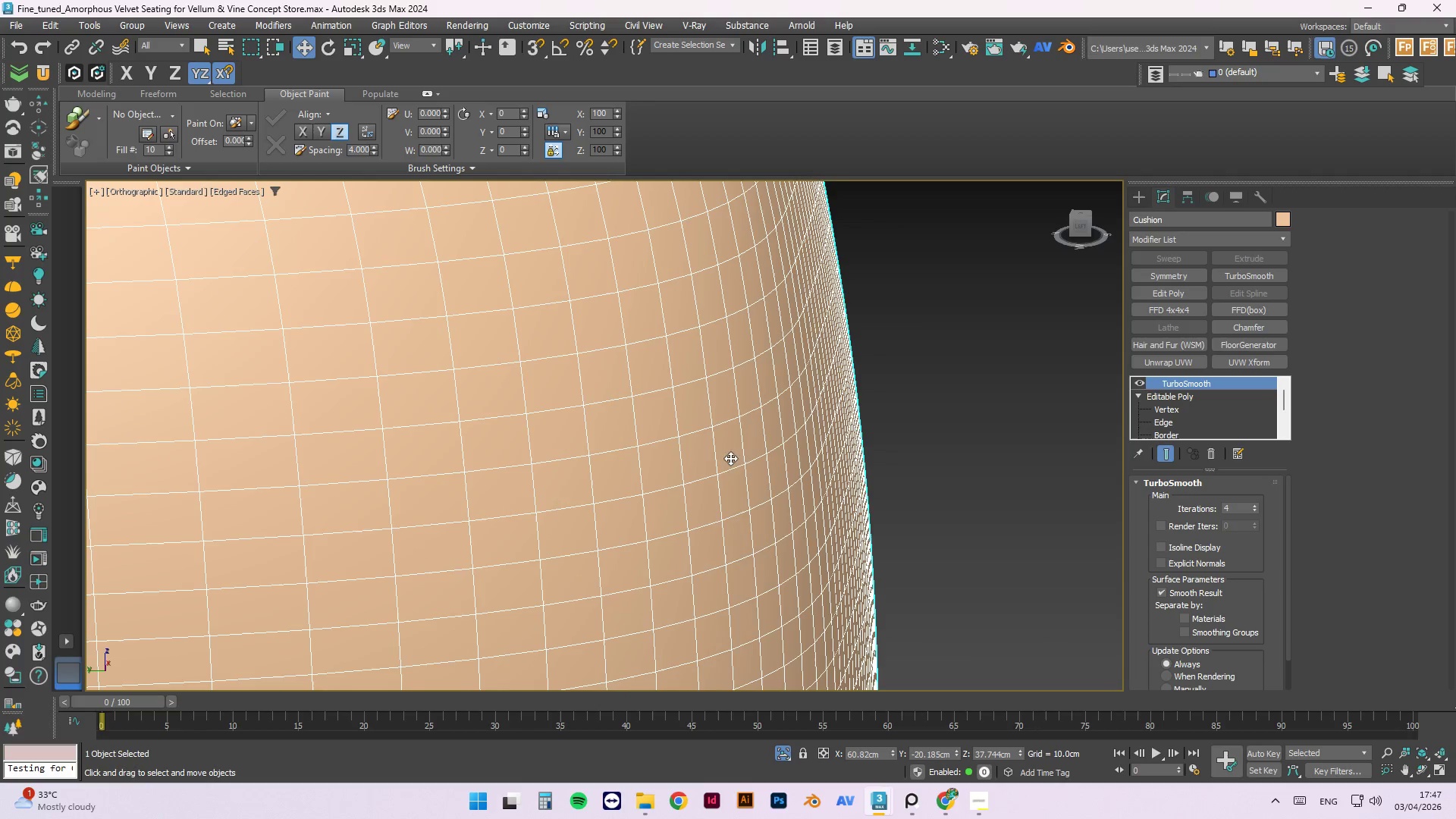 
scroll: coordinate [946, 401], scroll_direction: down, amount: 9.0
 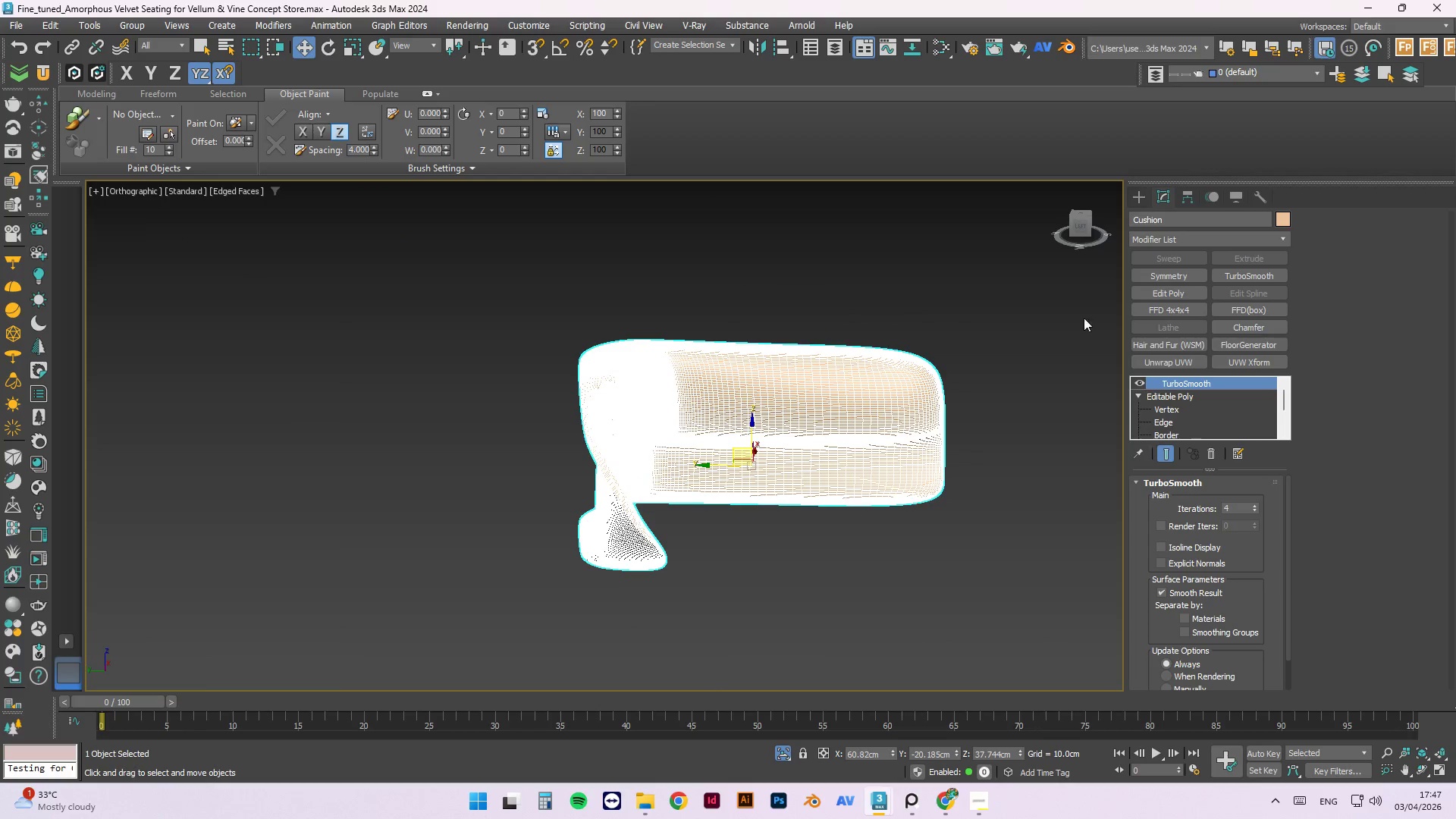 
left_click([1175, 356])
 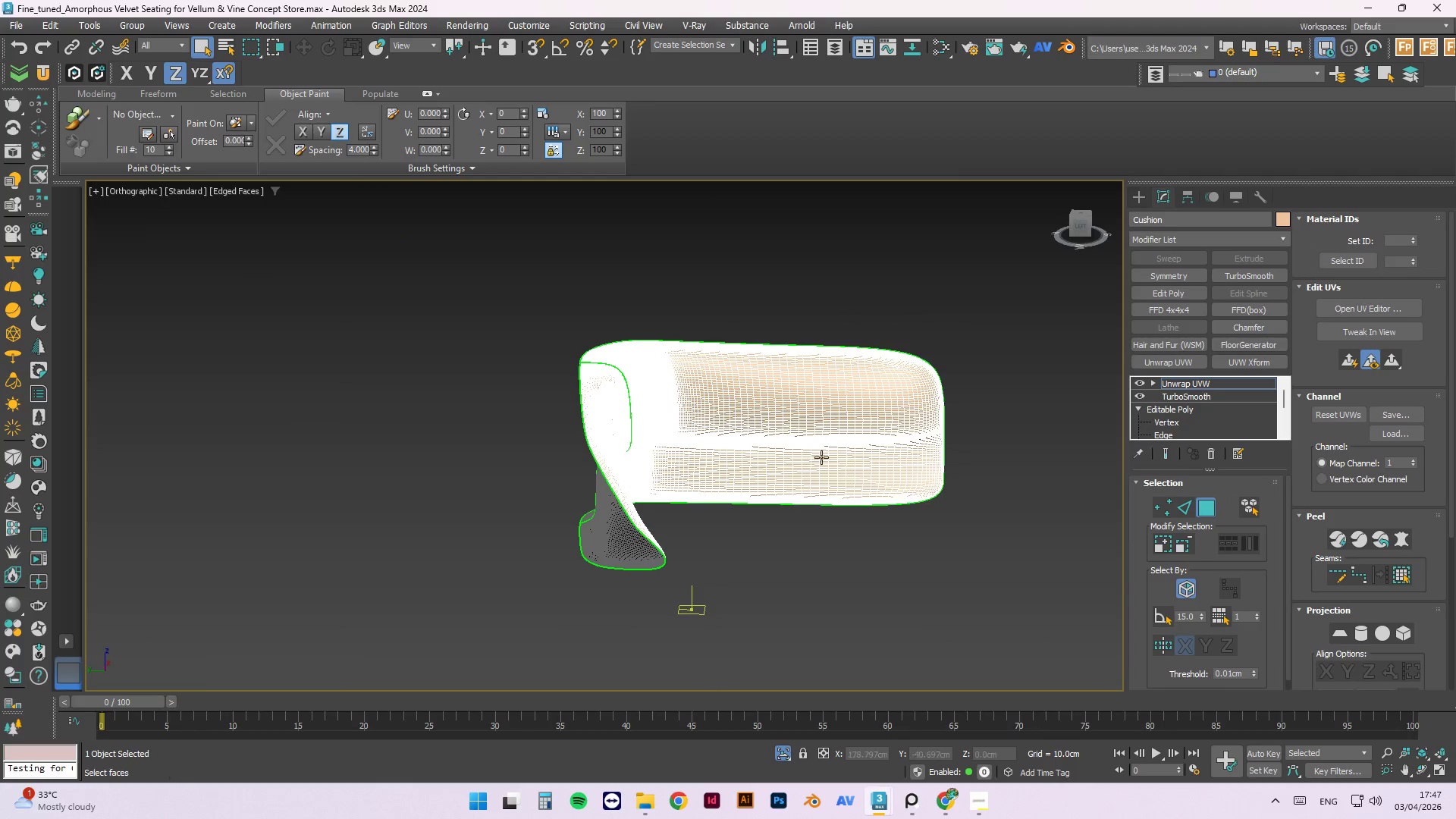 
hold_key(key=AltLeft, duration=1.5)
 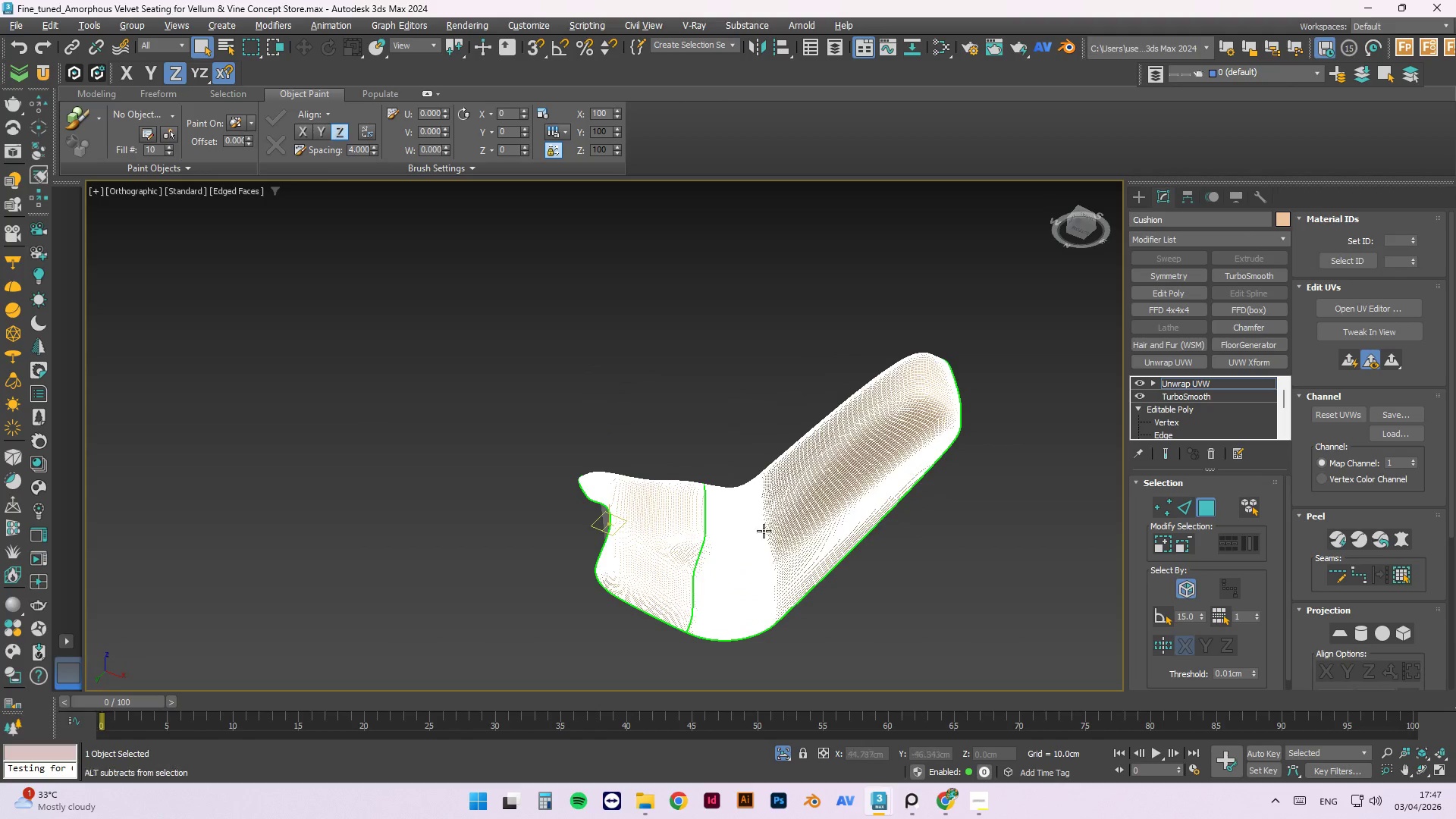 
key(Alt+AltLeft)
 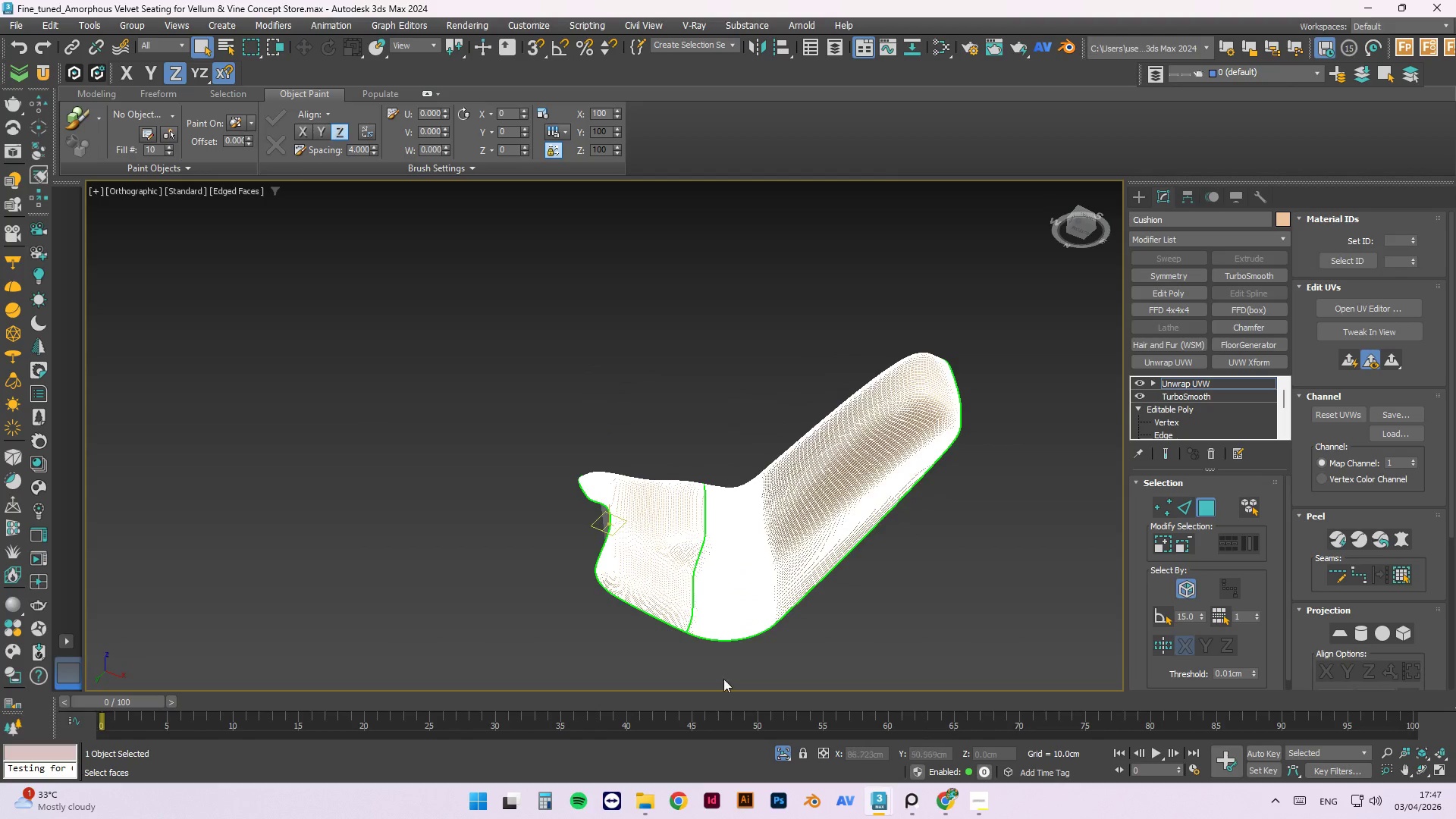 
scroll: coordinate [635, 535], scroll_direction: up, amount: 6.0
 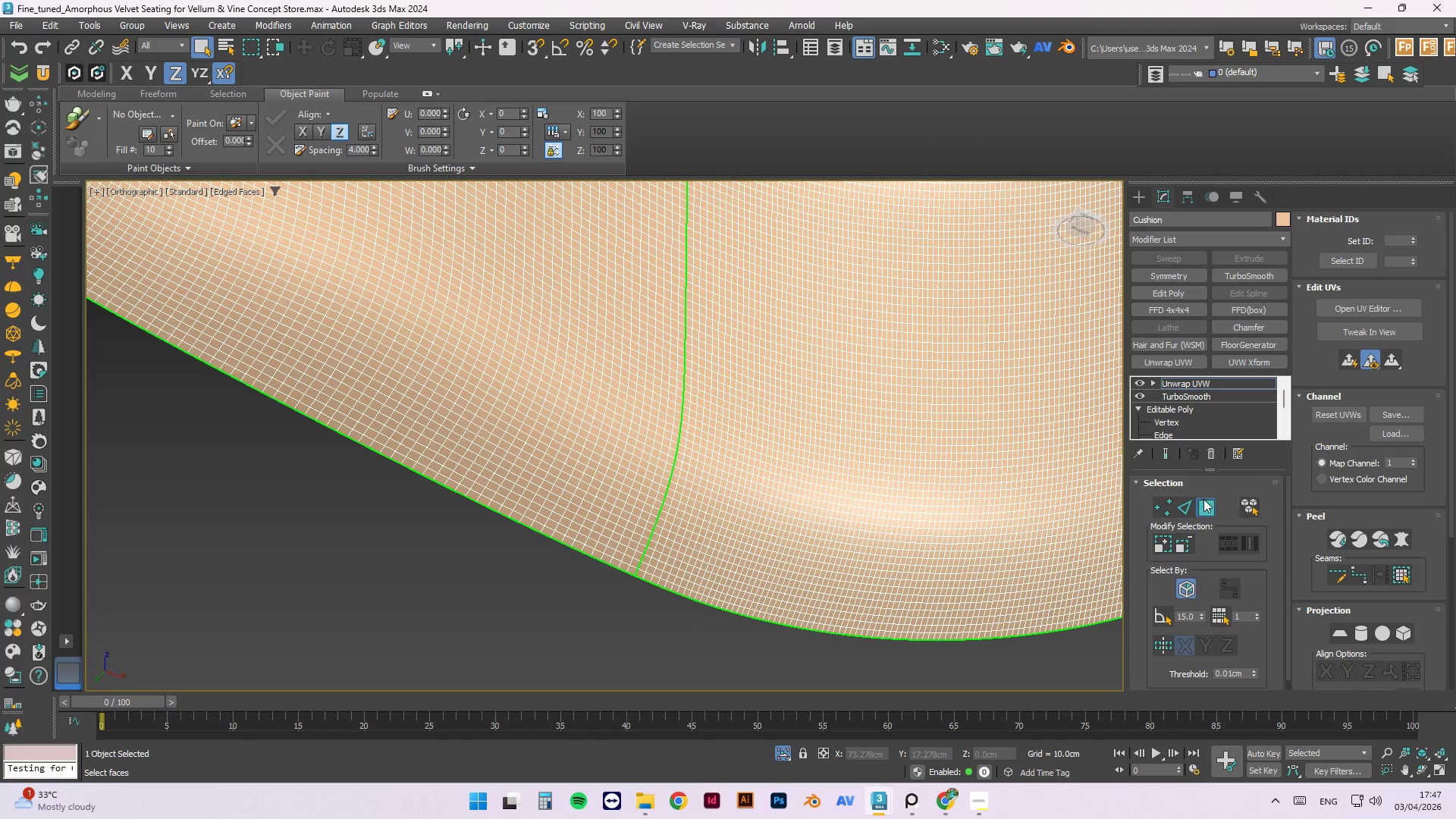 
left_click([1179, 504])
 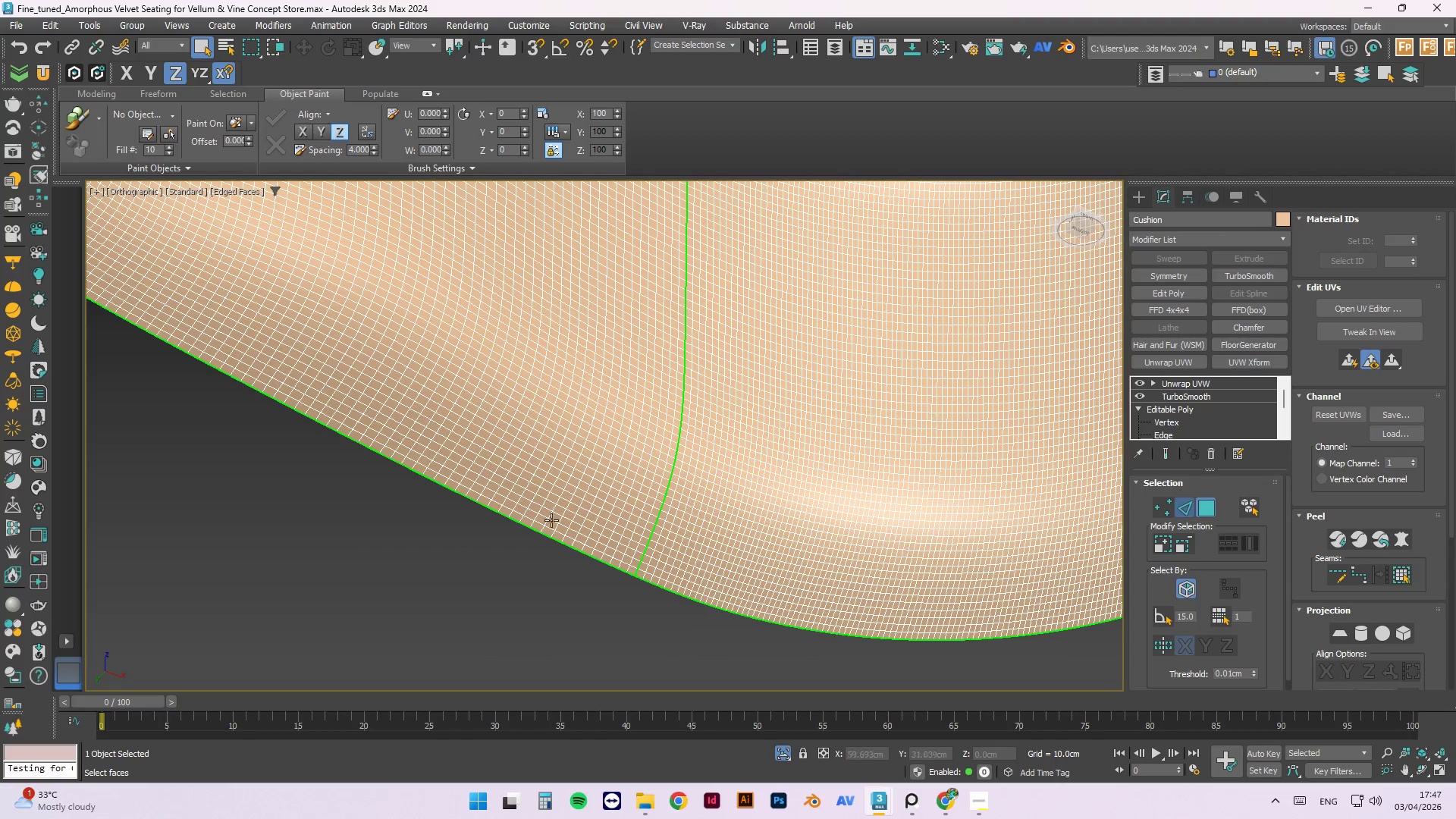 
scroll: coordinate [637, 588], scroll_direction: up, amount: 5.0
 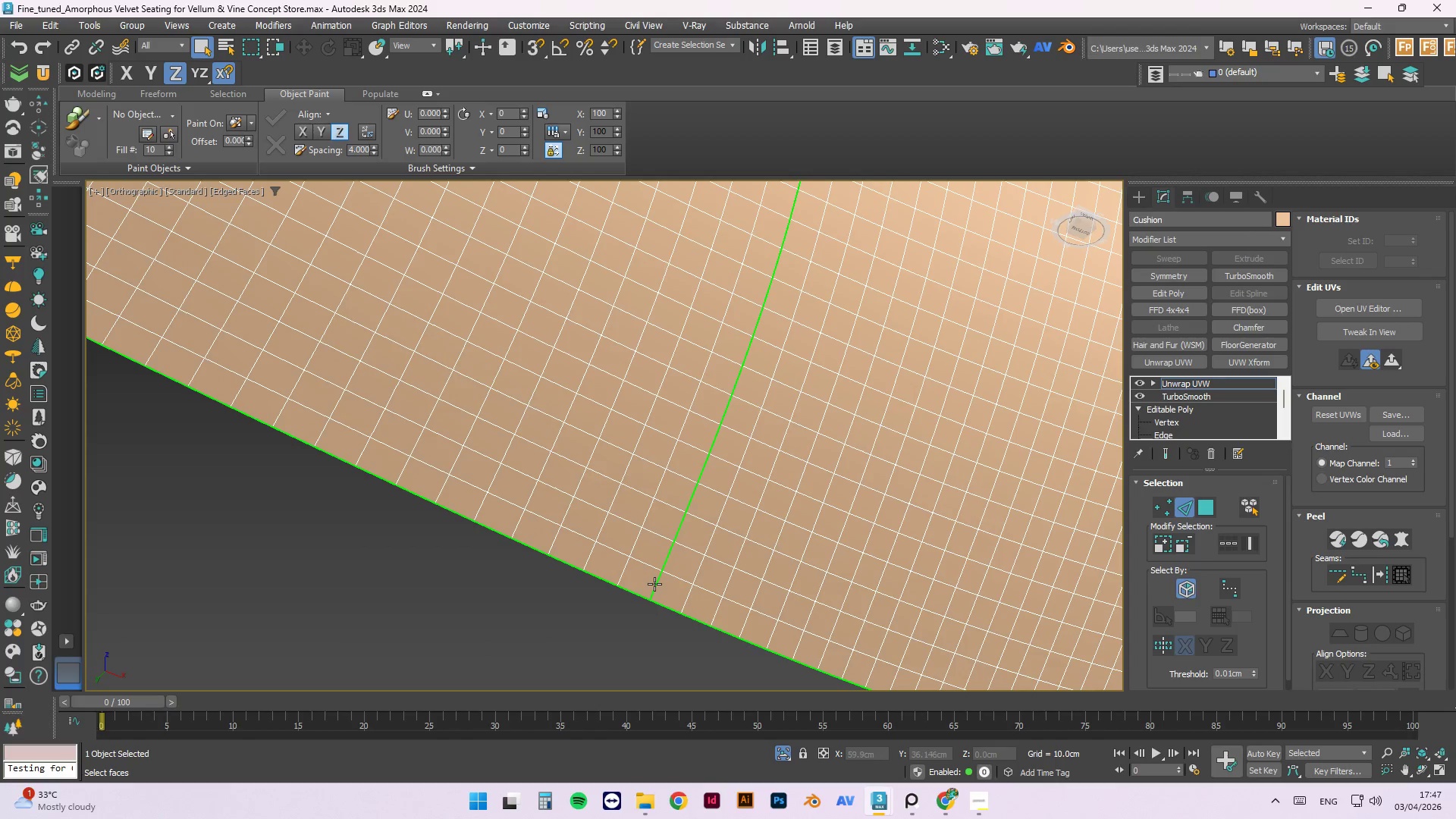 
double_click([656, 585])
 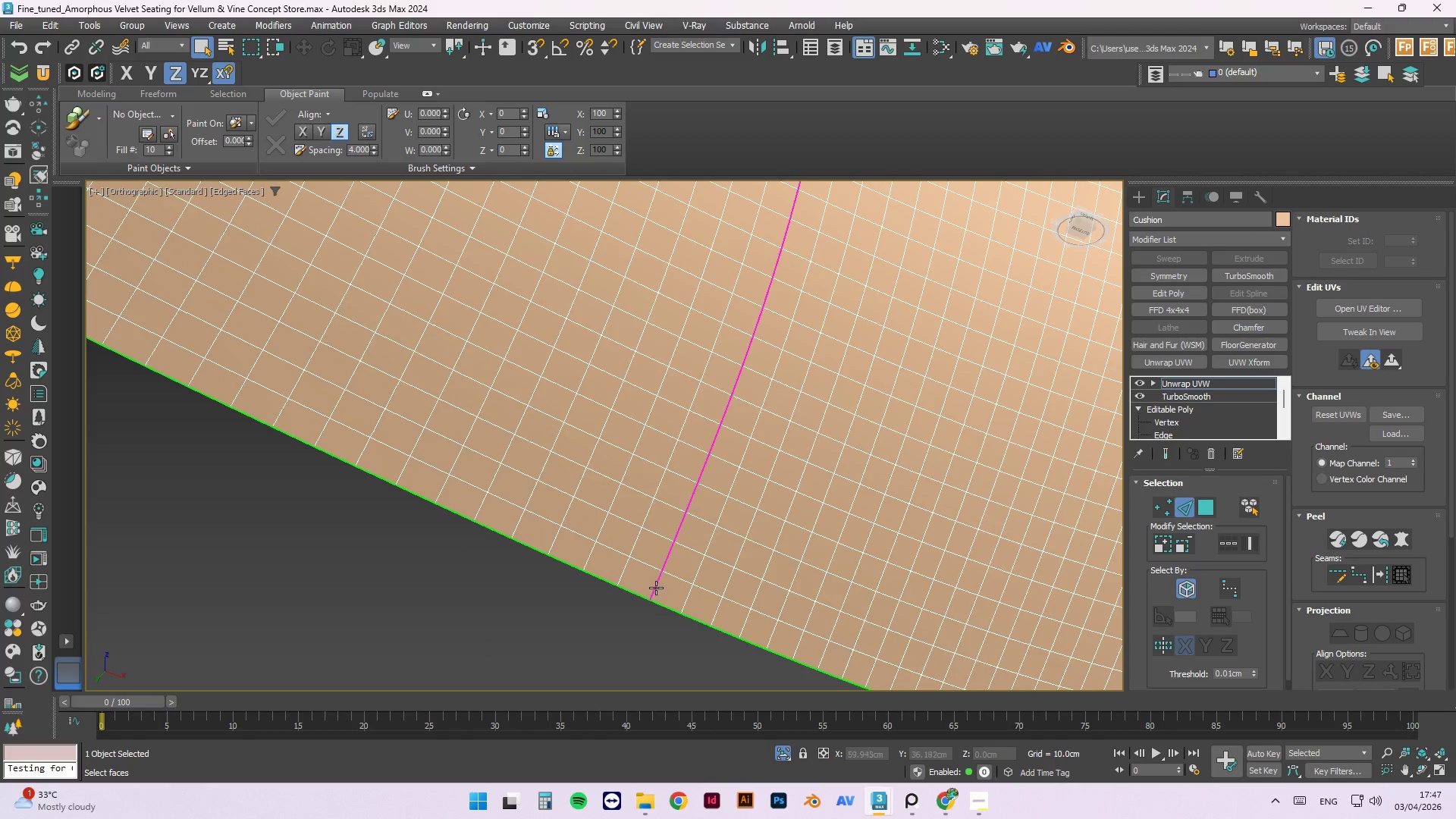 
hold_key(key=AltLeft, duration=0.97)
 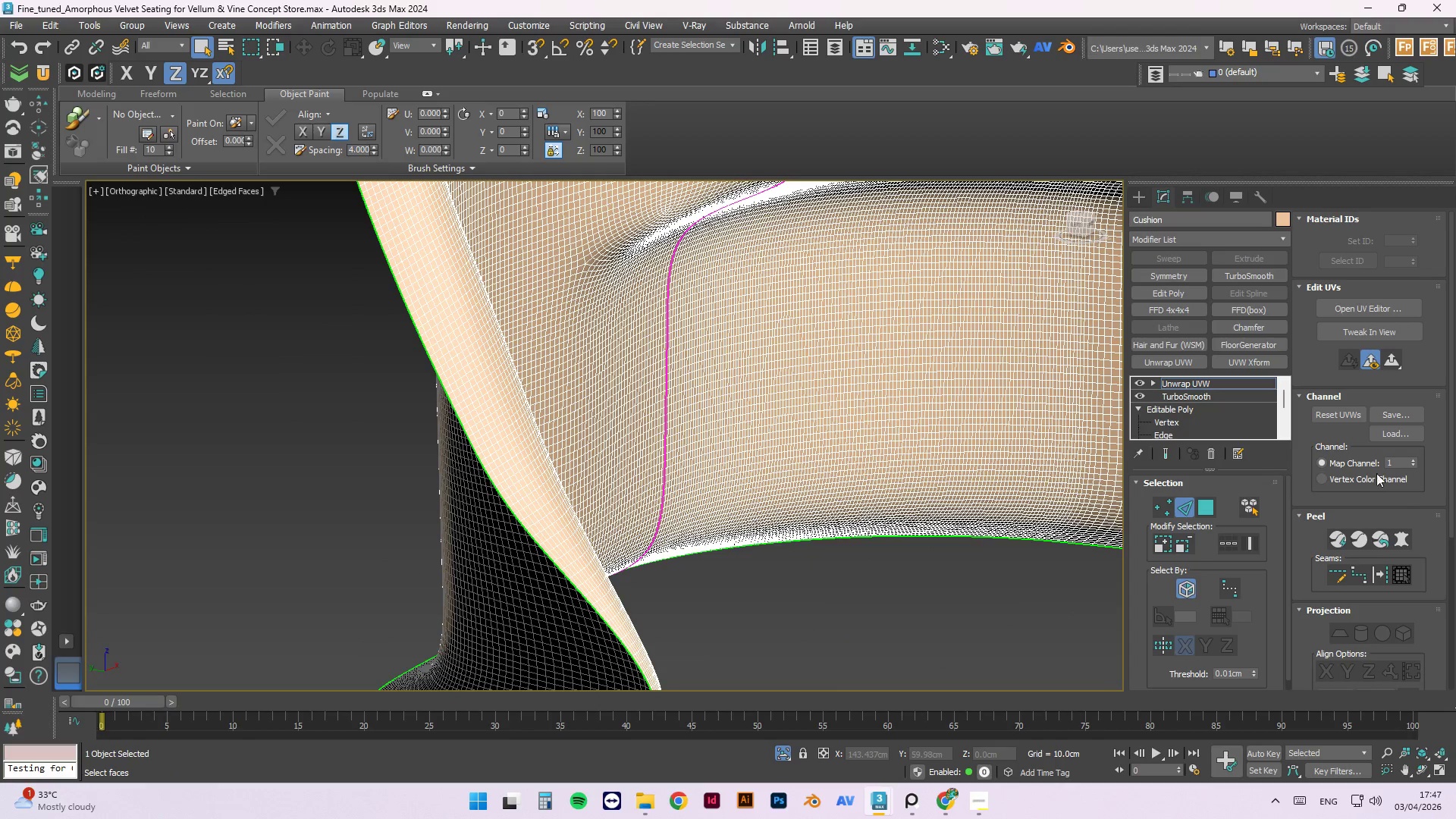 
scroll: coordinate [654, 566], scroll_direction: down, amount: 6.0
 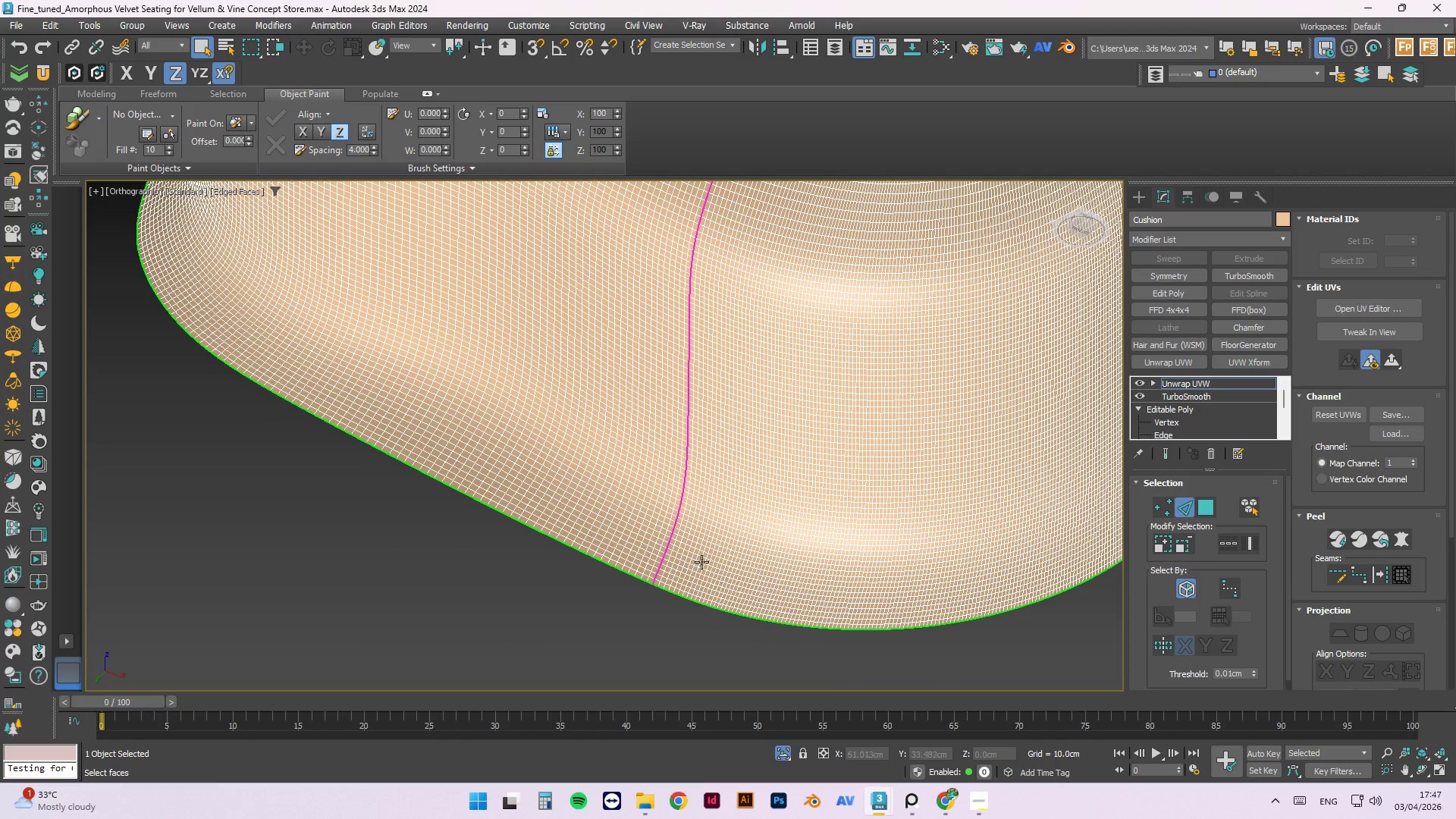 
left_click([1414, 311])
 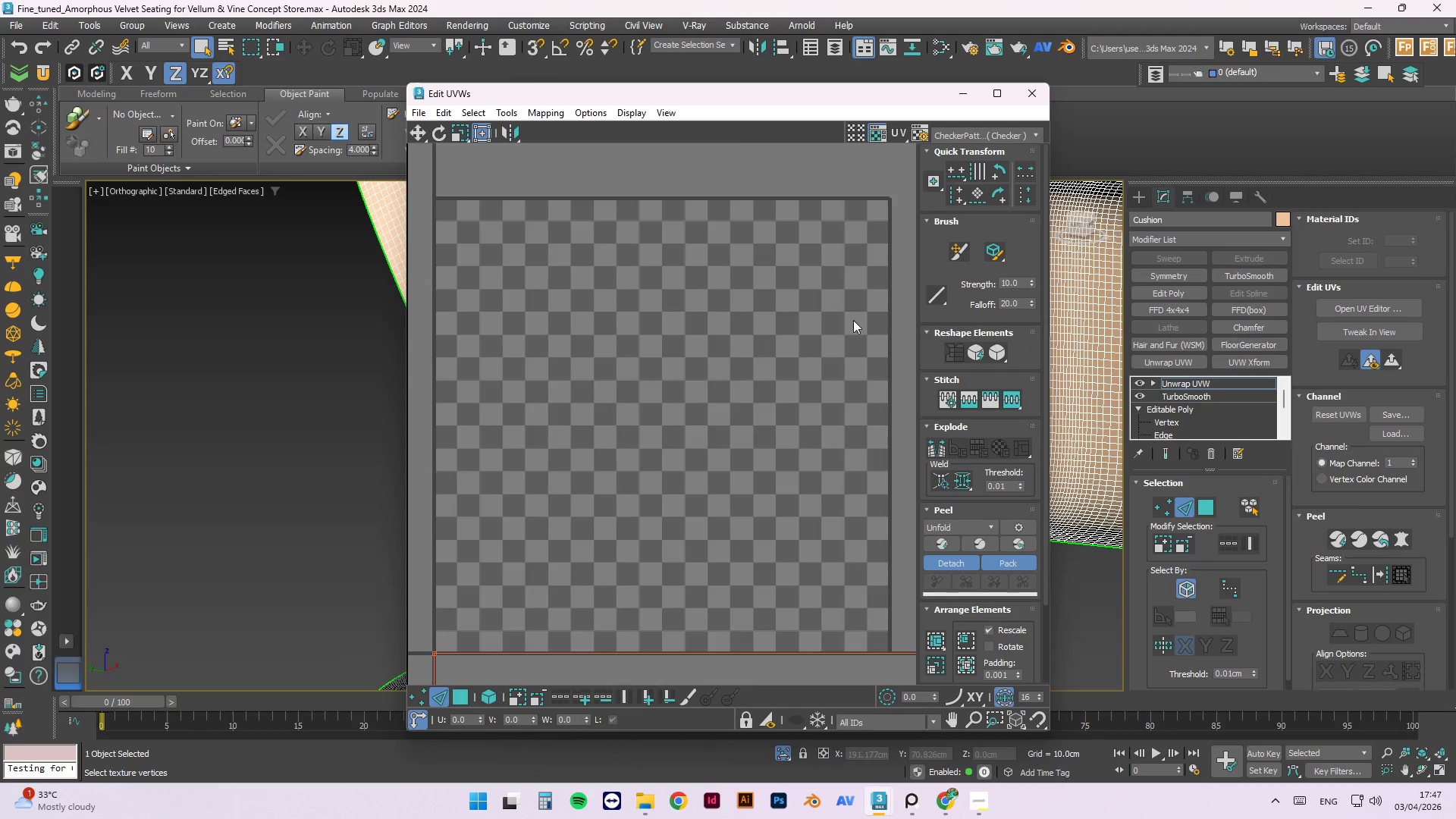 
scroll: coordinate [626, 464], scroll_direction: down, amount: 20.0
 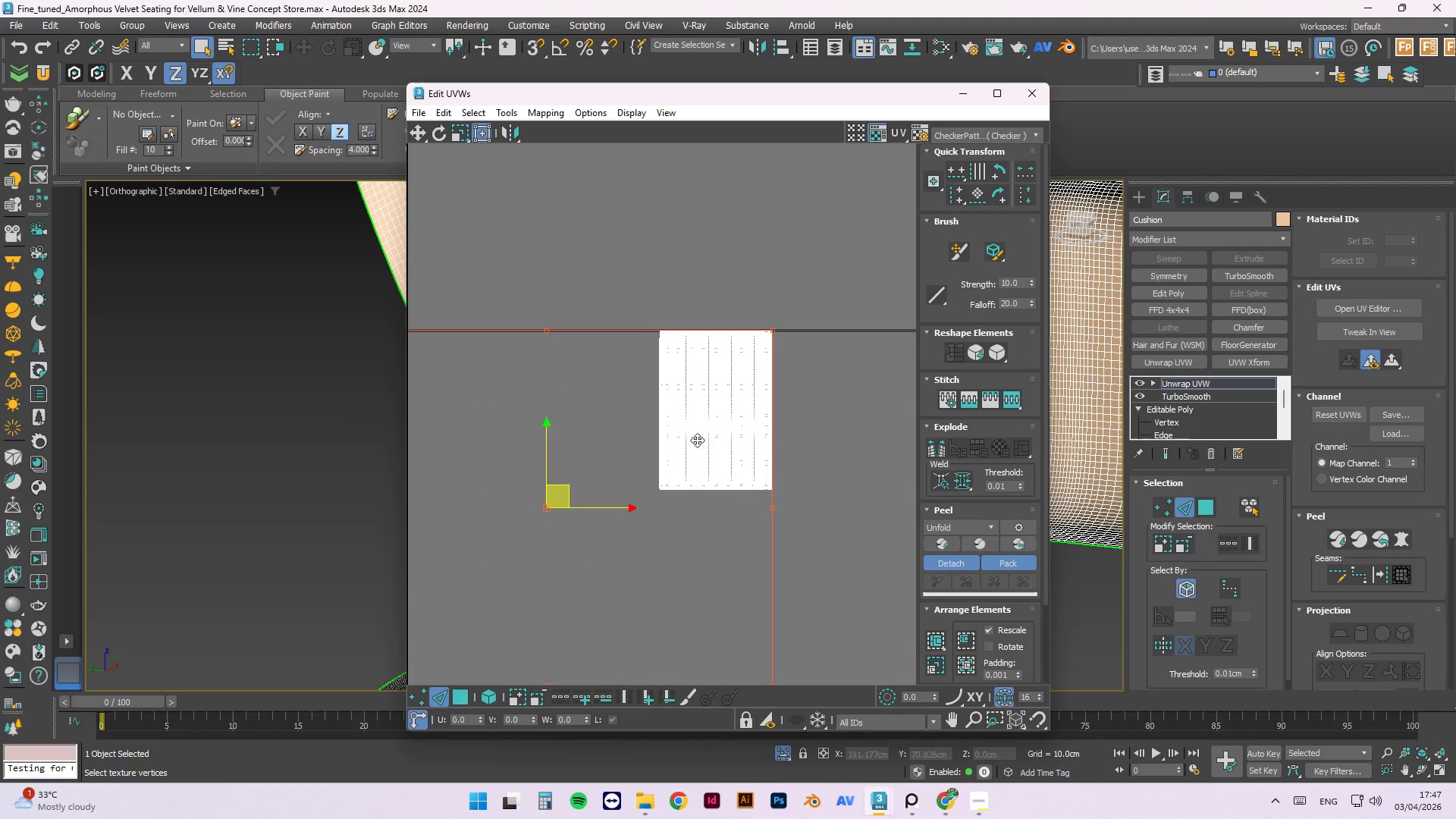 
scroll: coordinate [760, 422], scroll_direction: up, amount: 6.0
 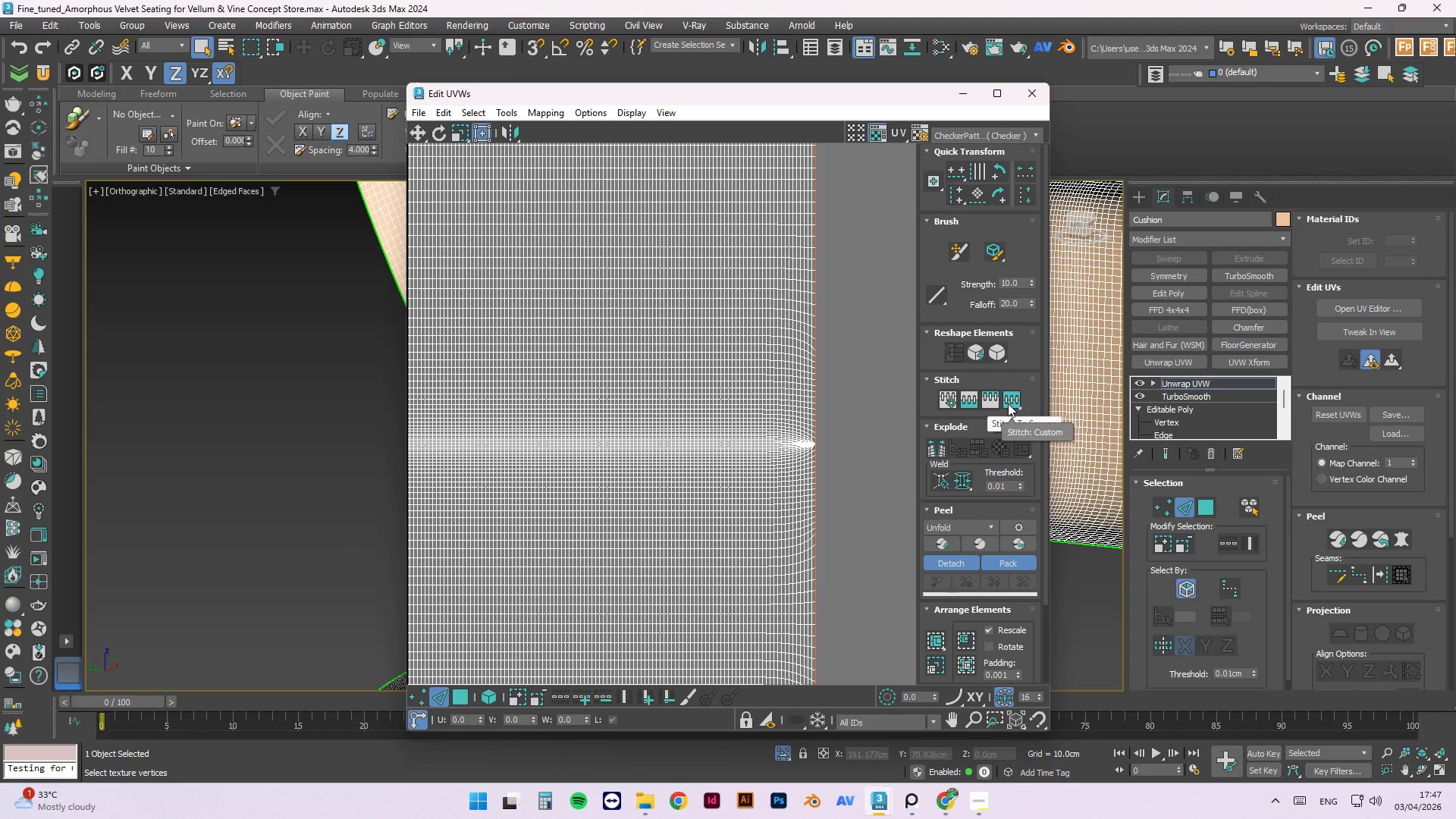 
wait(5.55)
 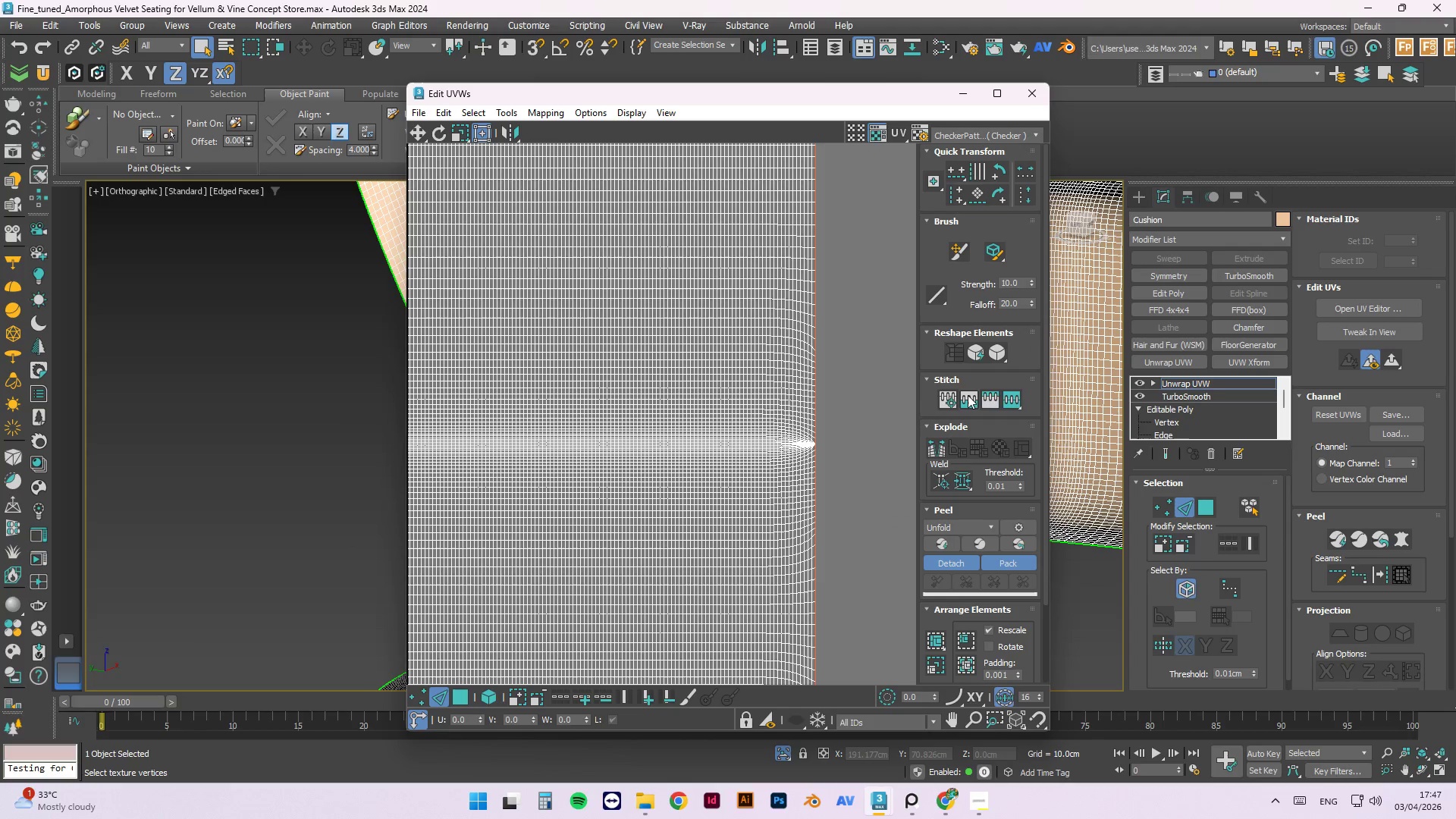 
left_click([1008, 403])
 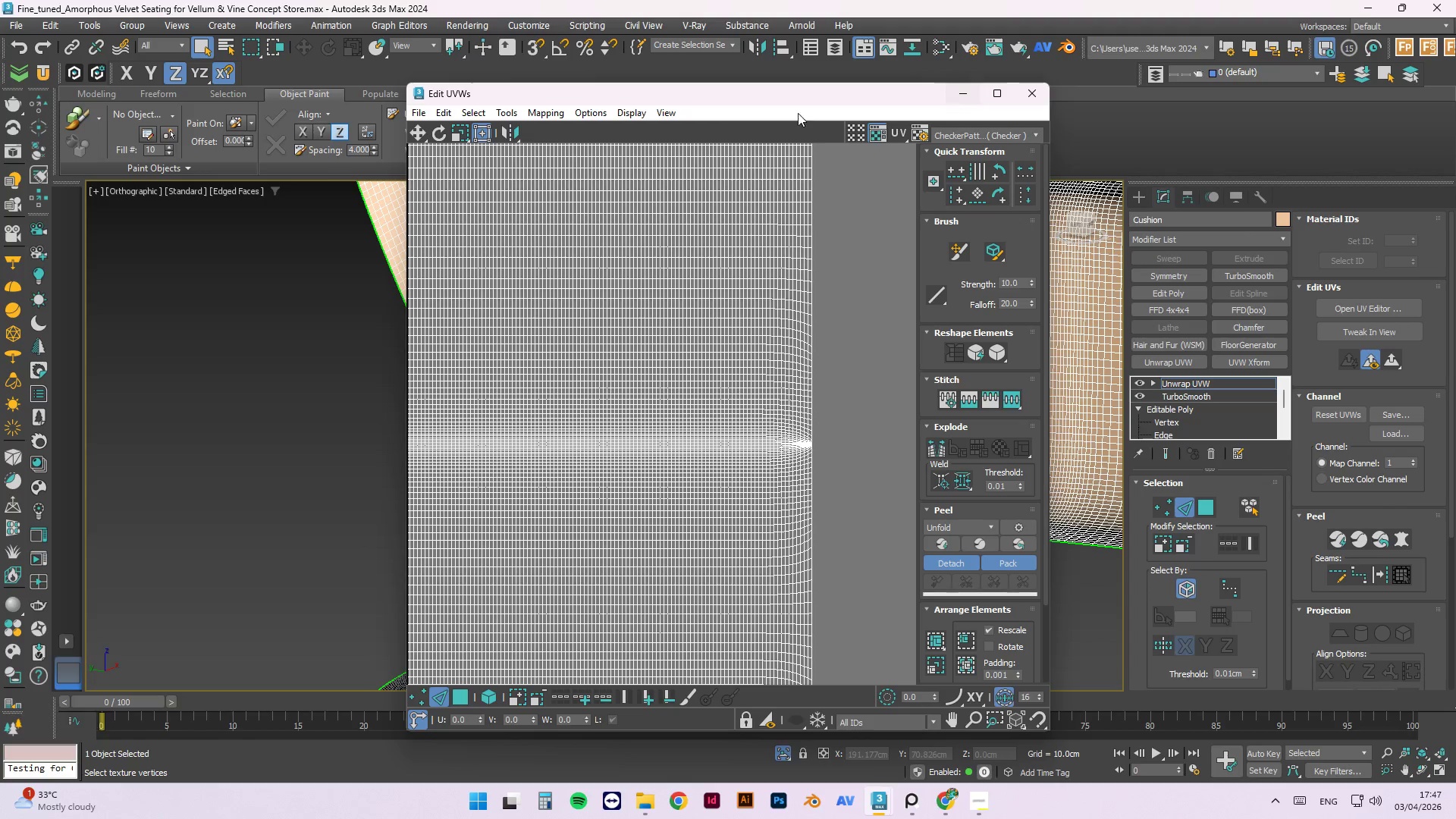 
left_click_drag(start_coordinate=[784, 102], to_coordinate=[668, 608])
 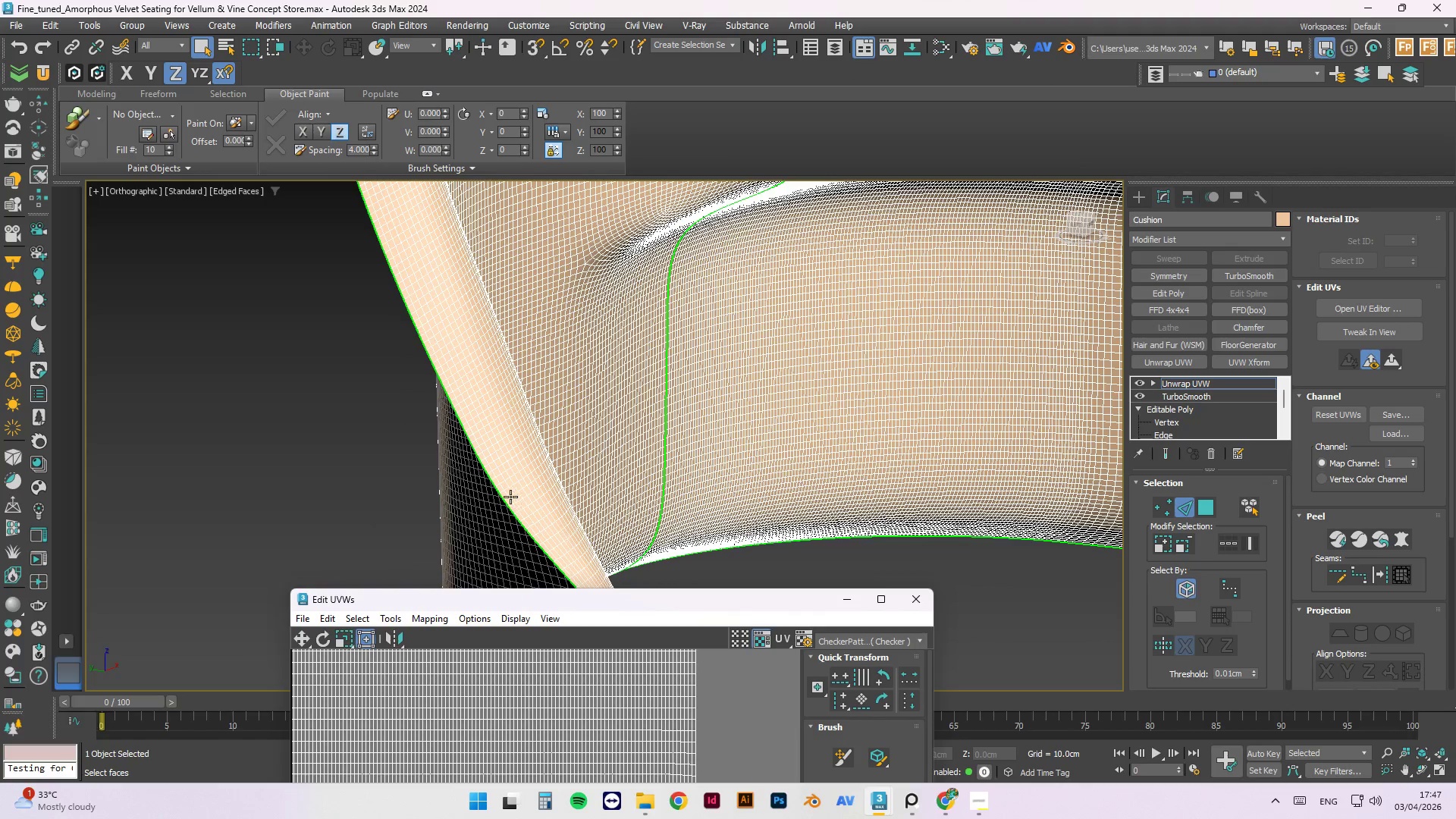 
scroll: coordinate [503, 512], scroll_direction: down, amount: 3.0
 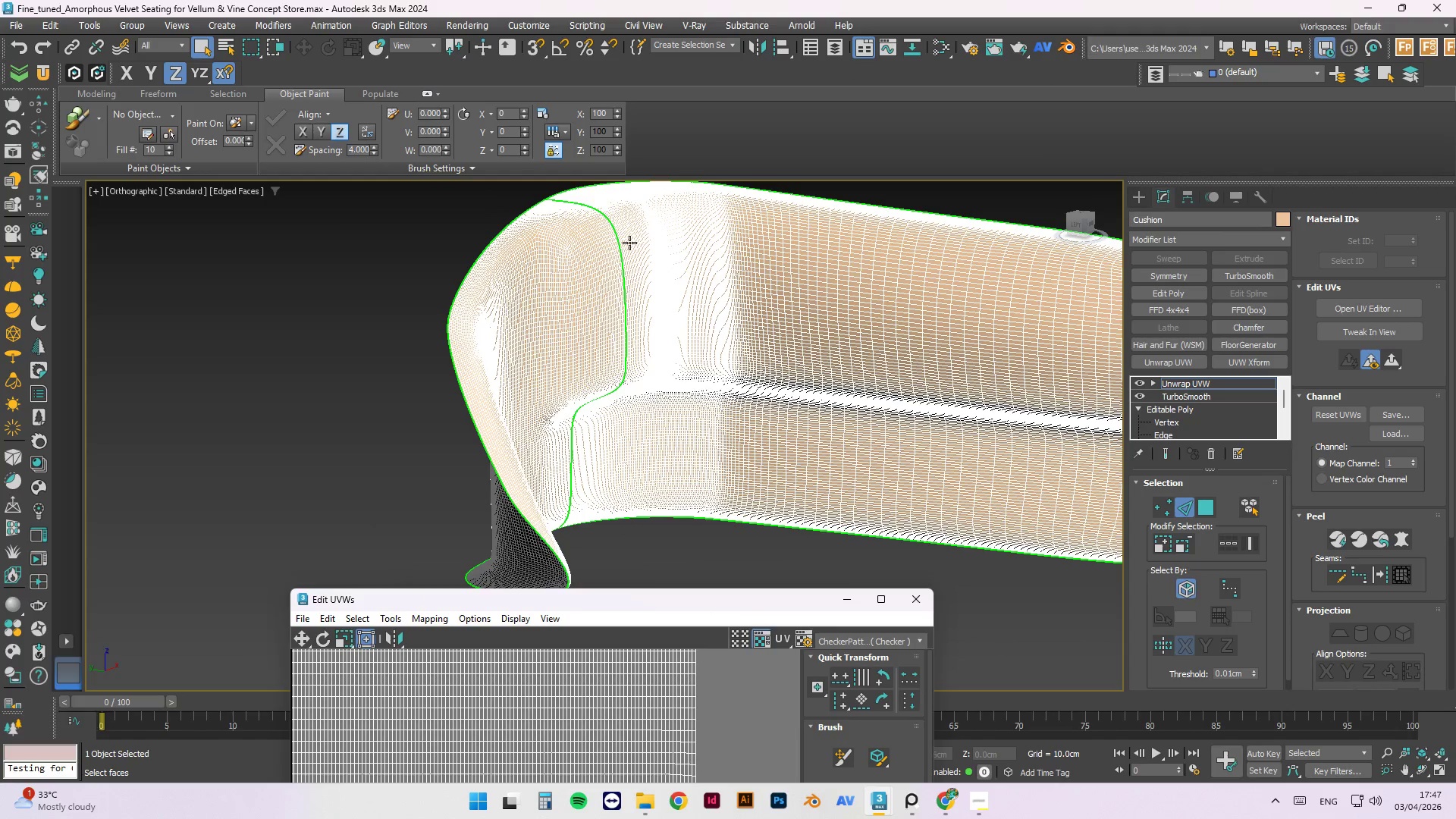 
scroll: coordinate [448, 340], scroll_direction: up, amount: 4.0
 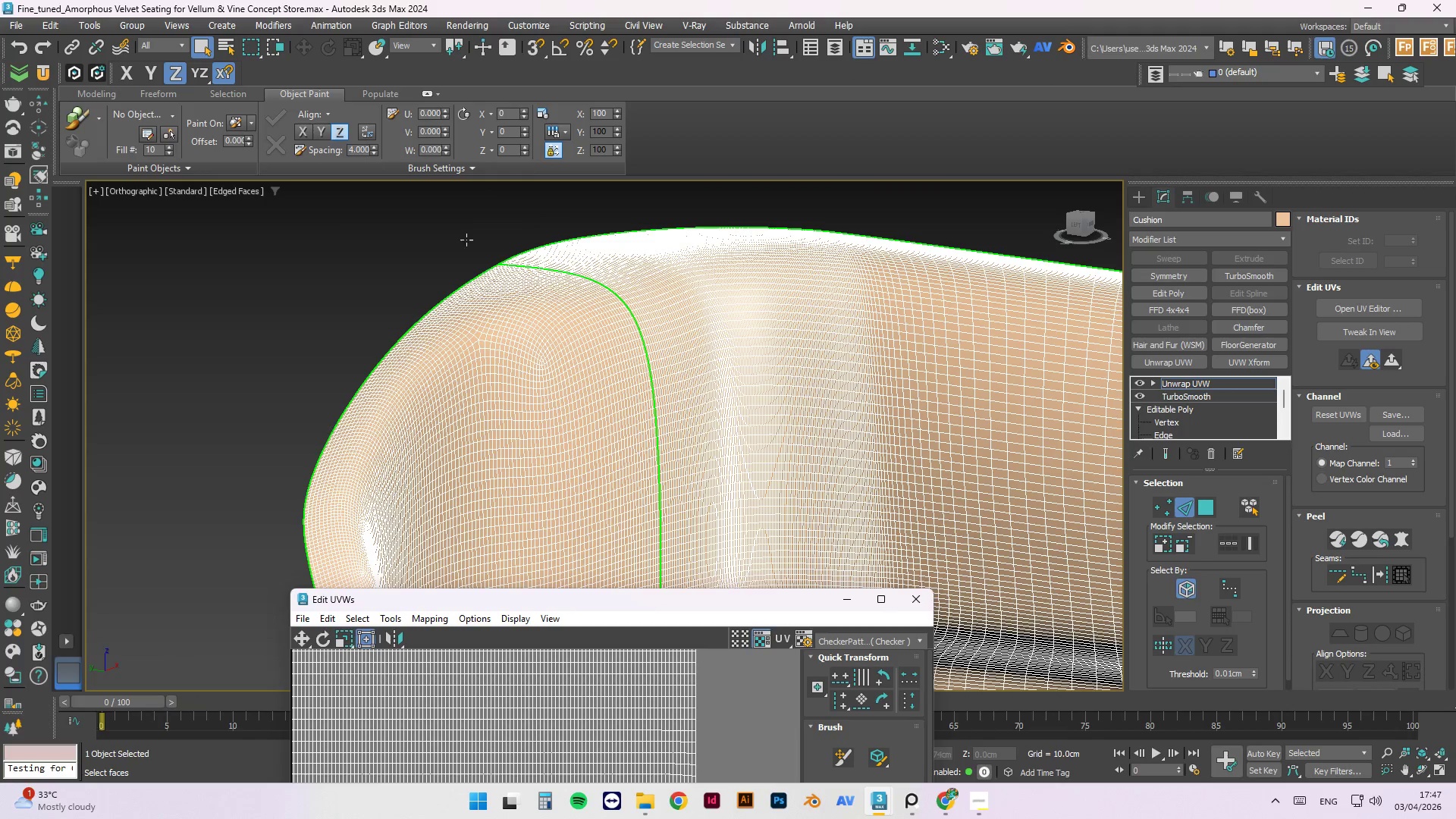 
left_click([457, 240])
 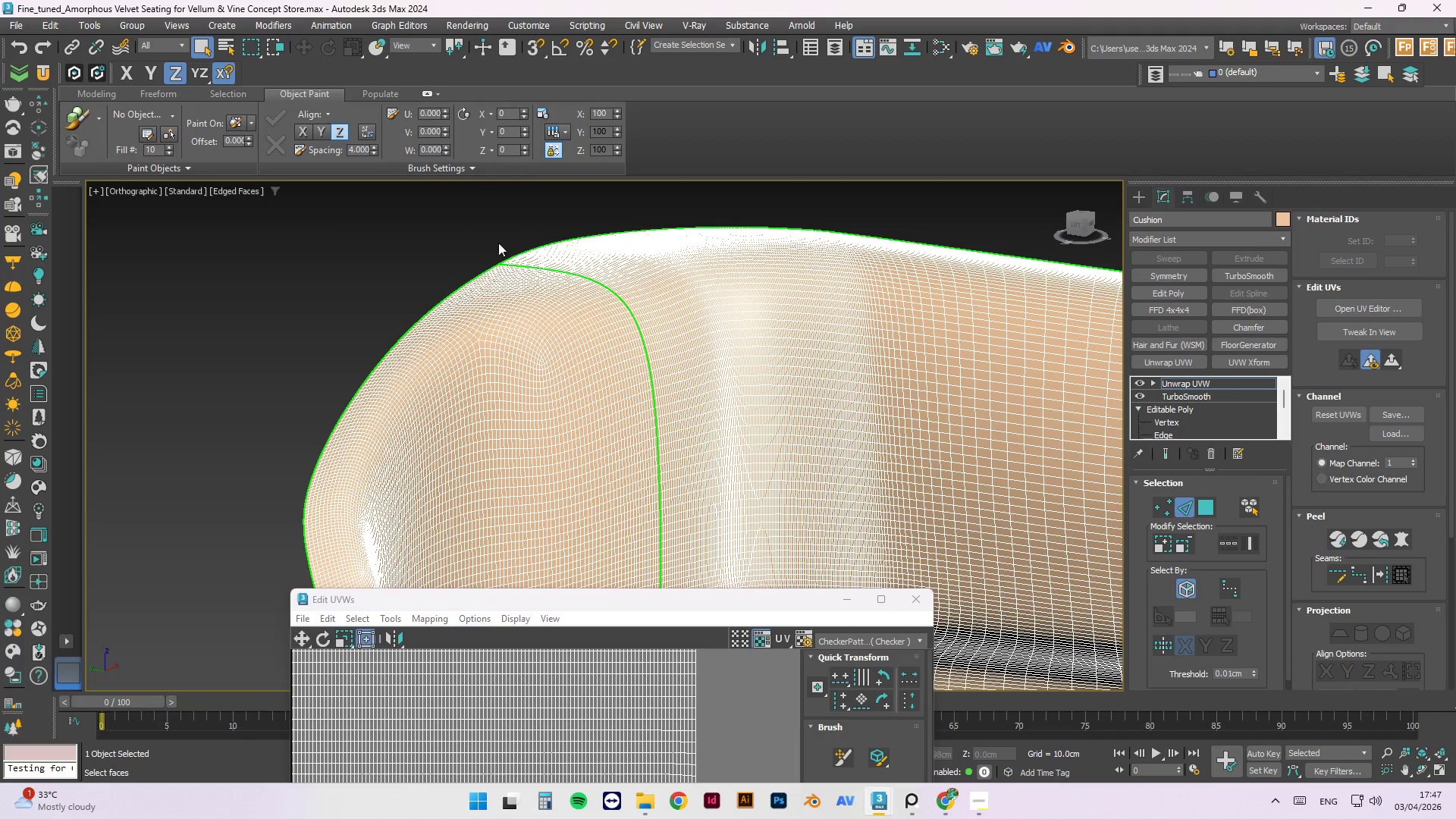 
scroll: coordinate [527, 275], scroll_direction: up, amount: 5.0
 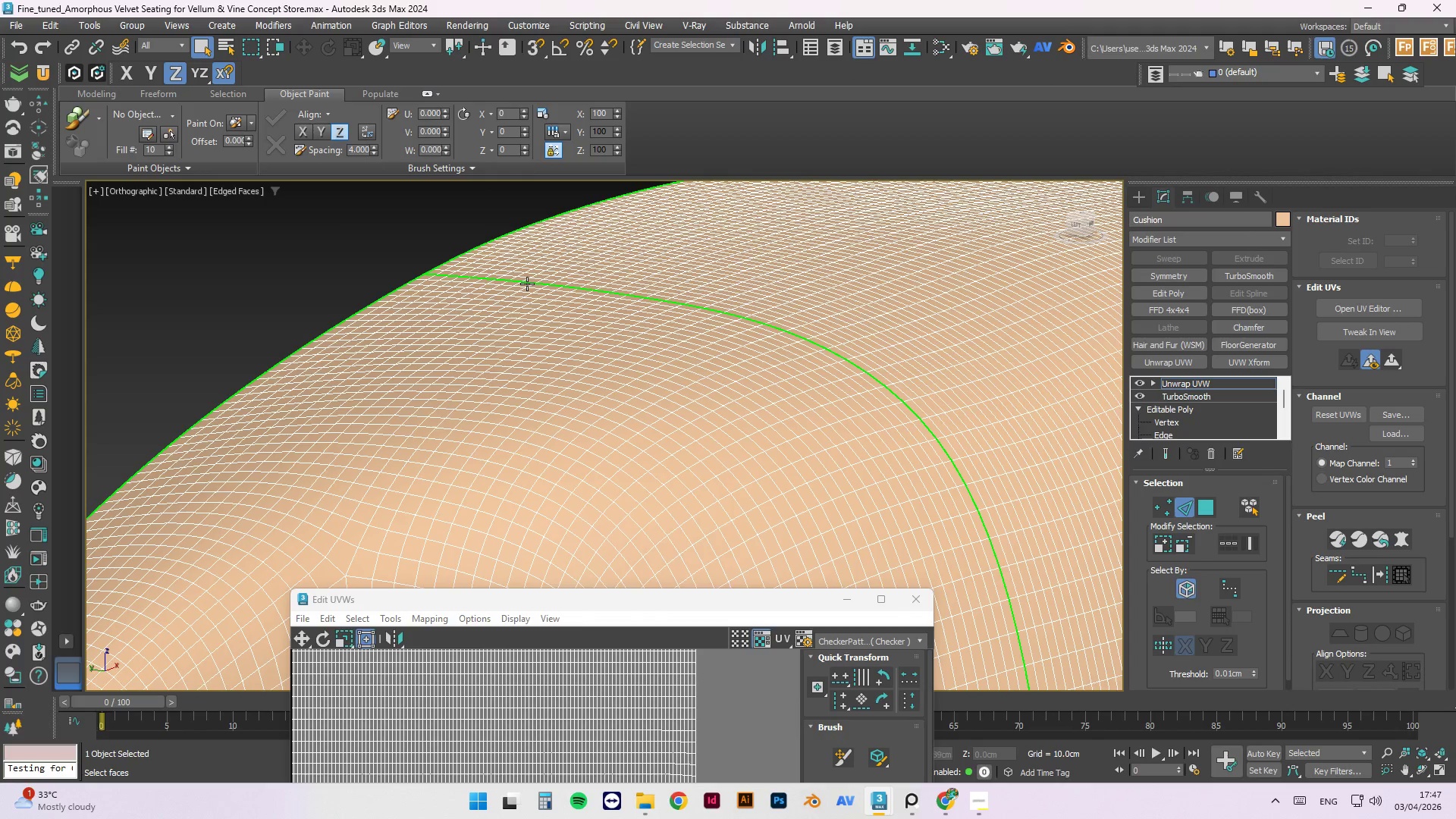 
double_click([527, 282])
 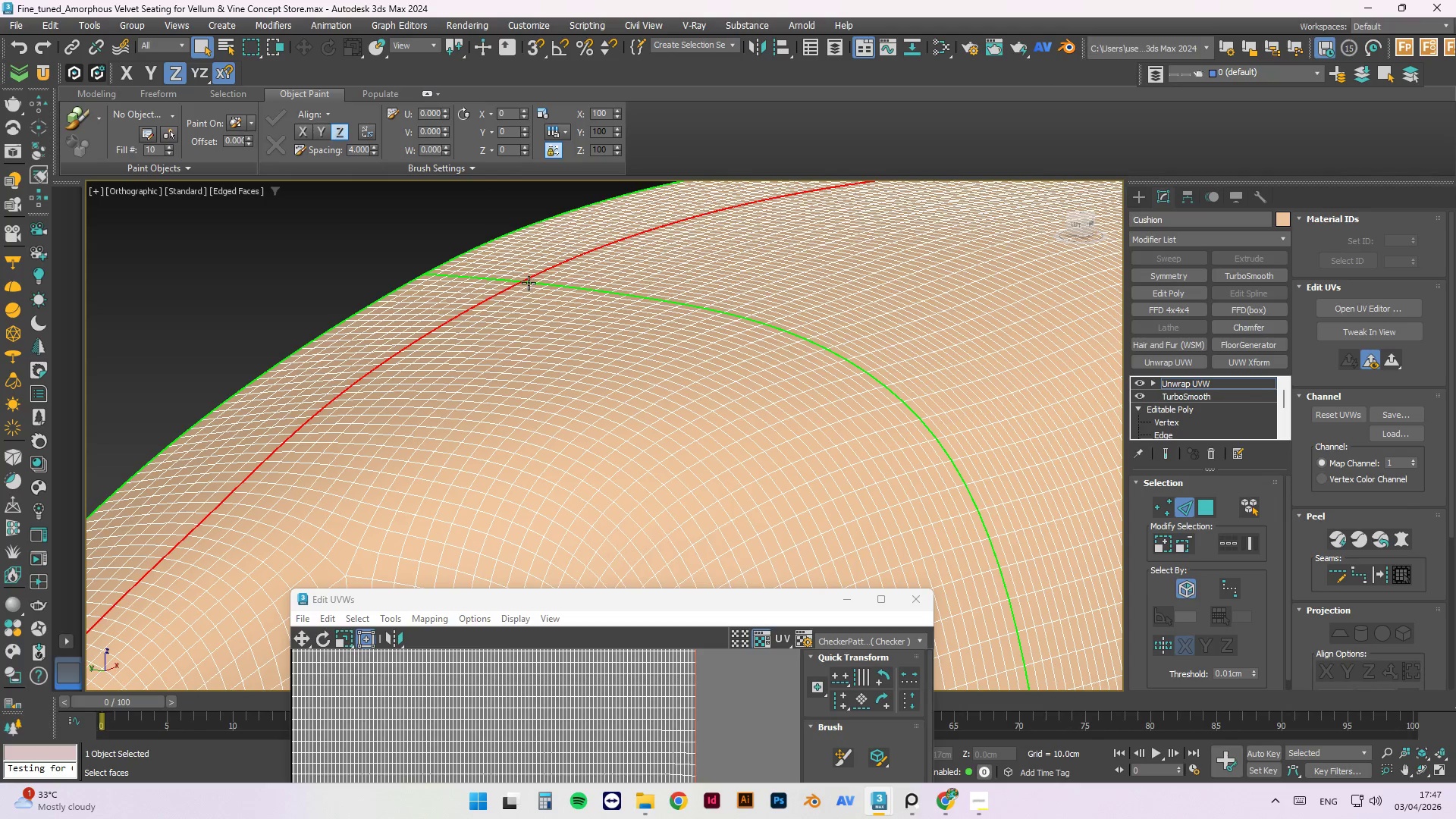 
left_click([540, 283])
 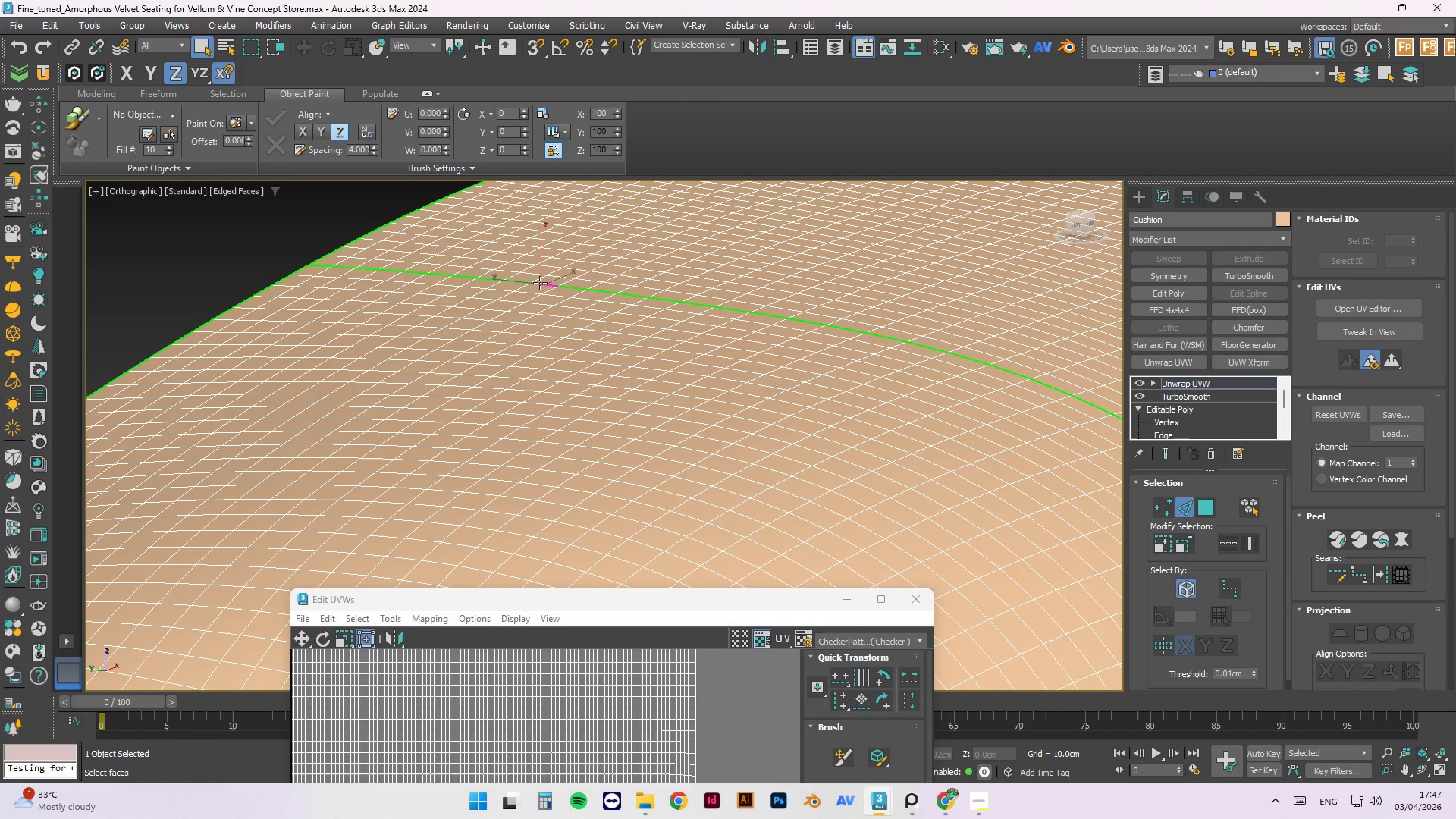 
scroll: coordinate [540, 283], scroll_direction: up, amount: 2.0
 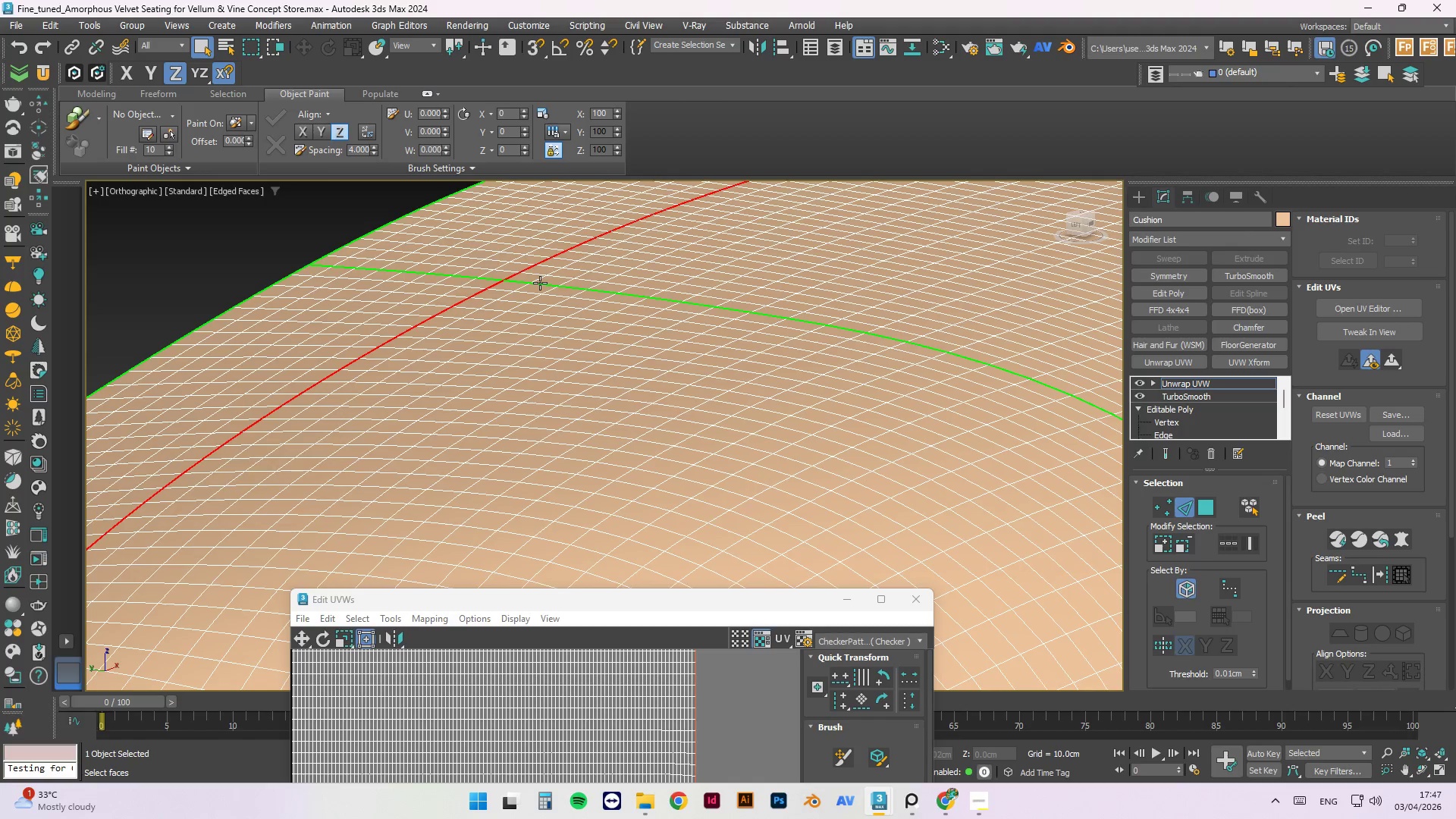 
double_click([540, 283])
 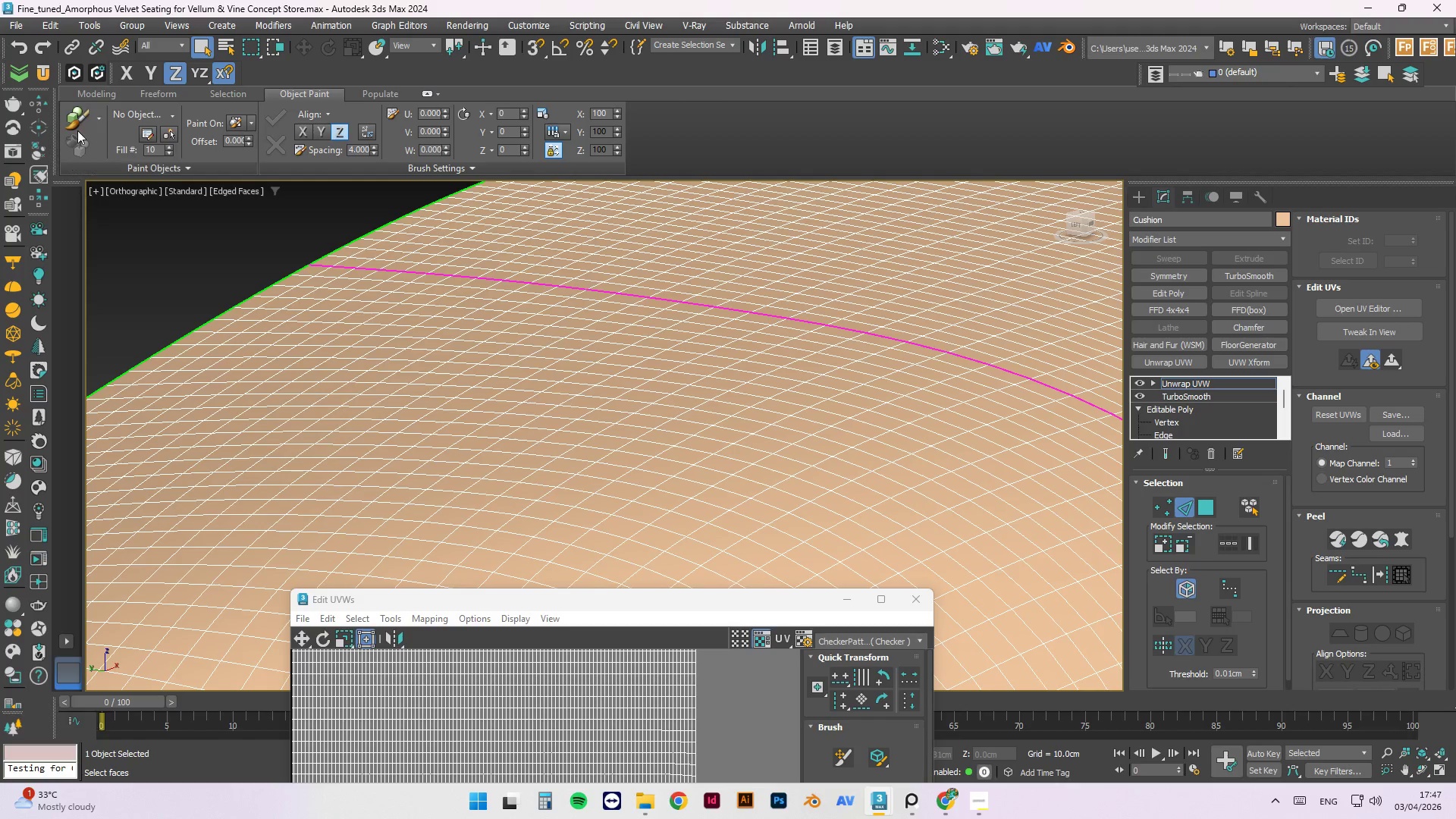 
left_click([46, 80])
 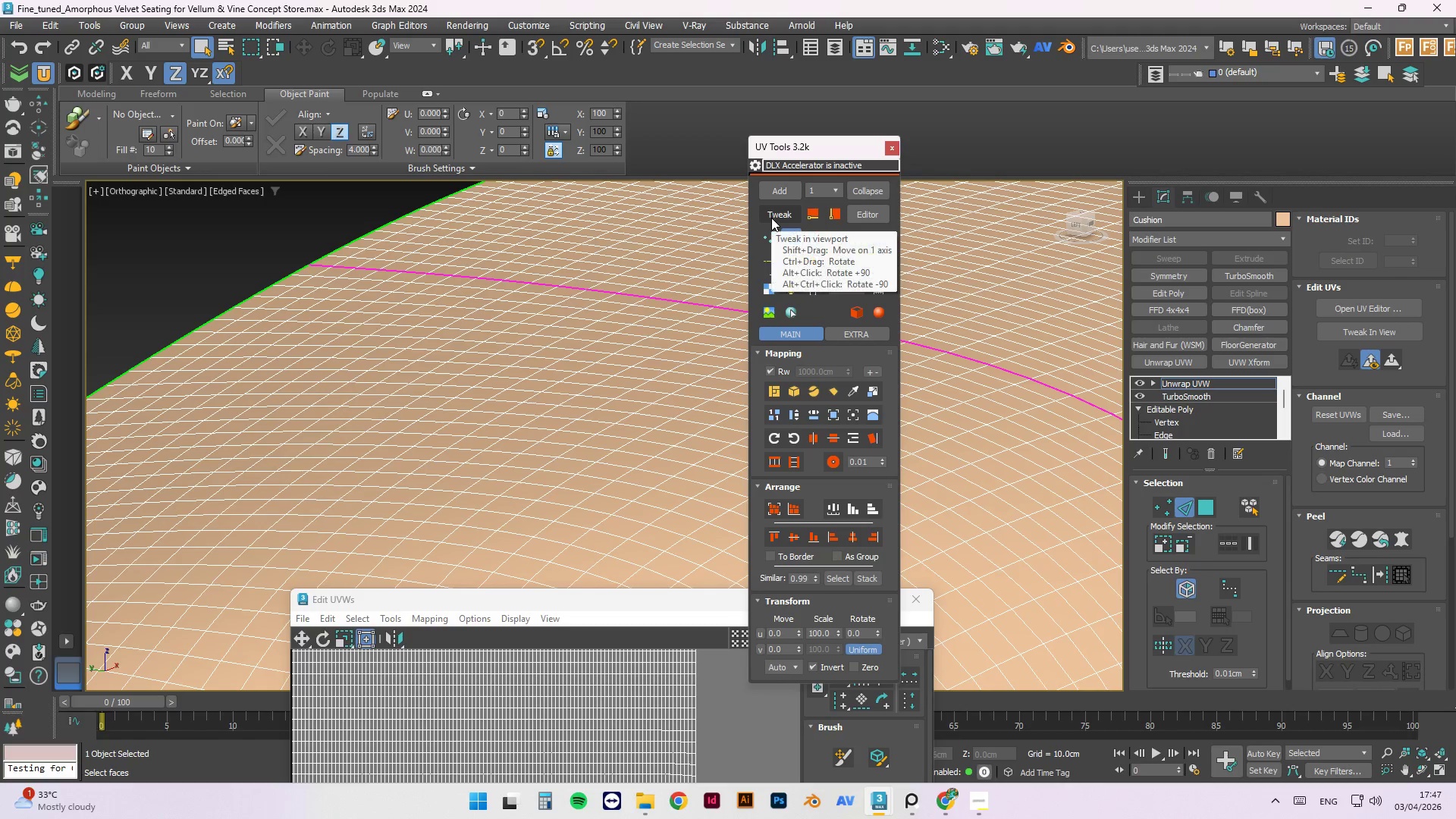 
left_click([771, 218])
 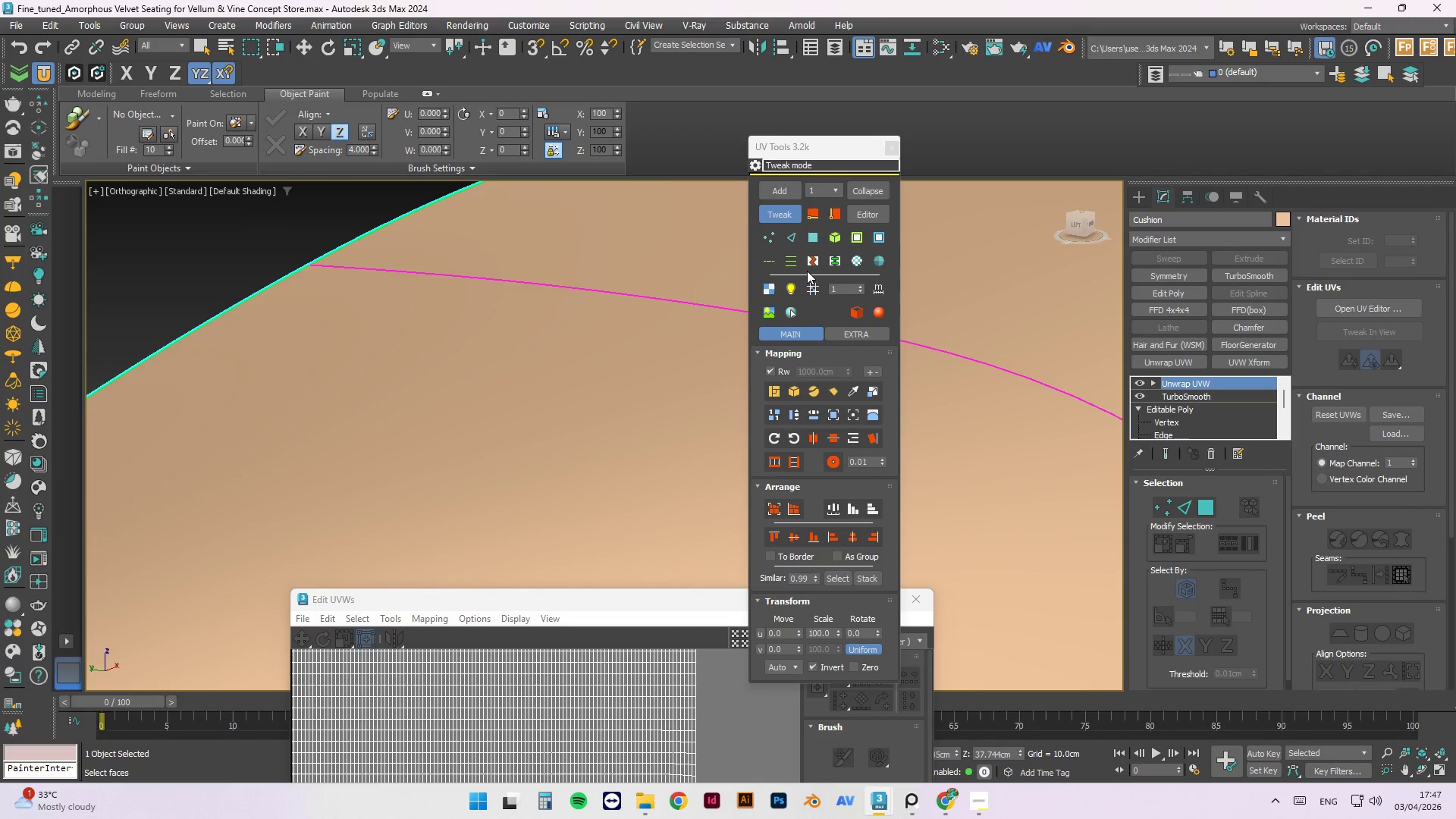 
left_click([828, 260])
 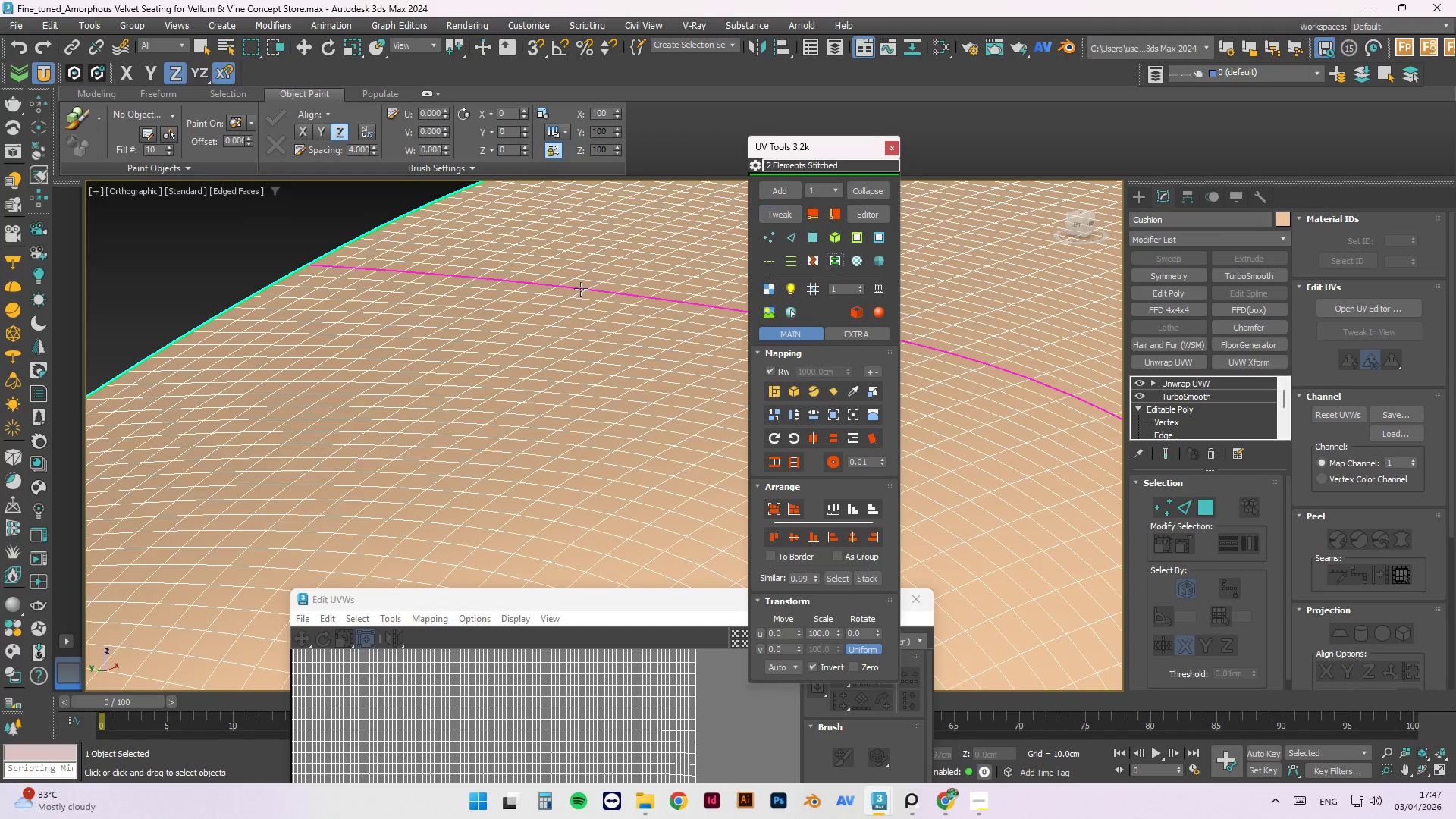 
scroll: coordinate [268, 340], scroll_direction: down, amount: 3.0
 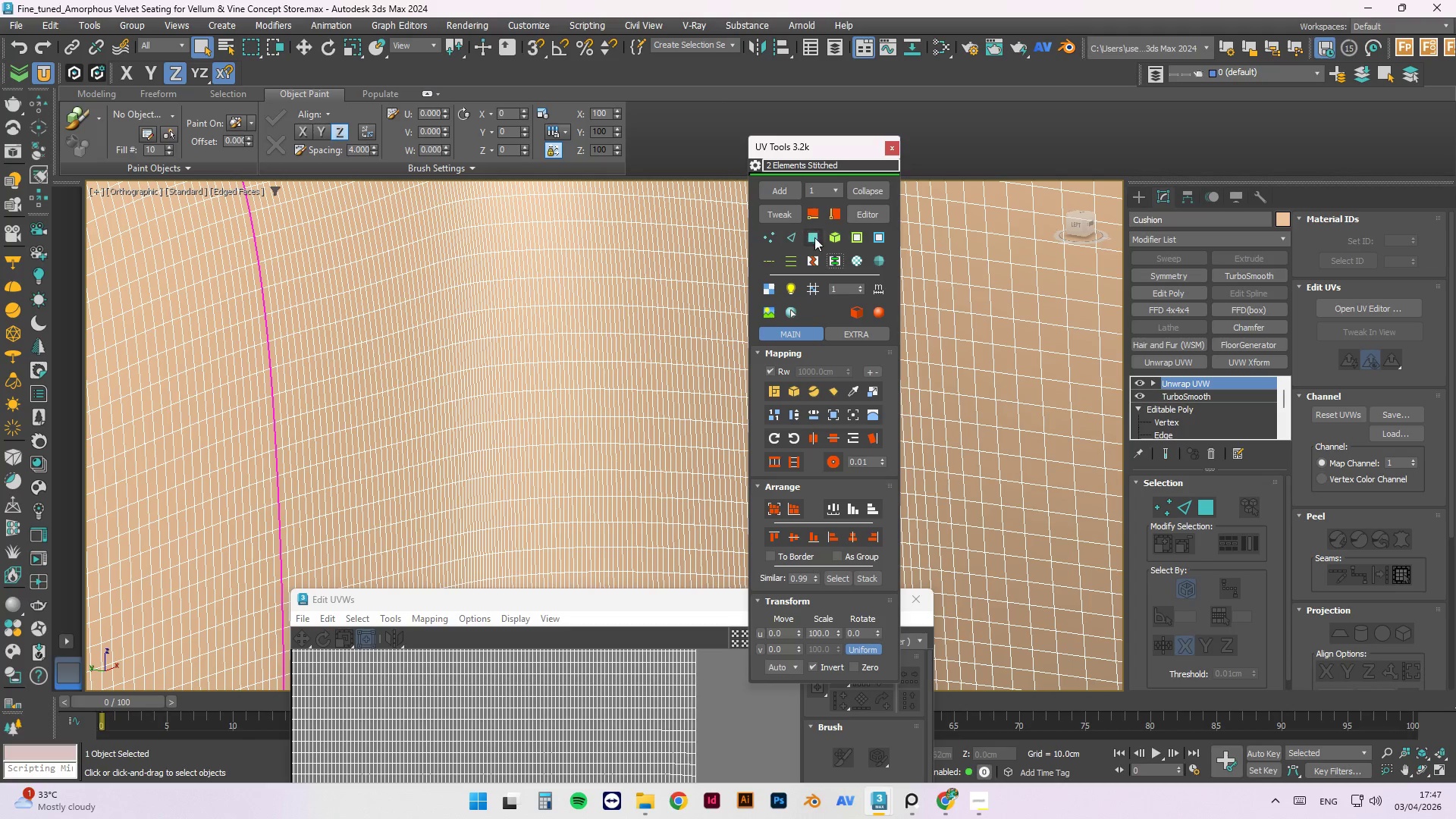 
left_click([789, 237])
 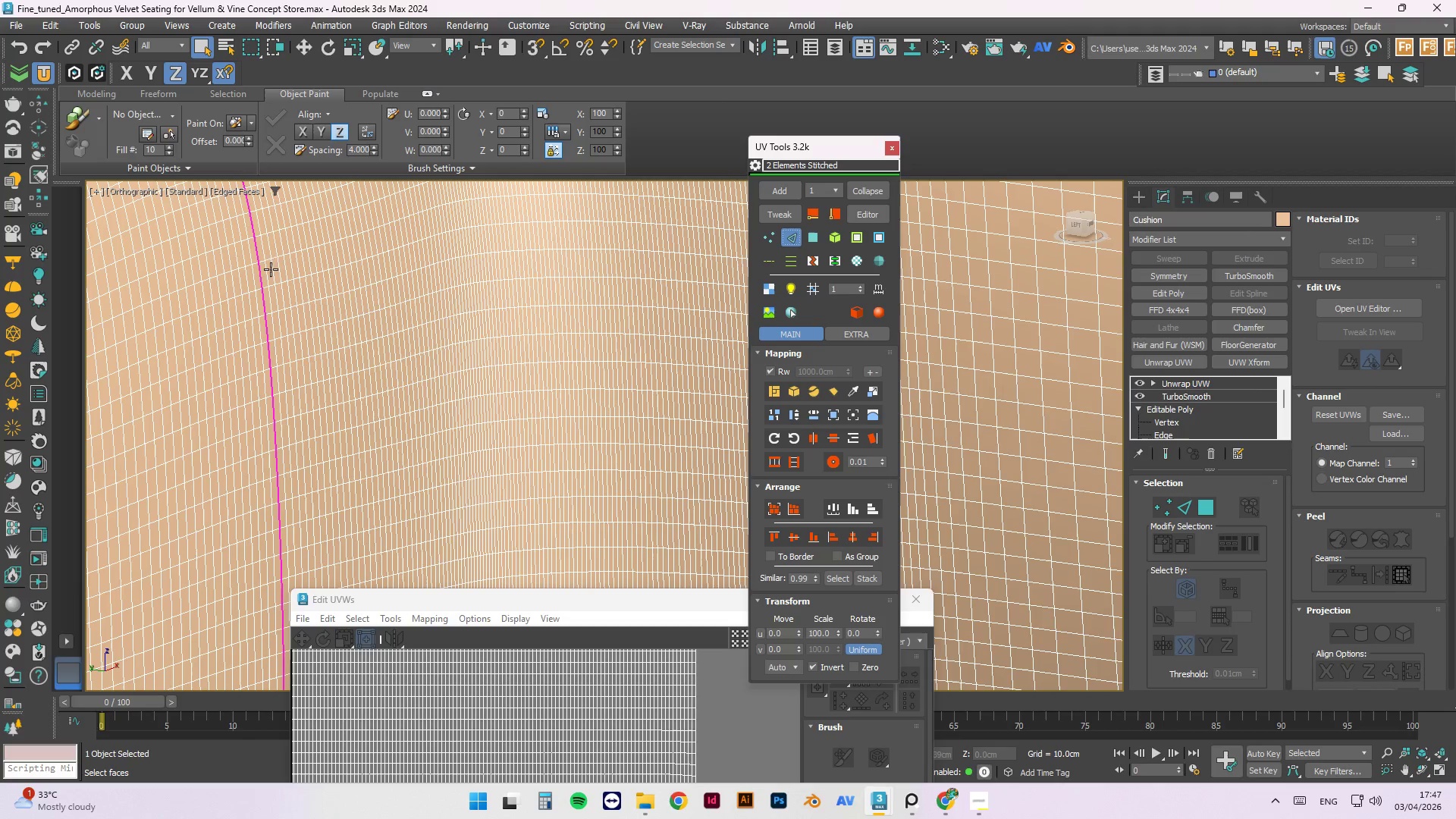 
left_click([253, 276])
 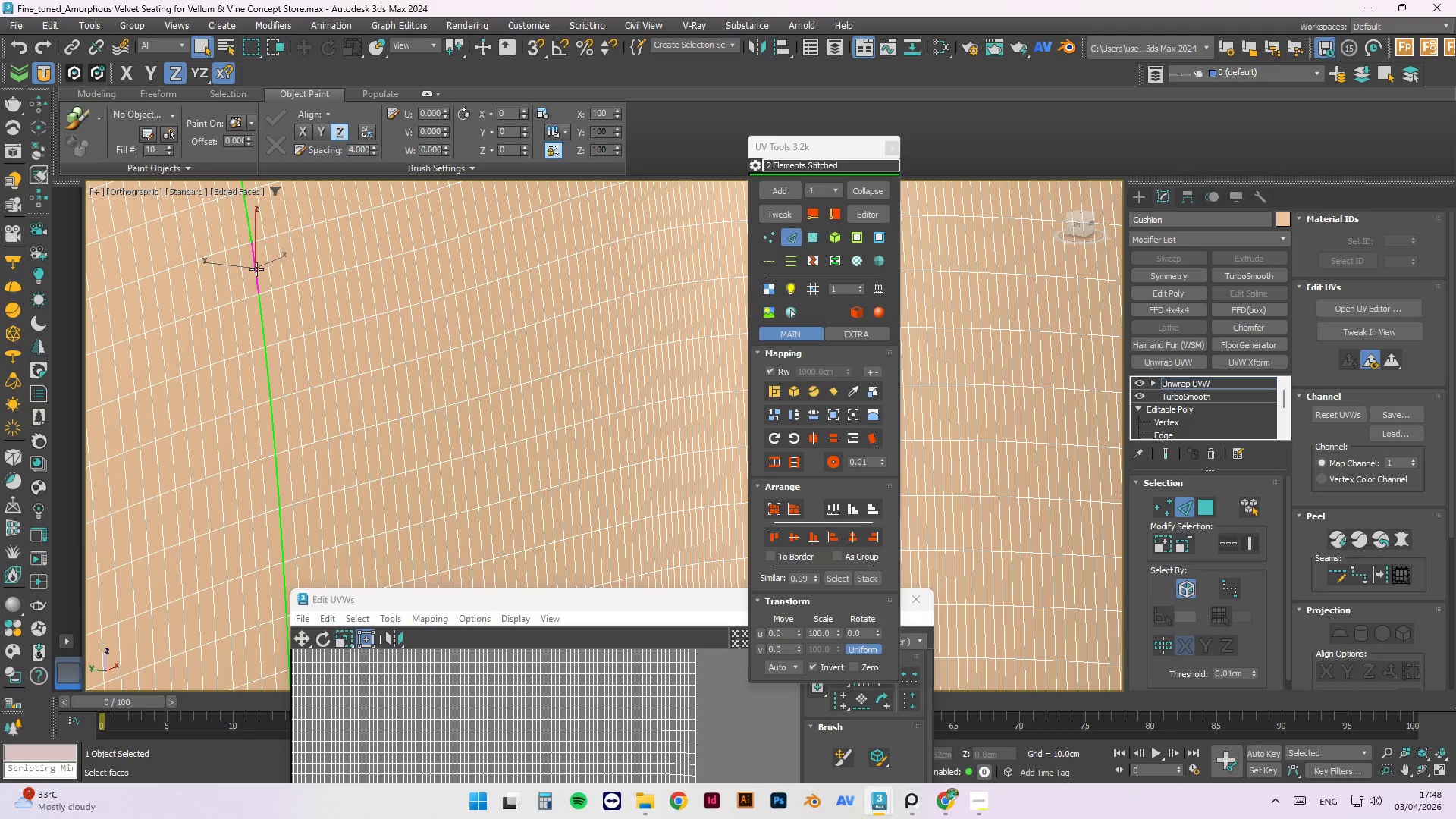 
scroll: coordinate [265, 282], scroll_direction: up, amount: 2.0
 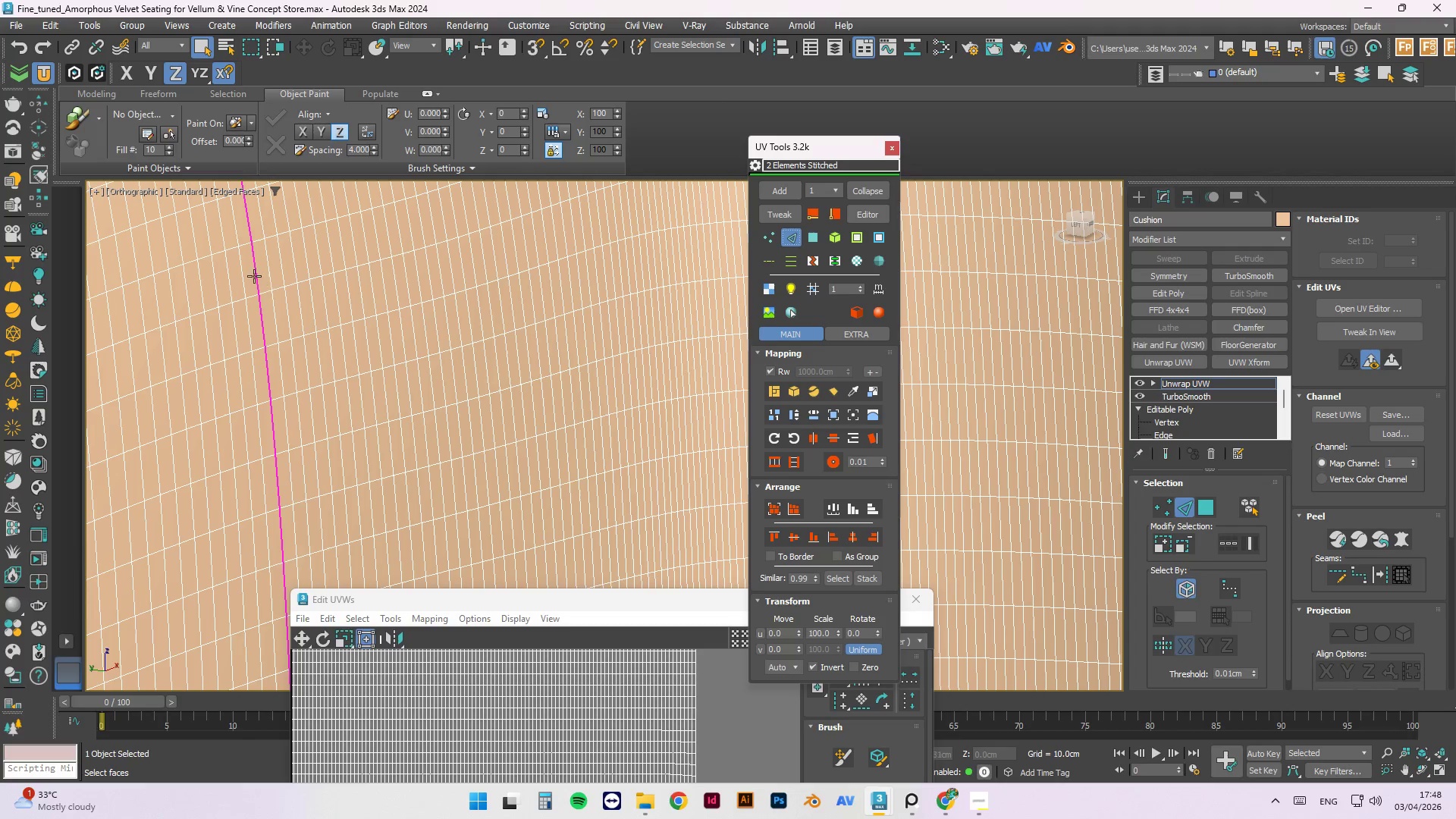 
double_click([256, 269])
 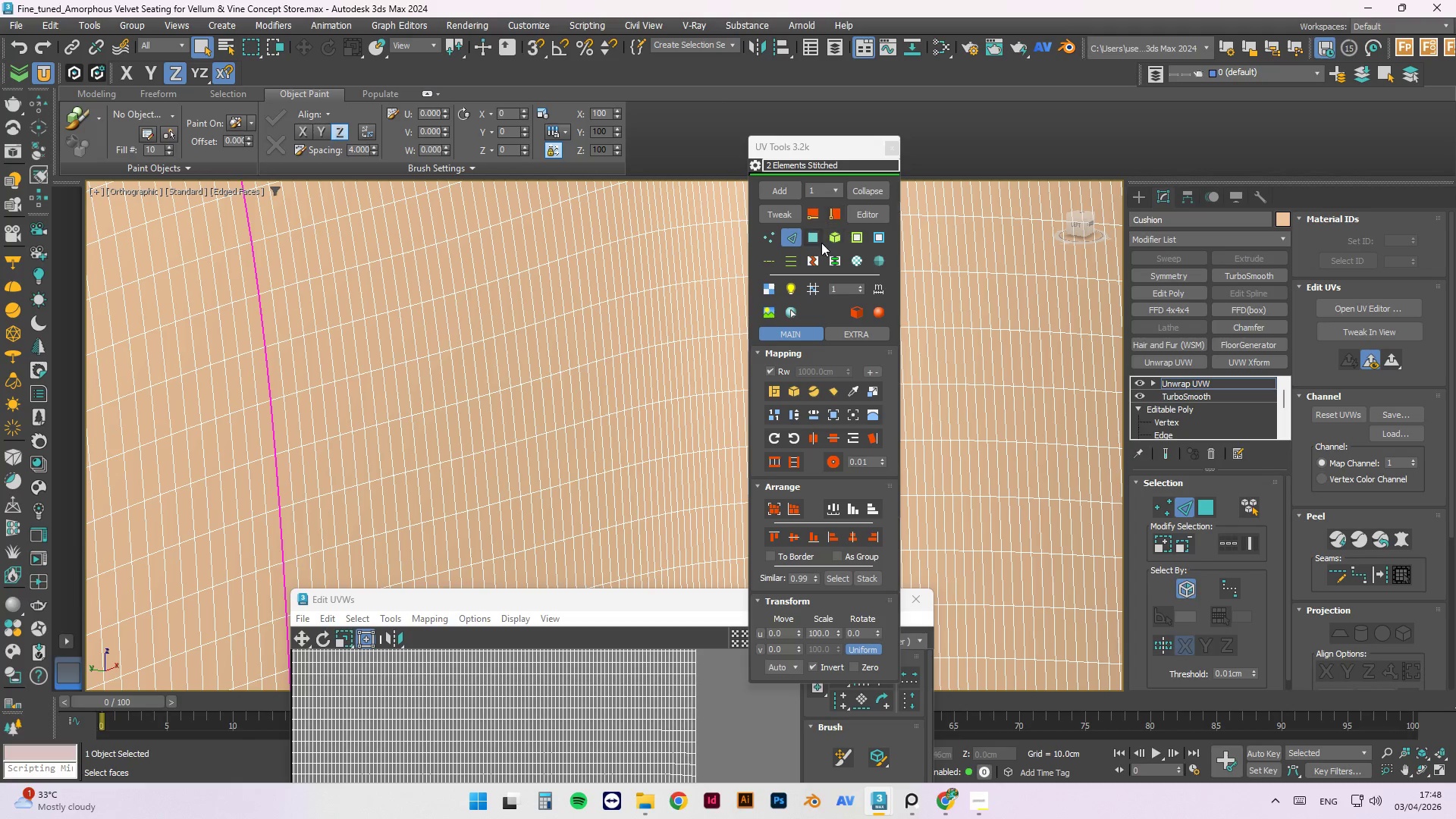 
left_click([830, 256])
 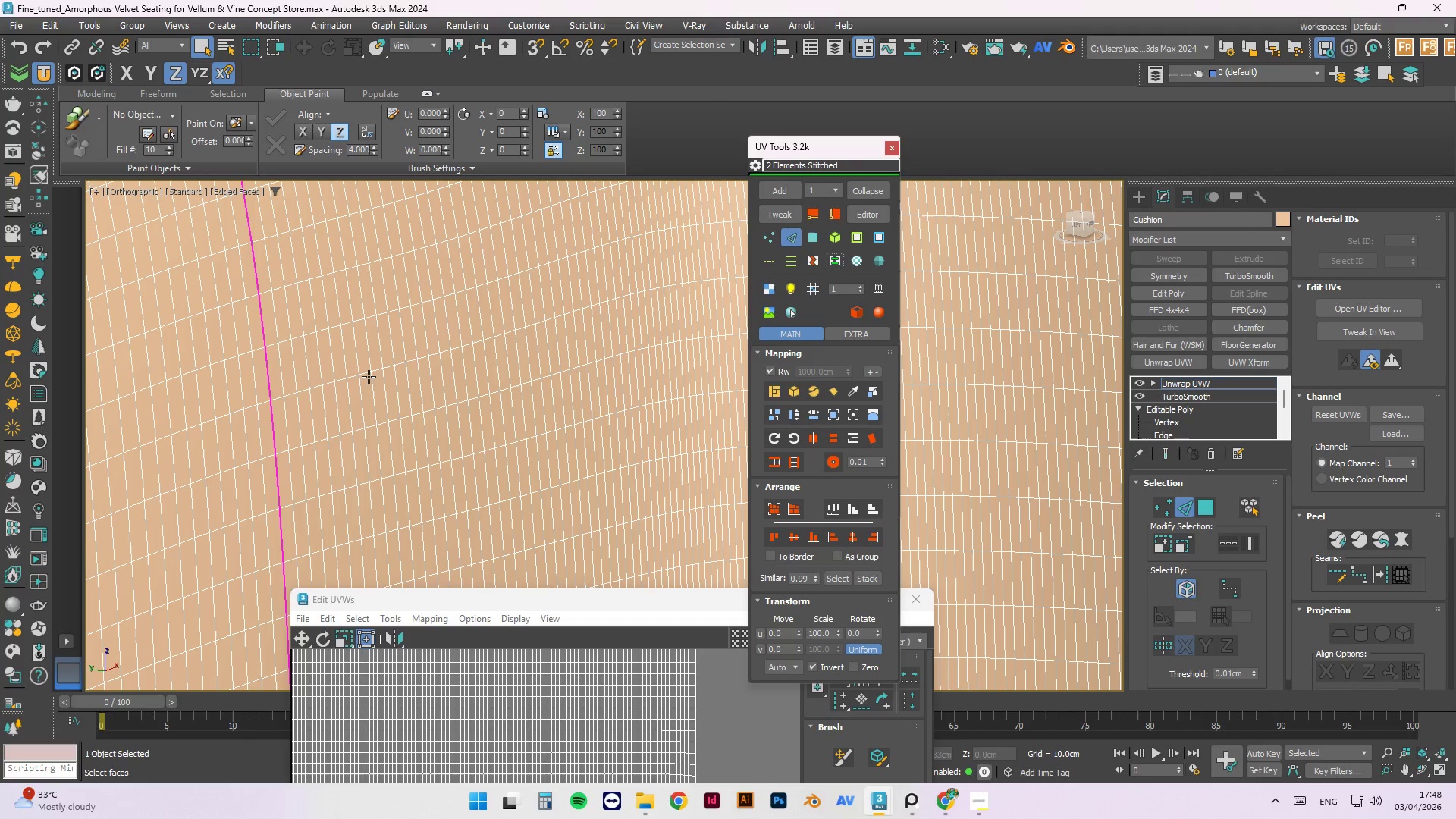 
scroll: coordinate [325, 351], scroll_direction: down, amount: 10.0
 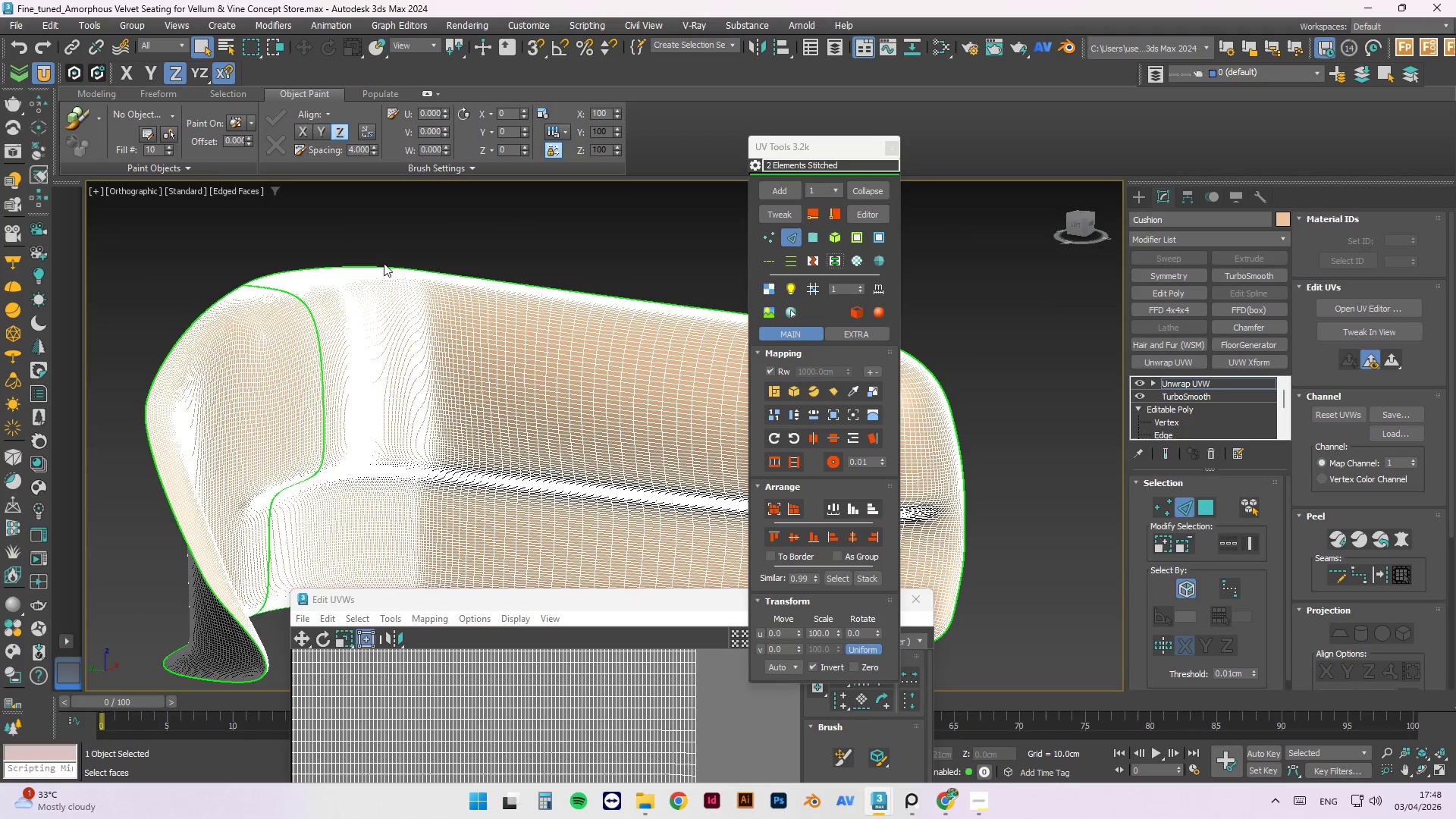 
scroll: coordinate [285, 333], scroll_direction: up, amount: 2.0
 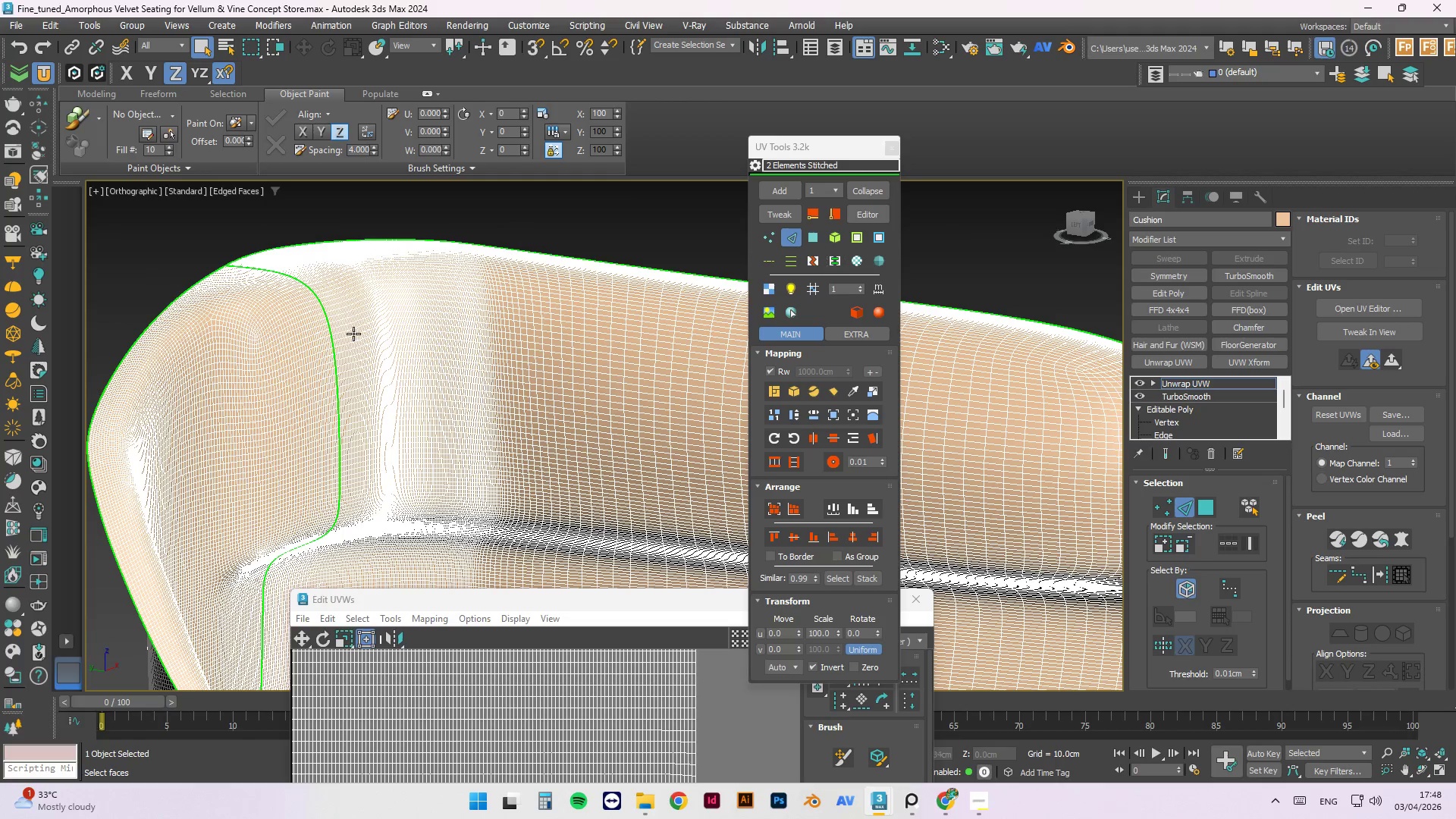 
scroll: coordinate [297, 300], scroll_direction: down, amount: 5.0
 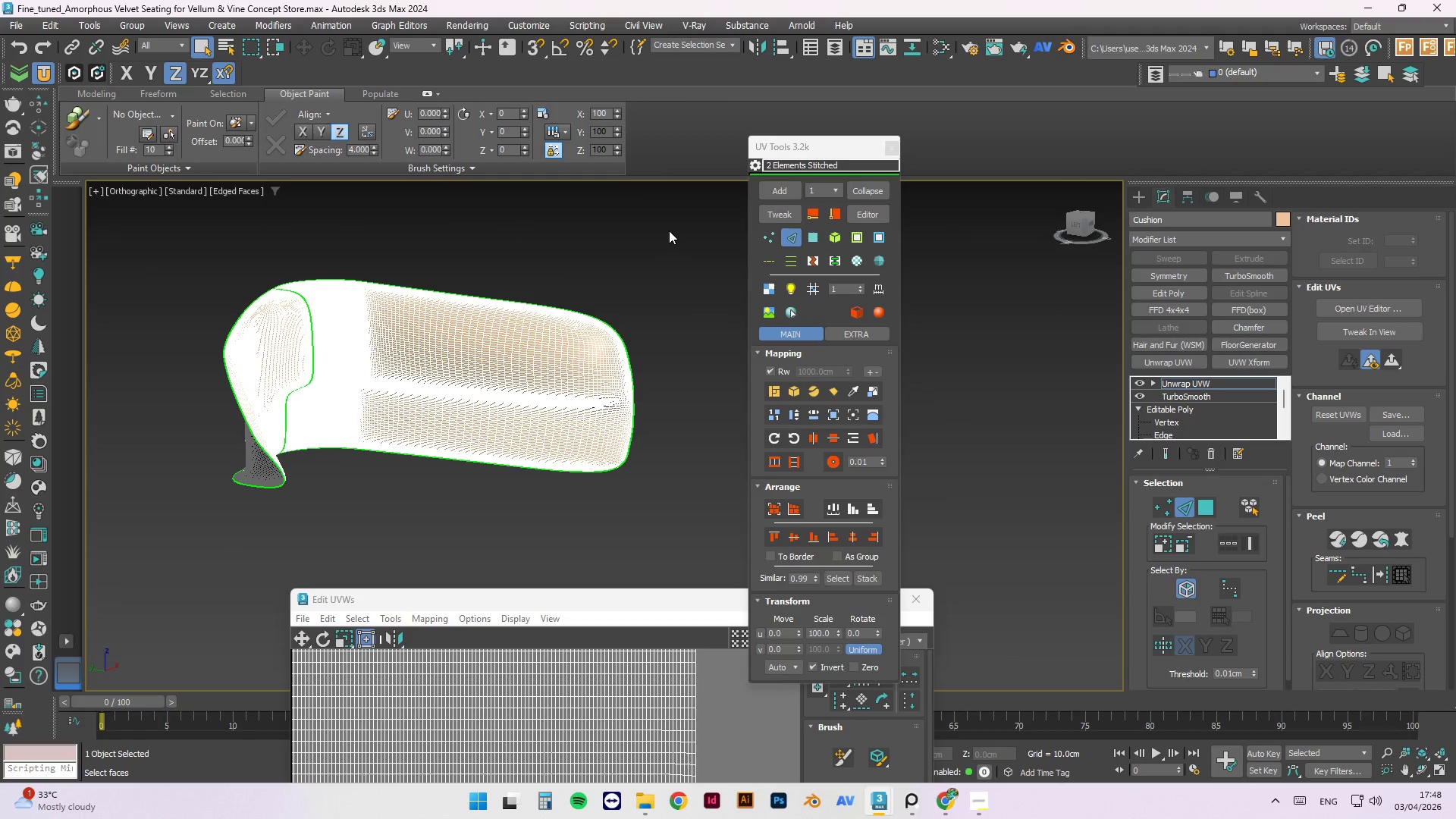 
left_click_drag(start_coordinate=[675, 228], to_coordinate=[193, 516])
 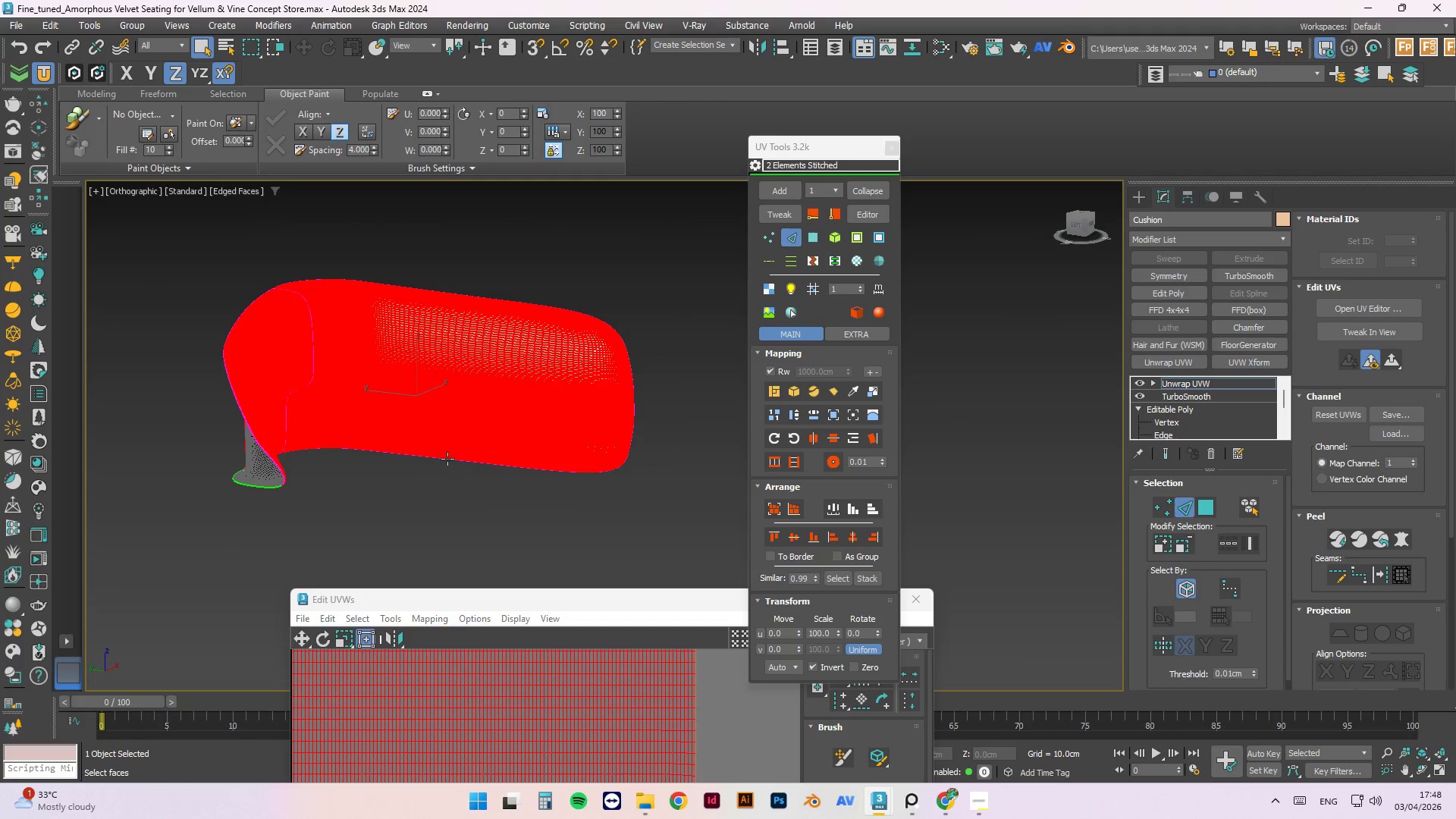 
hold_key(key=AltLeft, duration=0.75)
 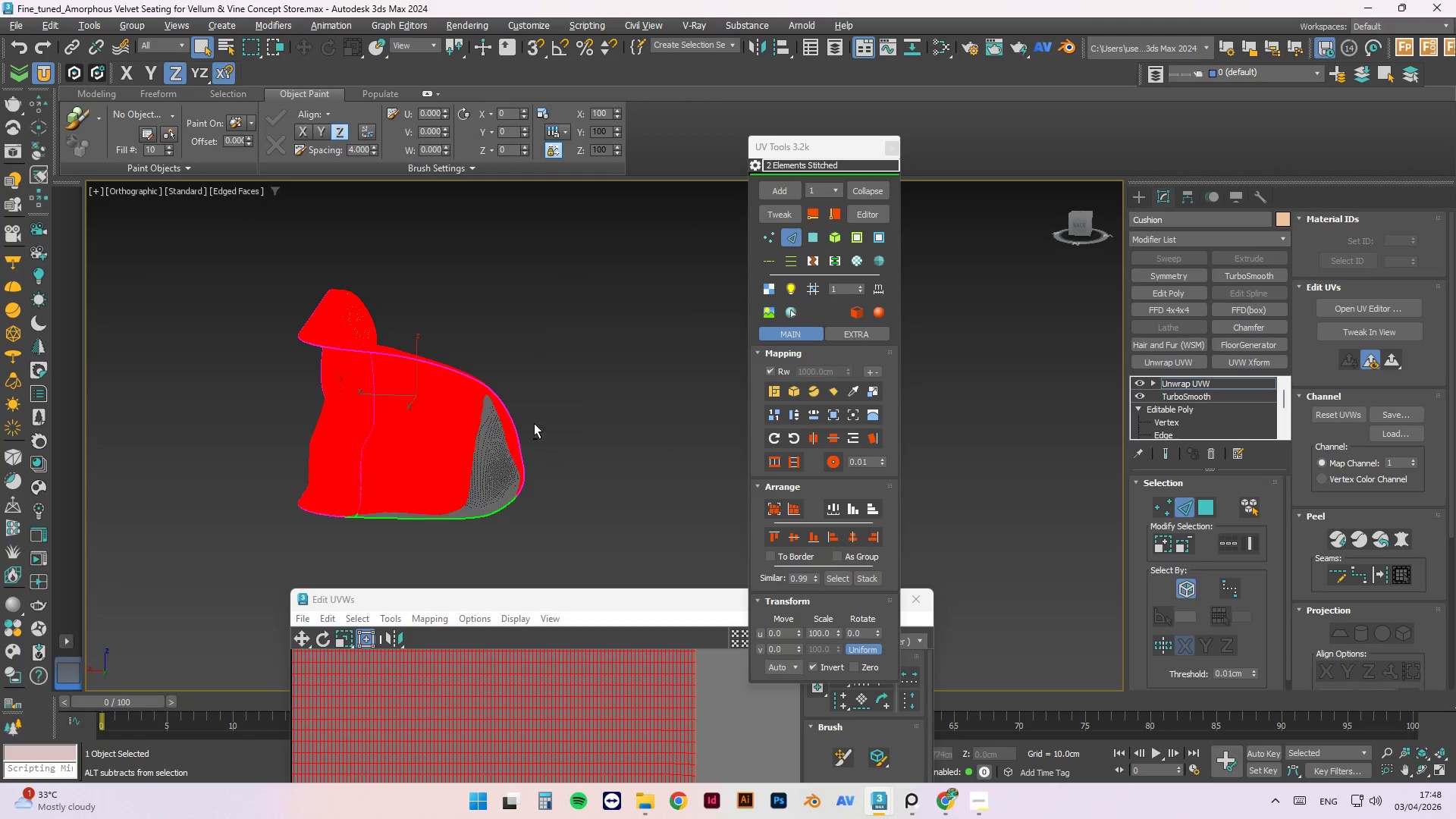 
scroll: coordinate [553, 412], scroll_direction: down, amount: 3.0
 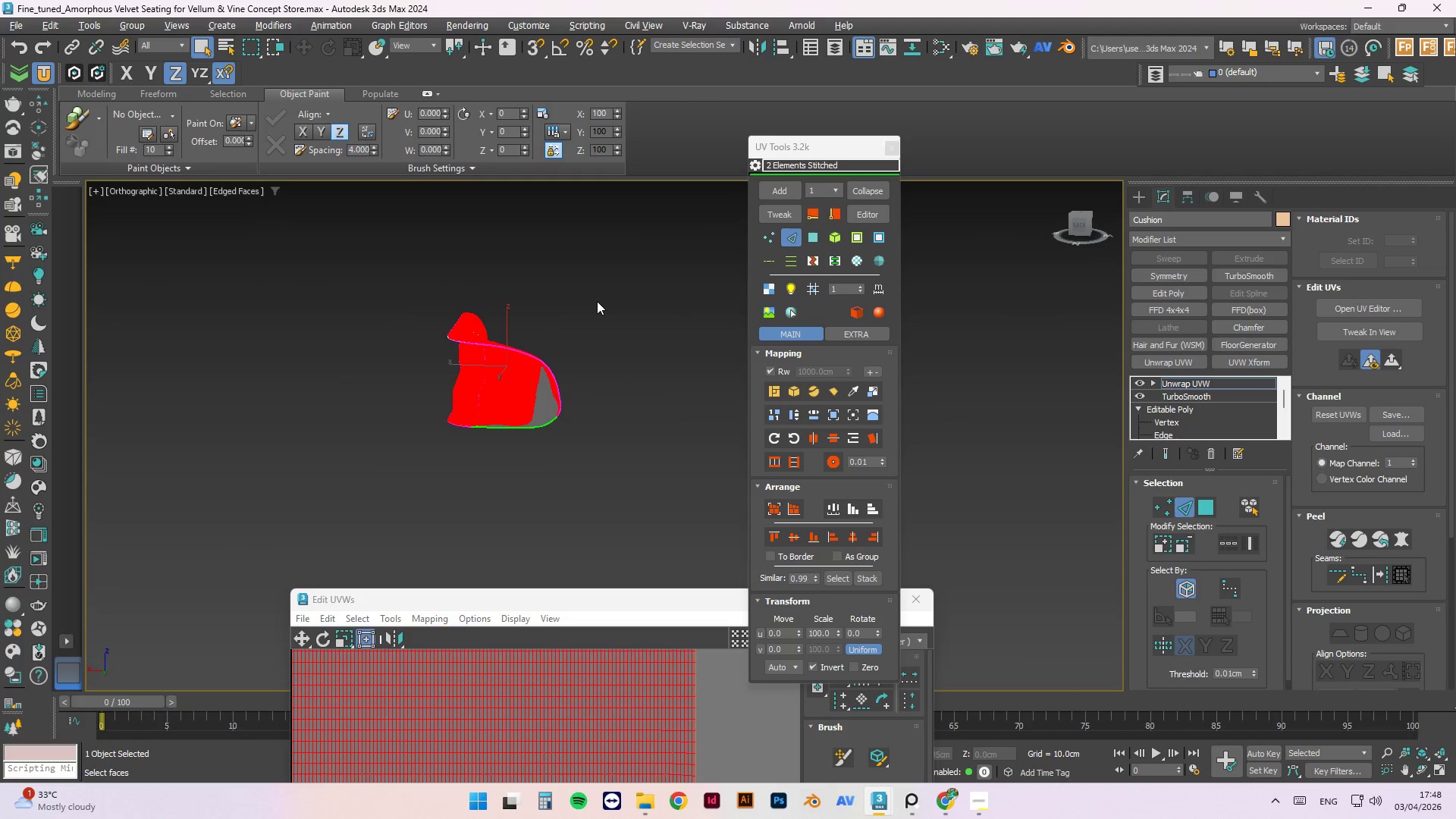 
hold_key(key=AltLeft, duration=0.83)
left_click_drag(start_coordinate=[613, 263], to_coordinate=[328, 488])
 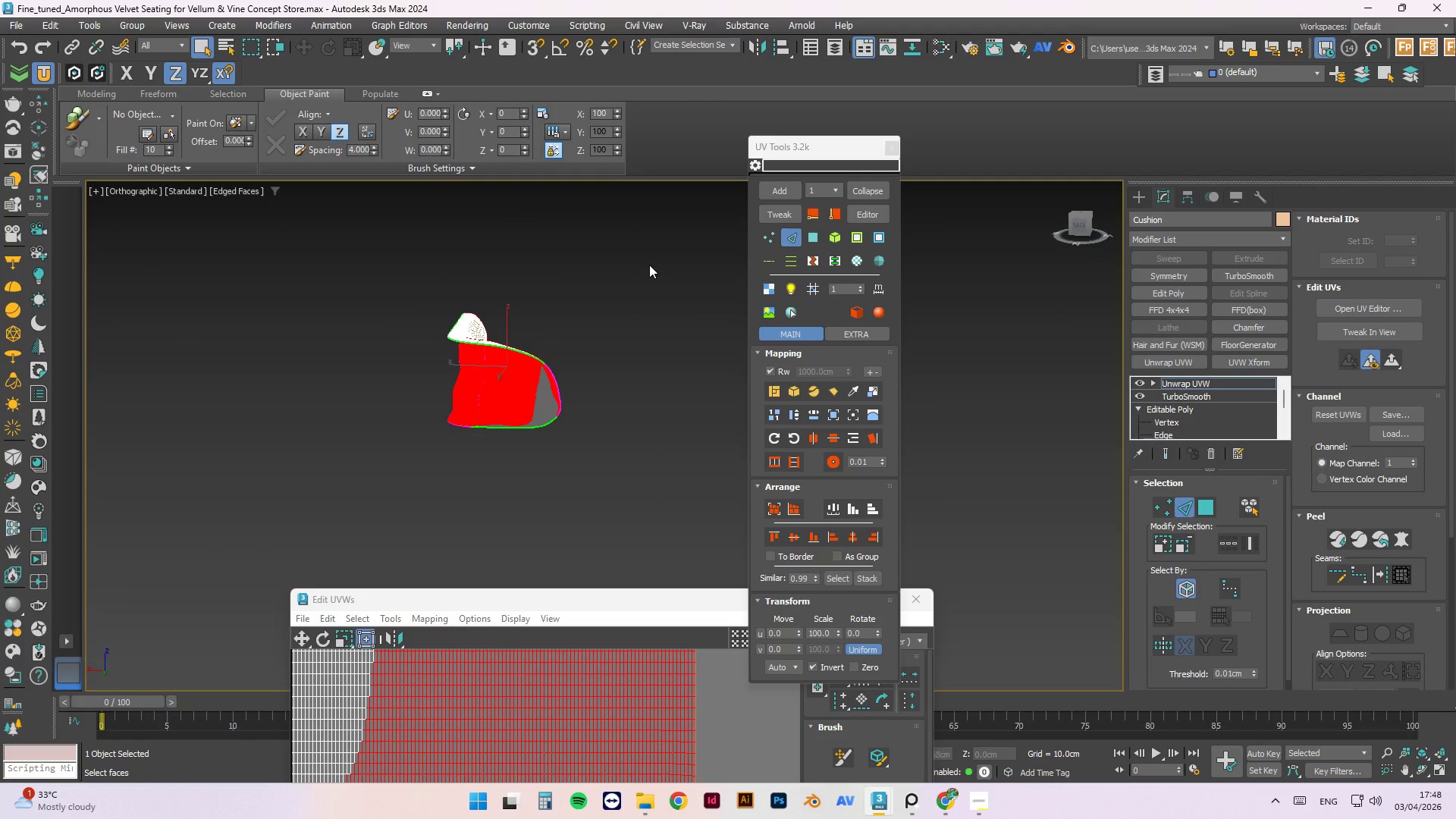 
left_click_drag(start_coordinate=[654, 218], to_coordinate=[300, 496])
 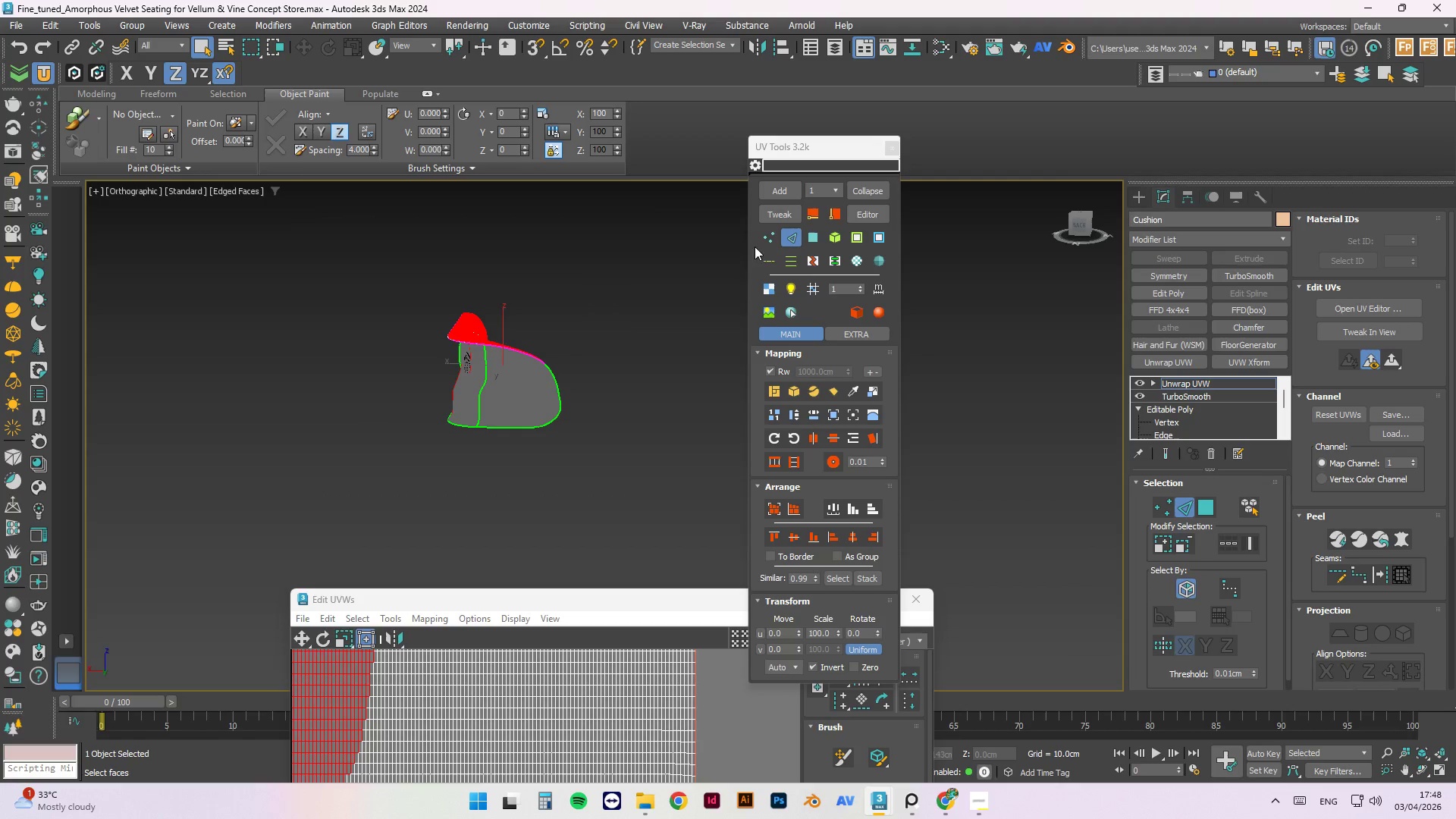 
left_click([812, 238])
 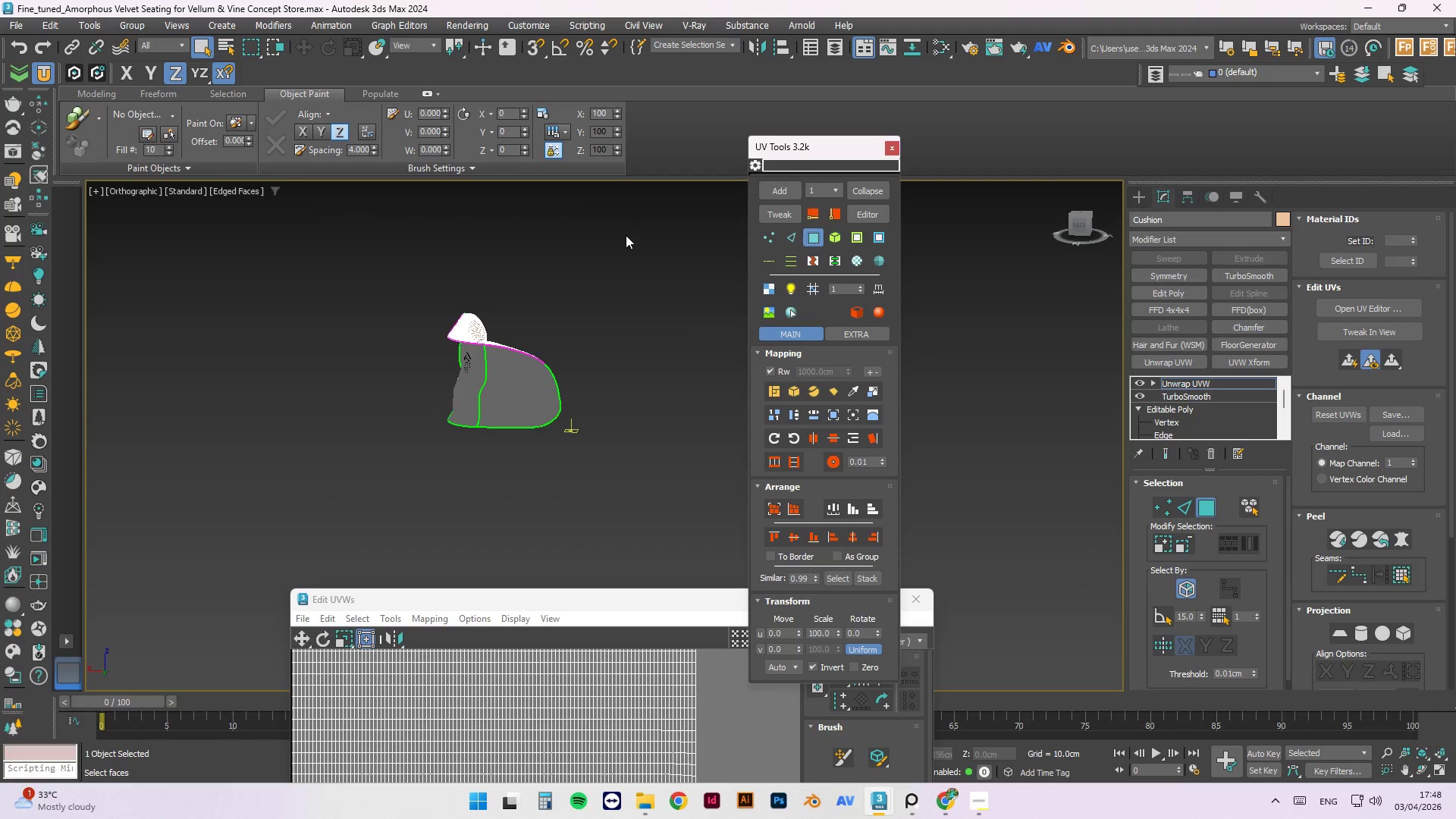 
left_click([617, 243])
 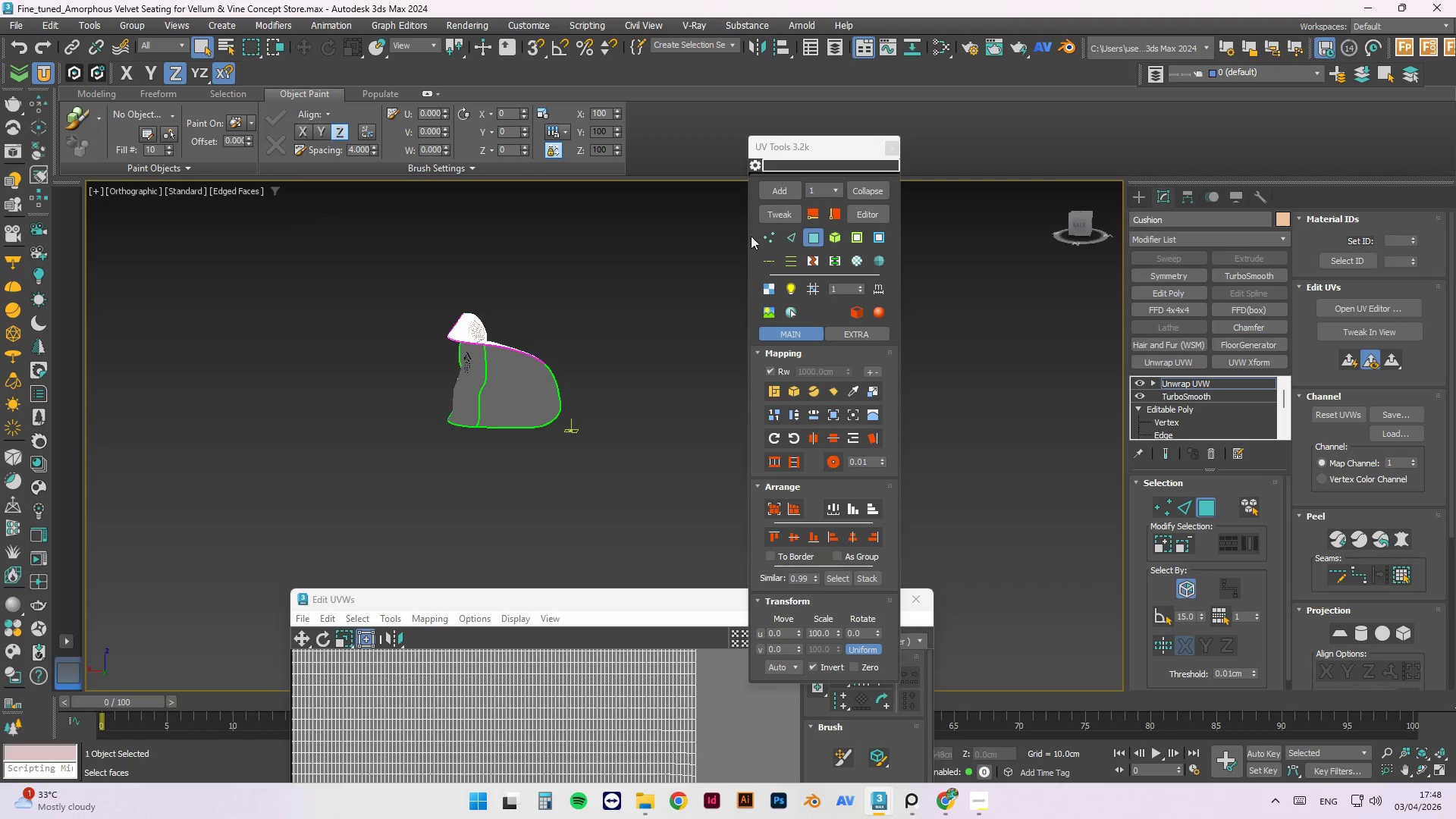 
left_click_drag(start_coordinate=[655, 227], to_coordinate=[271, 504])
 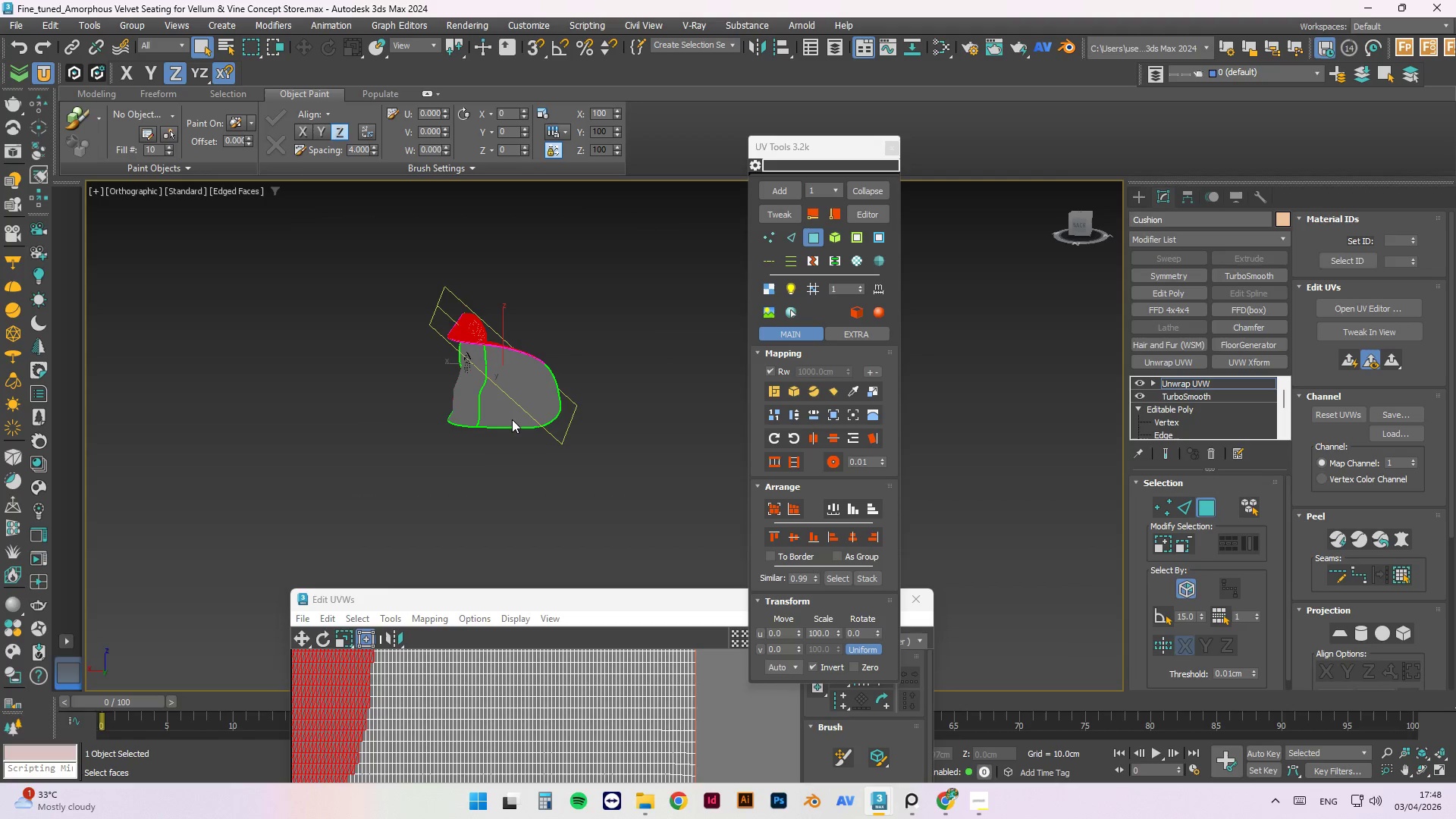 
hold_key(key=AltLeft, duration=1.05)
 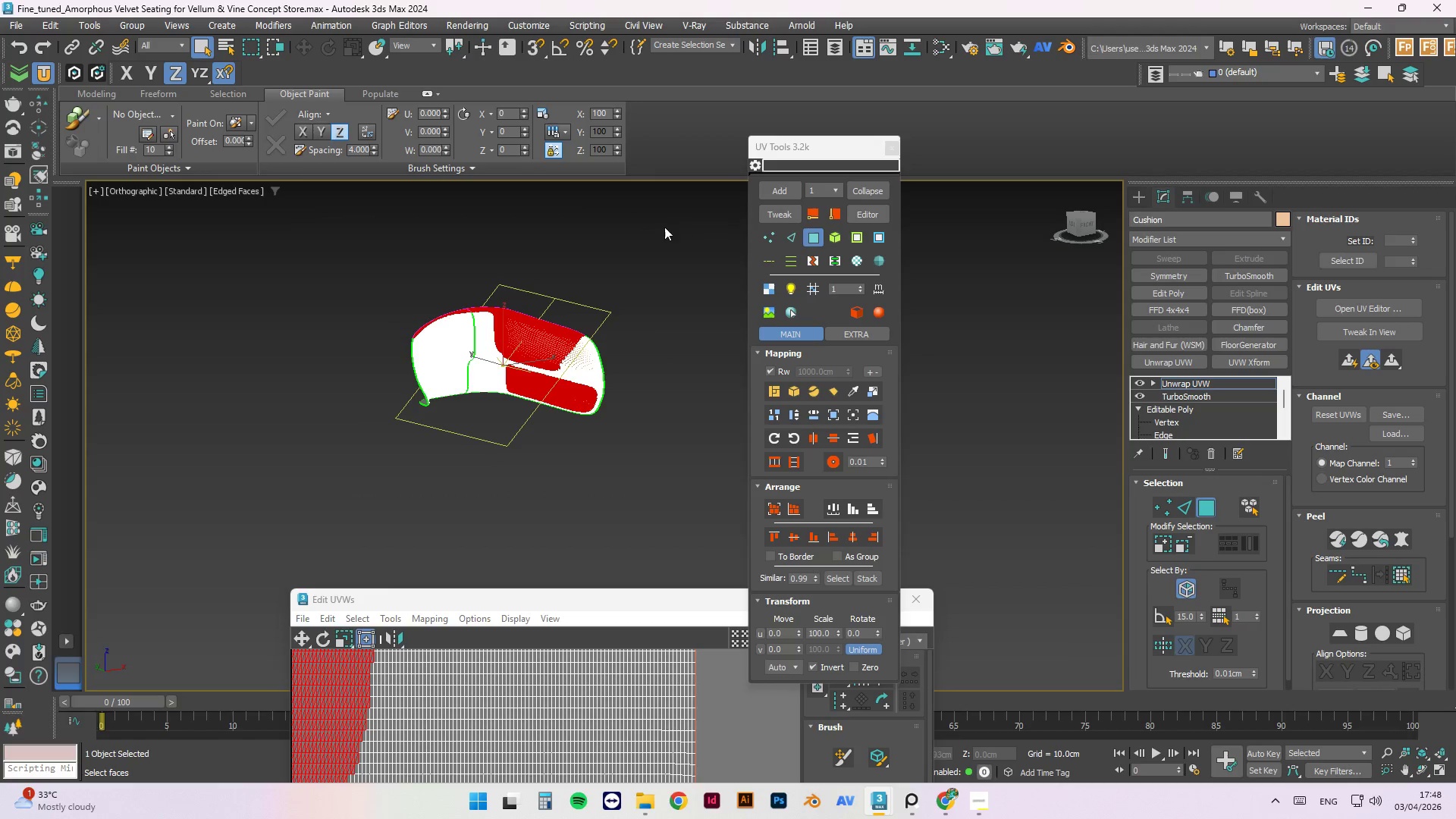 
hold_key(key=ControlLeft, duration=1.41)
left_click_drag(start_coordinate=[671, 239], to_coordinate=[280, 493])
 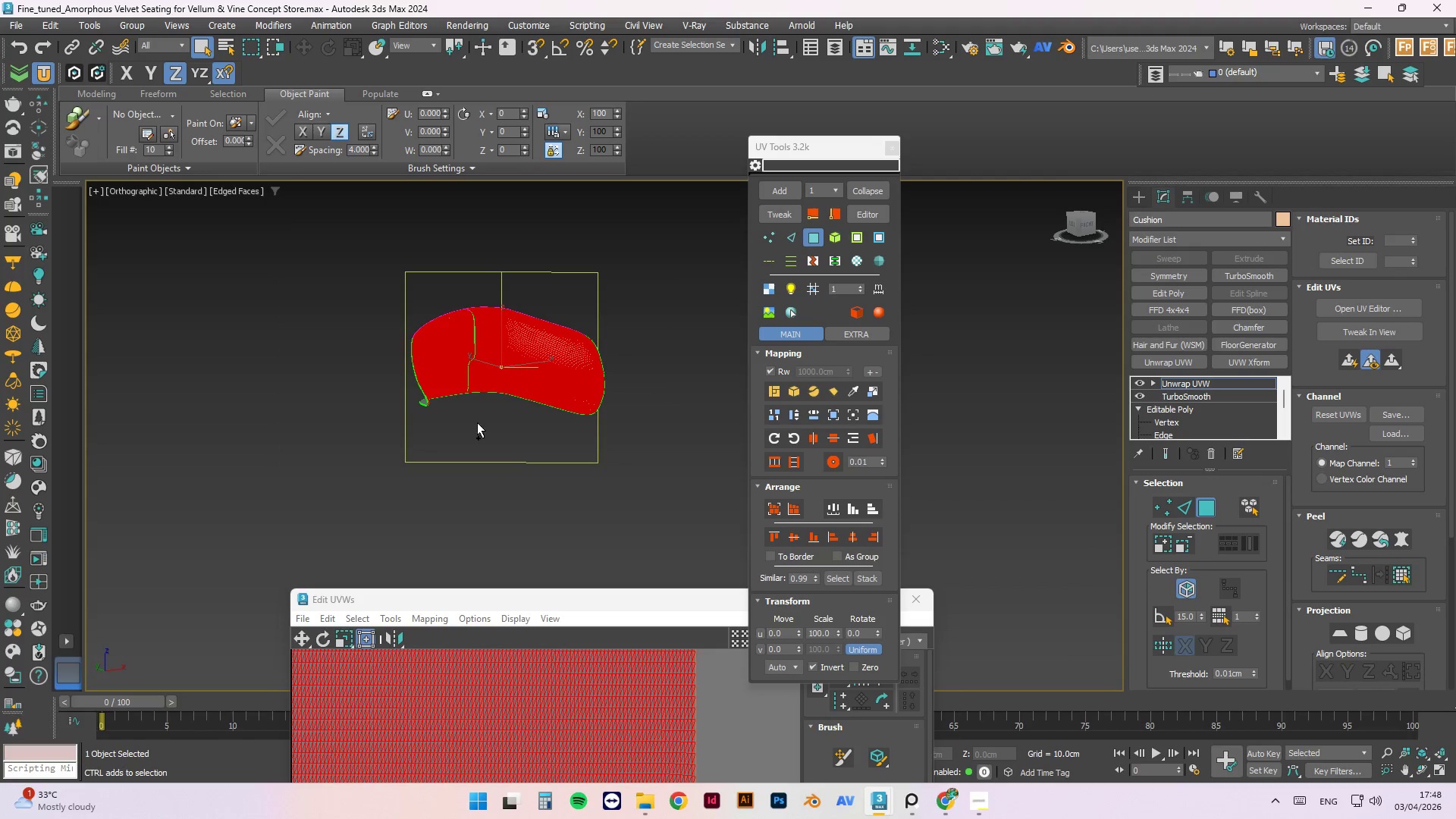 
hold_key(key=AltLeft, duration=1.09)
 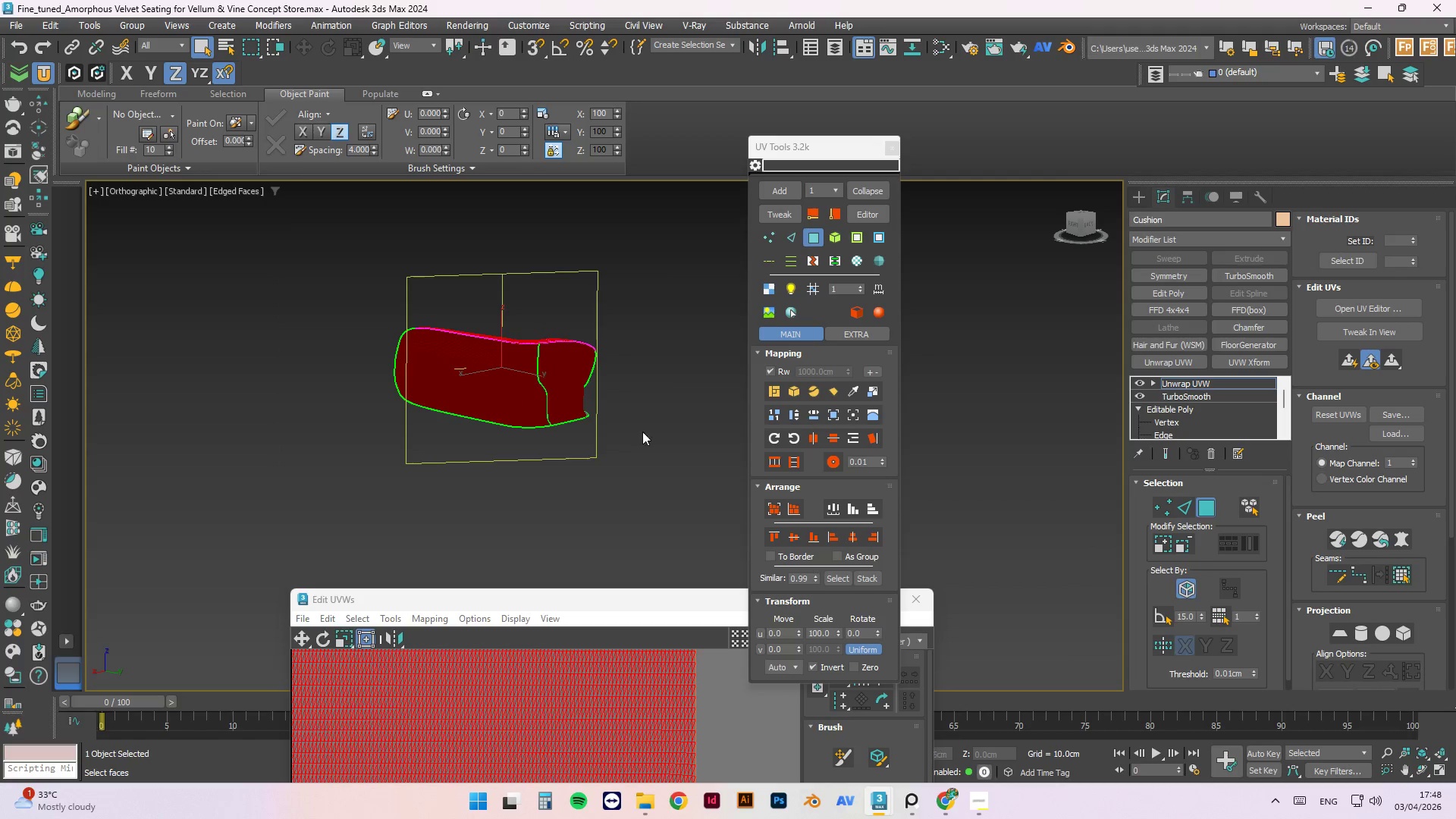 
hold_key(key=AltLeft, duration=0.42)
 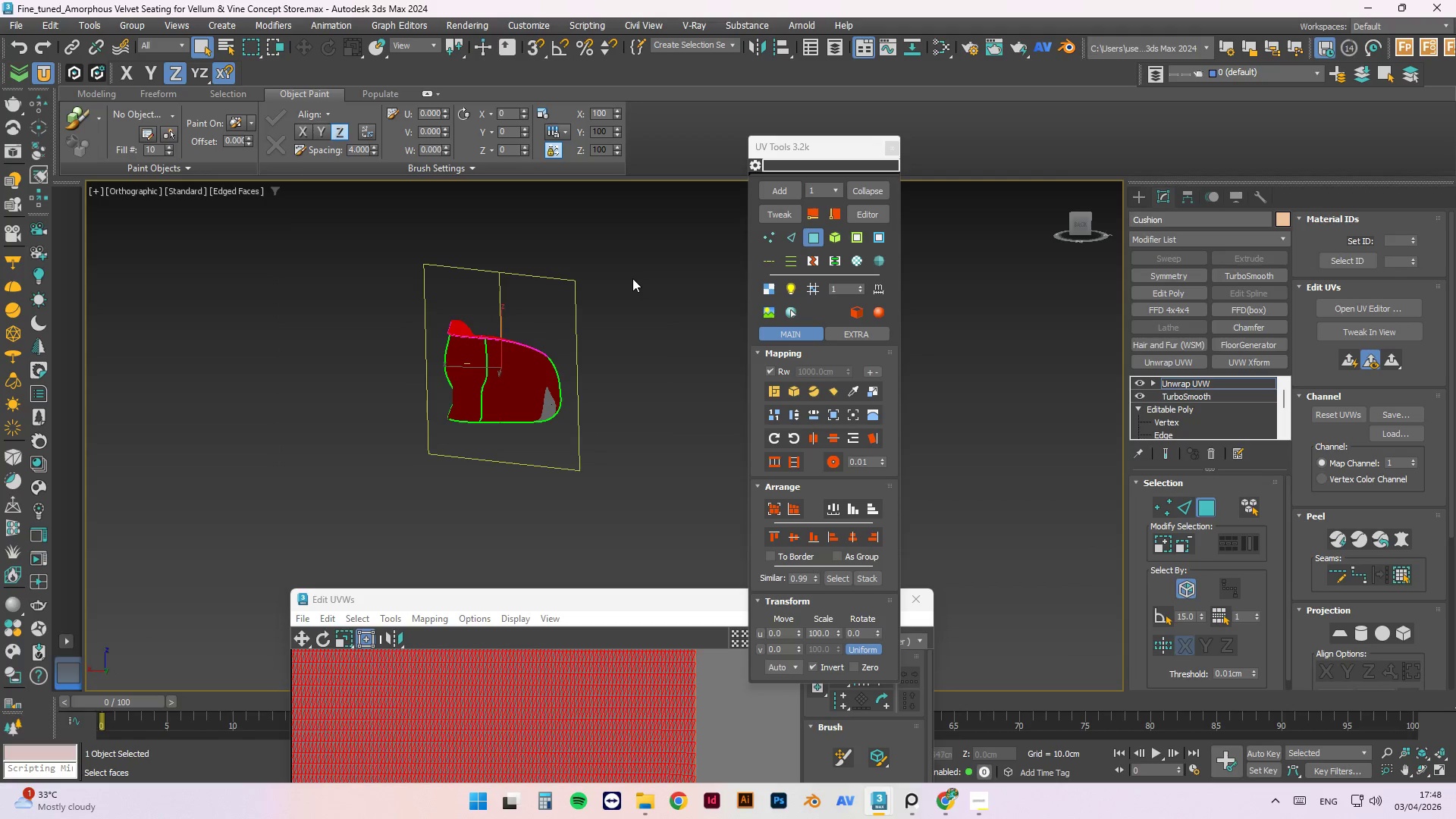 
hold_key(key=ControlLeft, duration=0.97)
left_click_drag(start_coordinate=[623, 267], to_coordinate=[315, 506])
 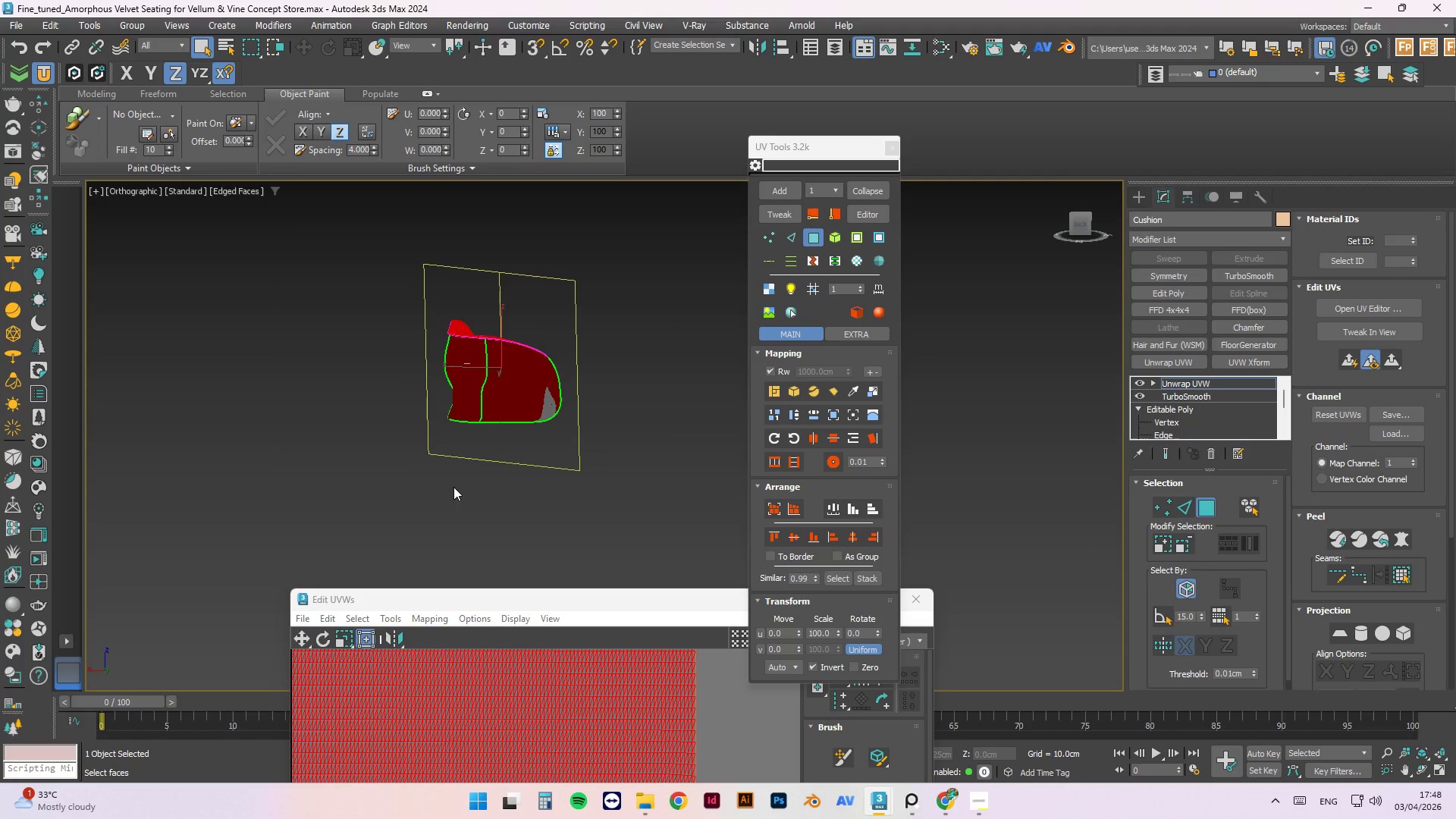 
scroll: coordinate [538, 380], scroll_direction: up, amount: 8.0
 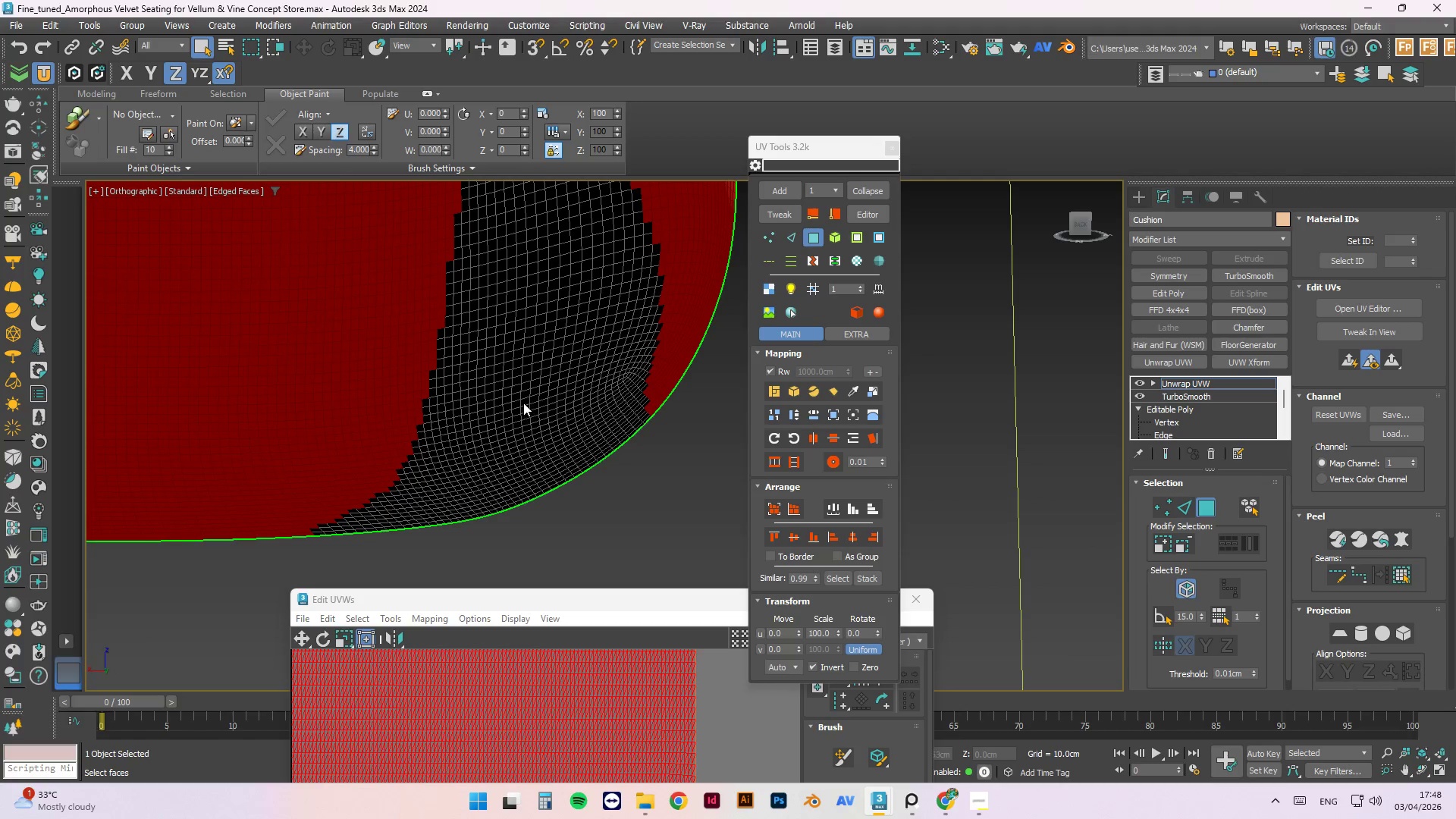 
hold_key(key=AltLeft, duration=1.47)
 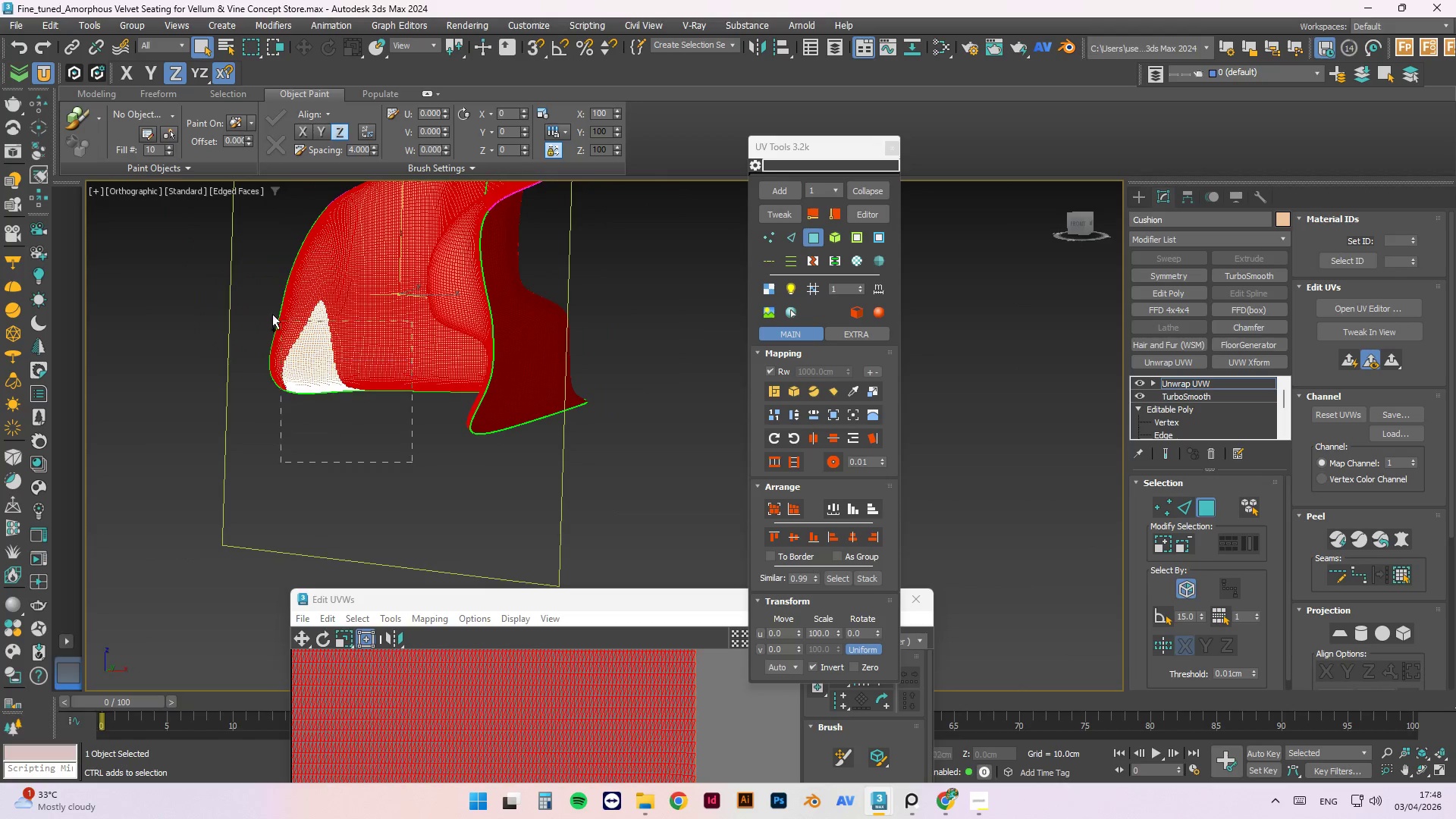 
scroll: coordinate [538, 444], scroll_direction: down, amount: 5.0
 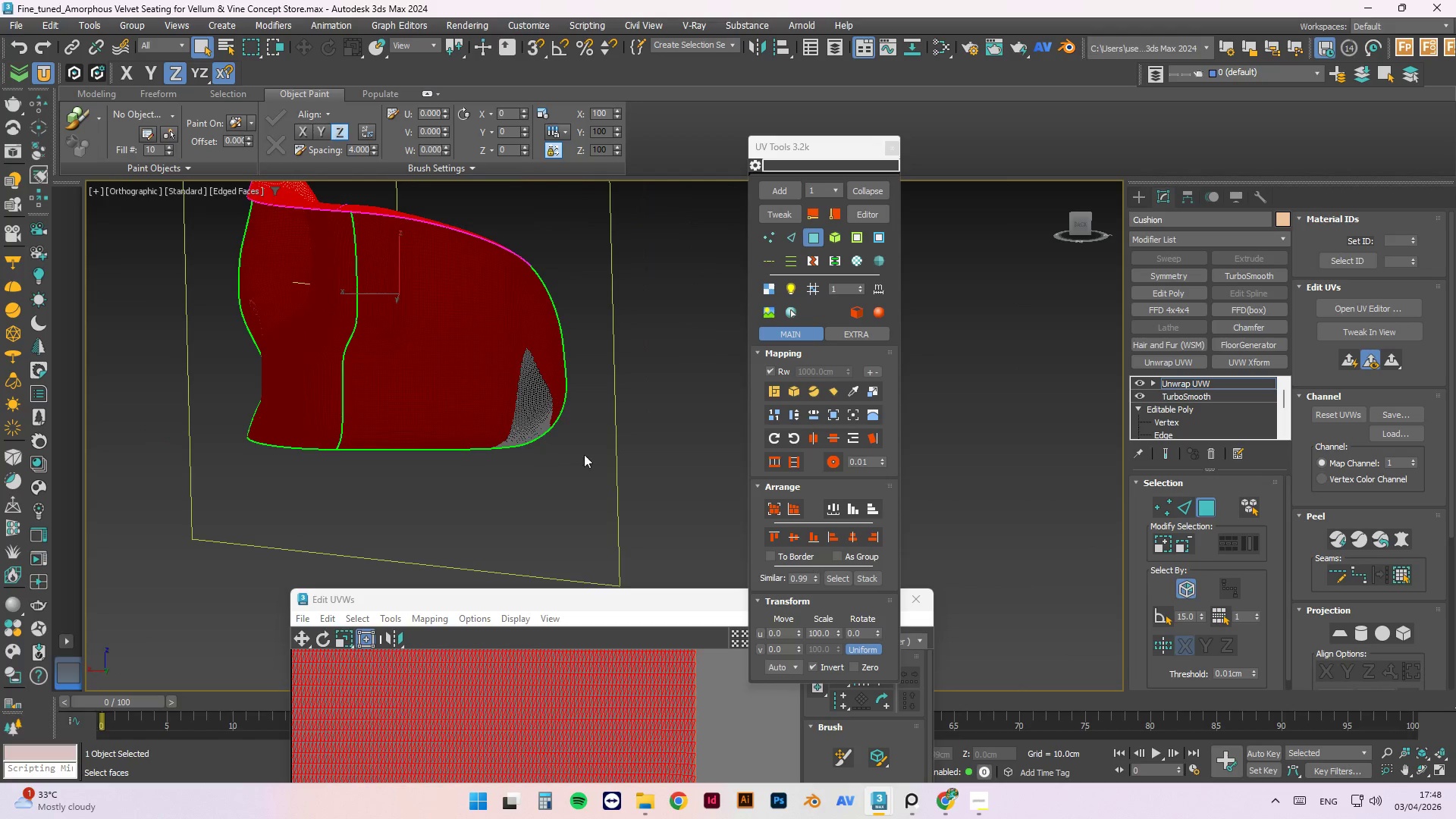 
hold_key(key=AltLeft, duration=1.59)
hold_key(key=ControlLeft, duration=1.11)
left_click_drag(start_coordinate=[413, 463], to_coordinate=[224, 272])
 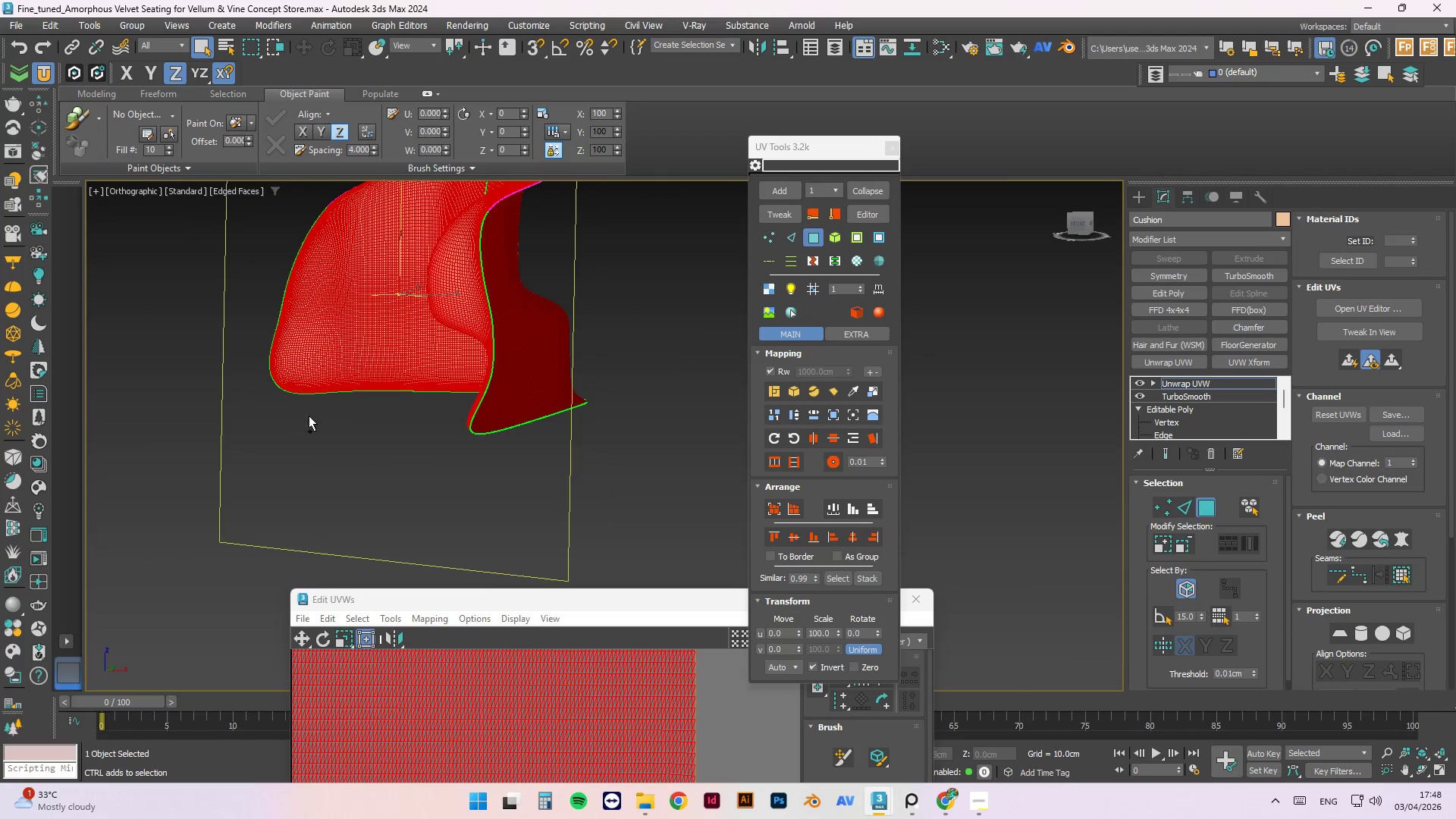 
hold_key(key=AltLeft, duration=1.5)
scroll: coordinate [288, 457], scroll_direction: down, amount: 1.0
 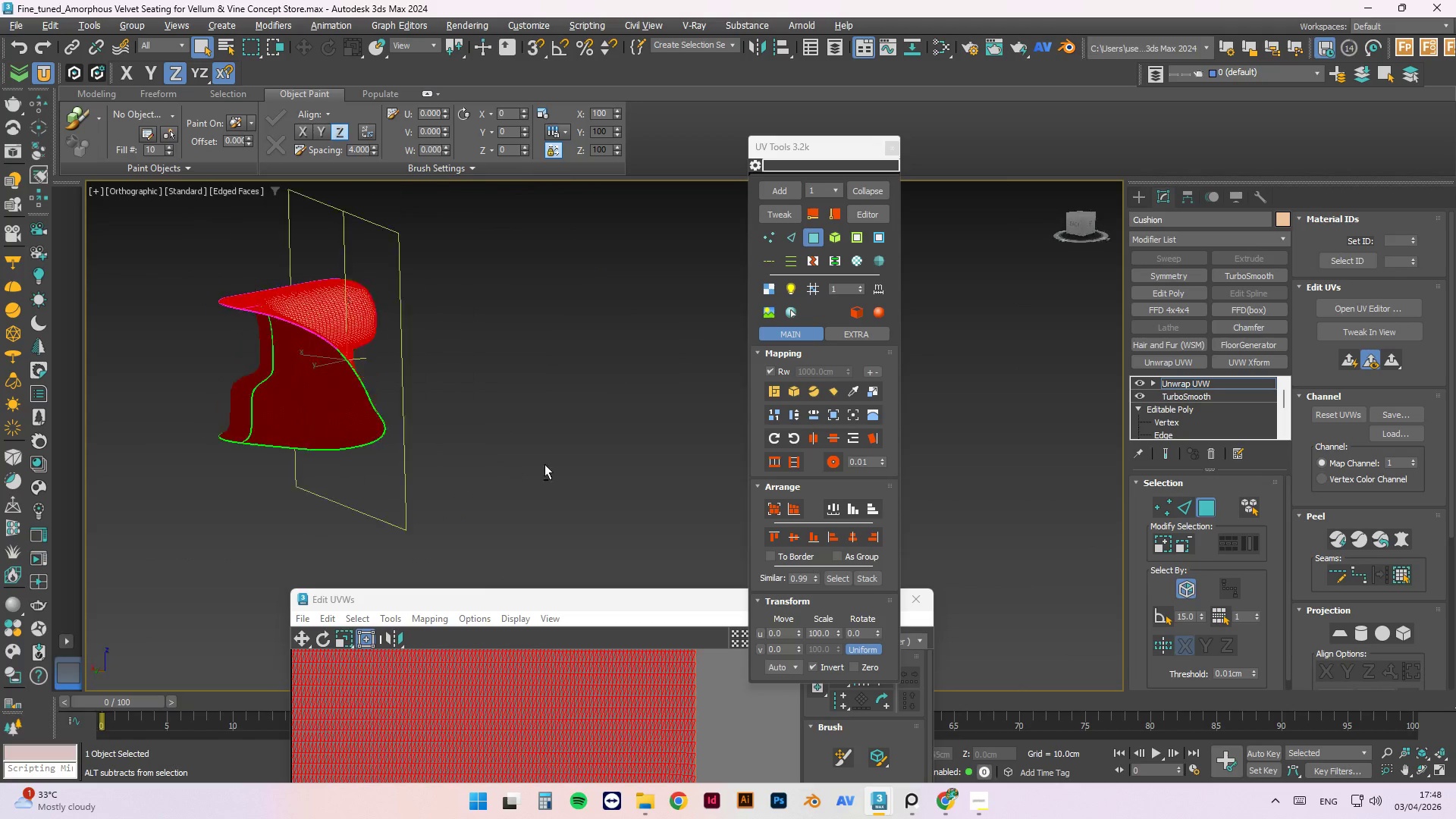 
hold_key(key=AltLeft, duration=1.03)
 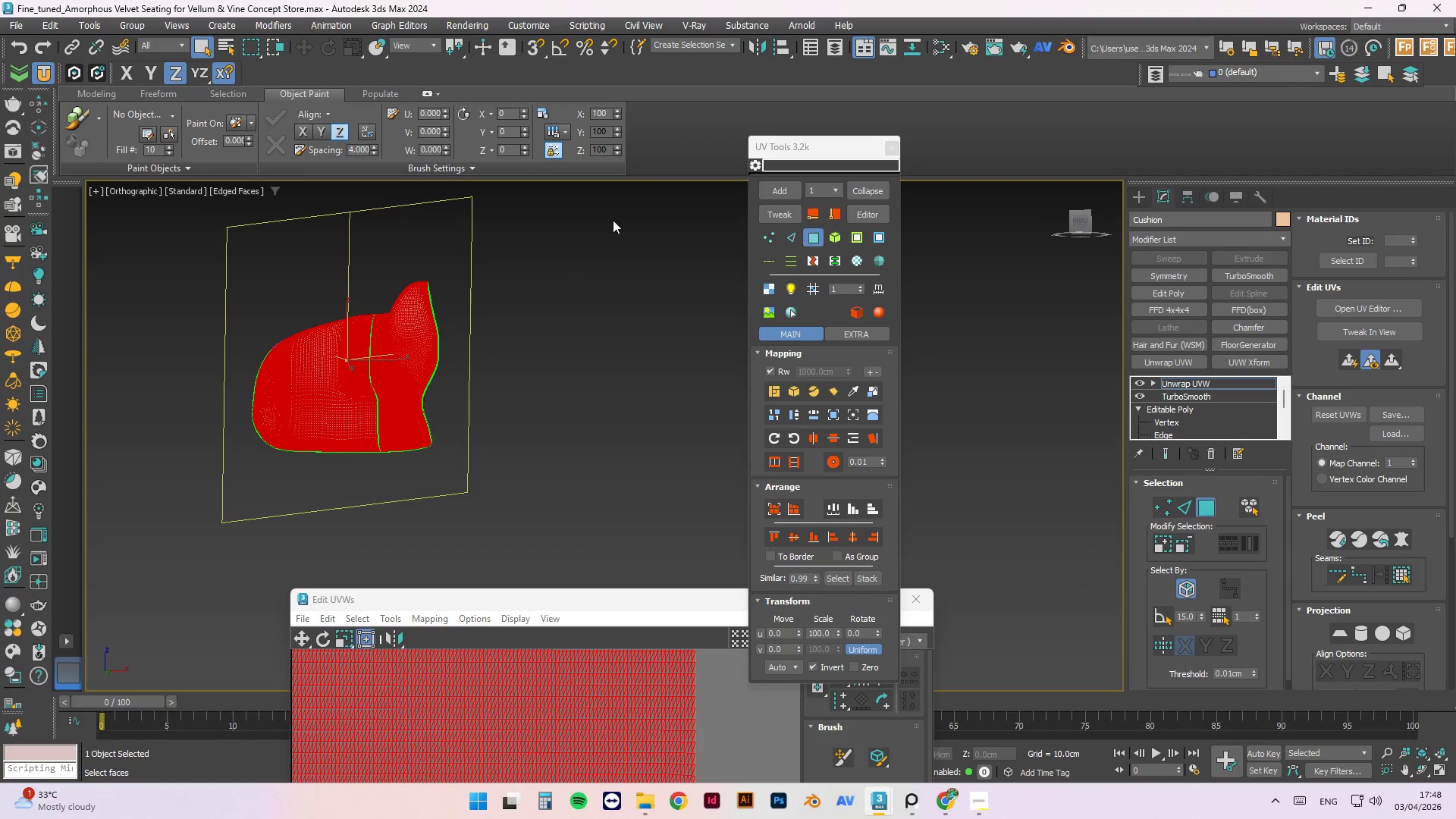 
hold_key(key=ControlLeft, duration=0.7)
left_click_drag(start_coordinate=[606, 212], to_coordinate=[221, 519])
 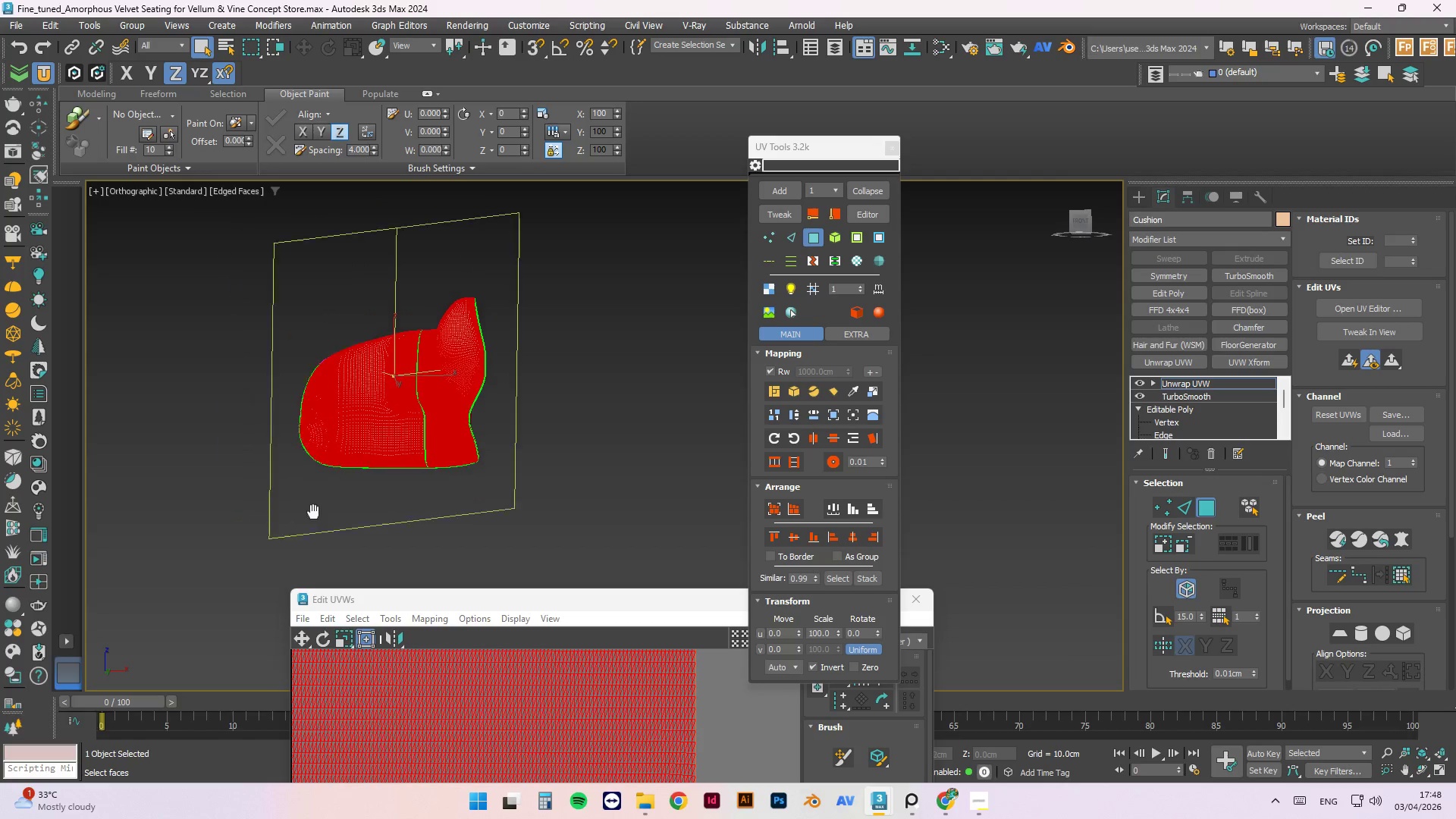 
hold_key(key=AltLeft, duration=0.66)
 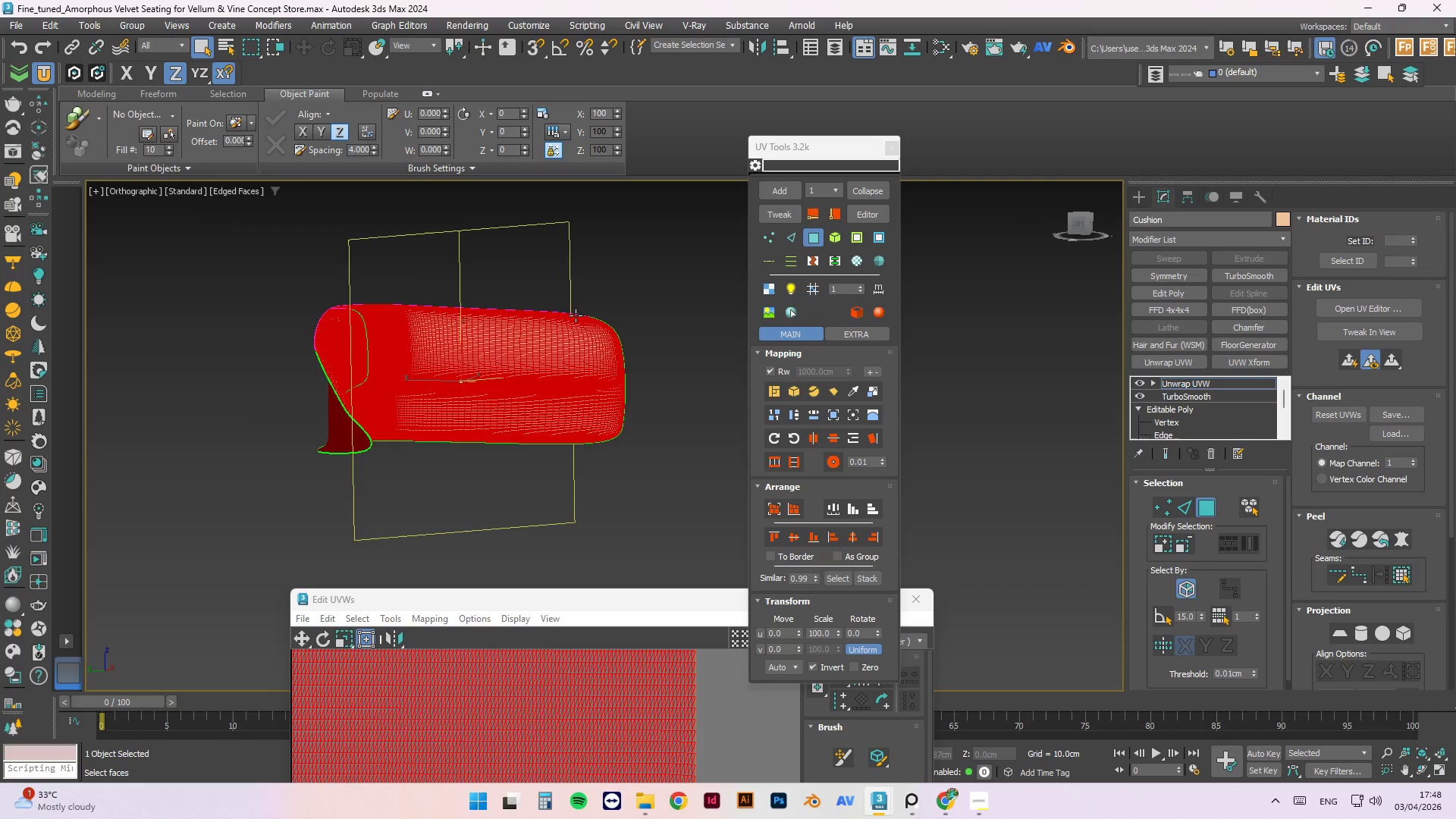 
hold_key(key=ControlLeft, duration=1.25)
left_click_drag(start_coordinate=[575, 249], to_coordinate=[212, 504])
 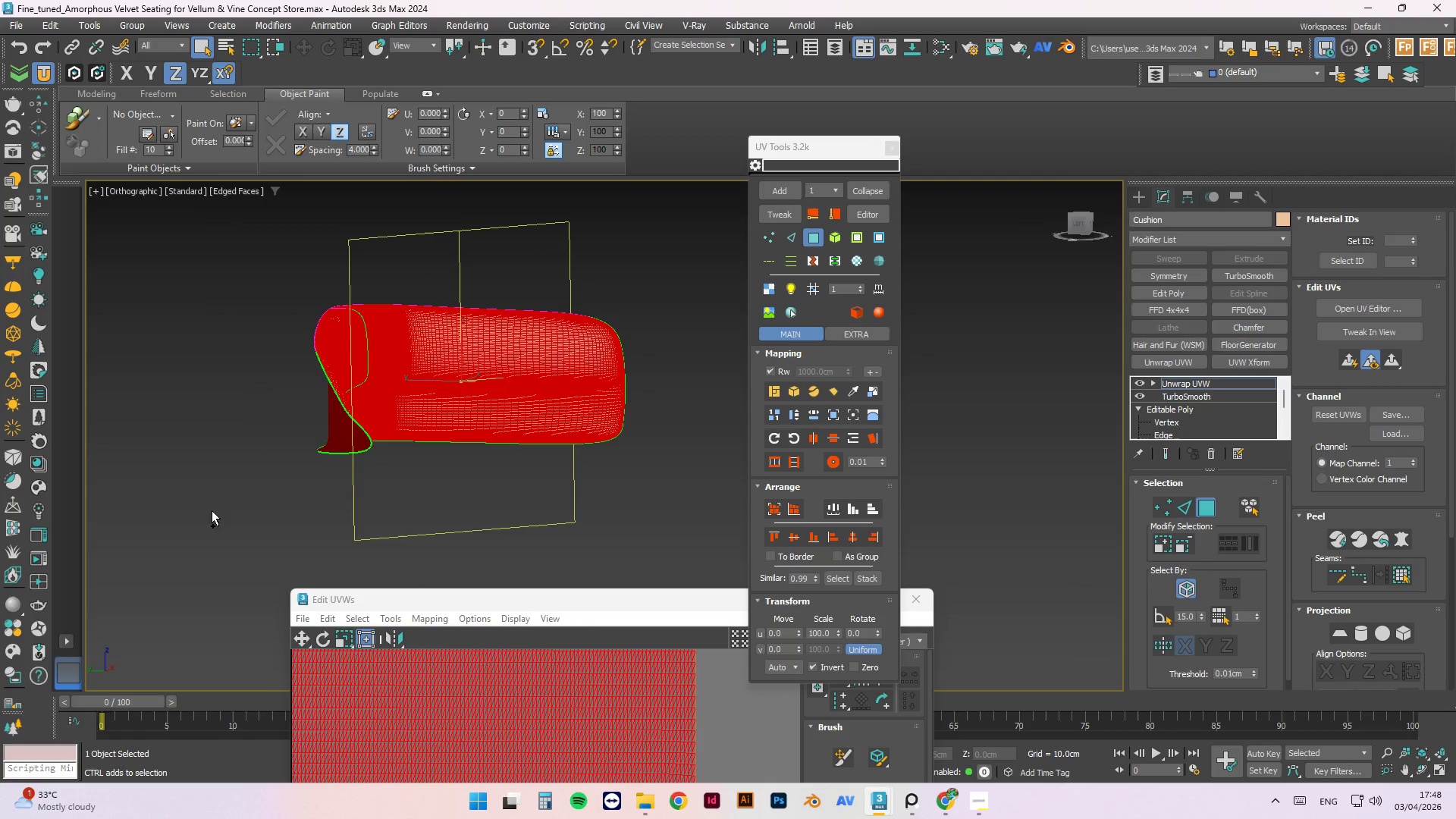 
left_click([837, 389])
 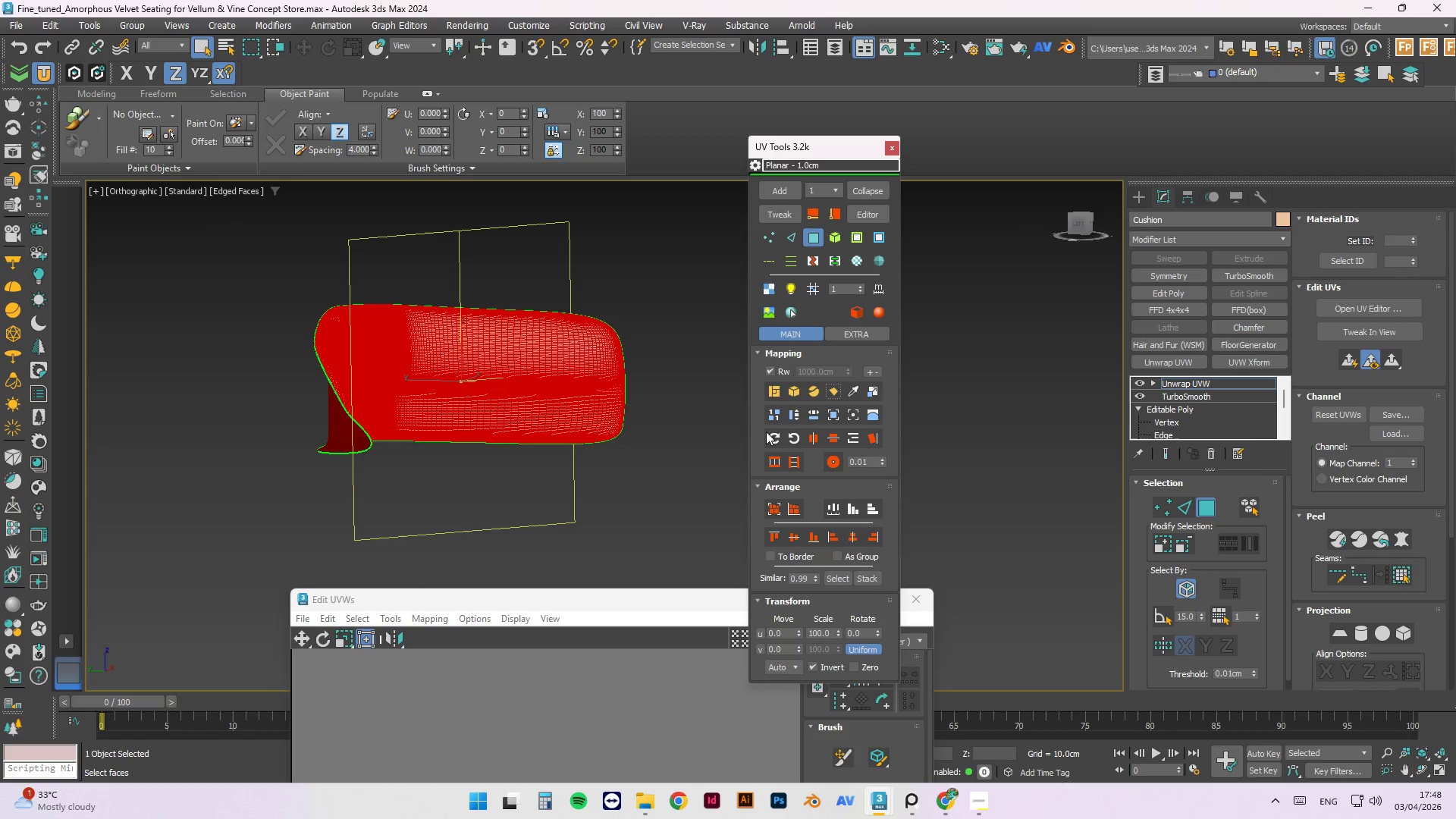 
left_click([612, 302])
 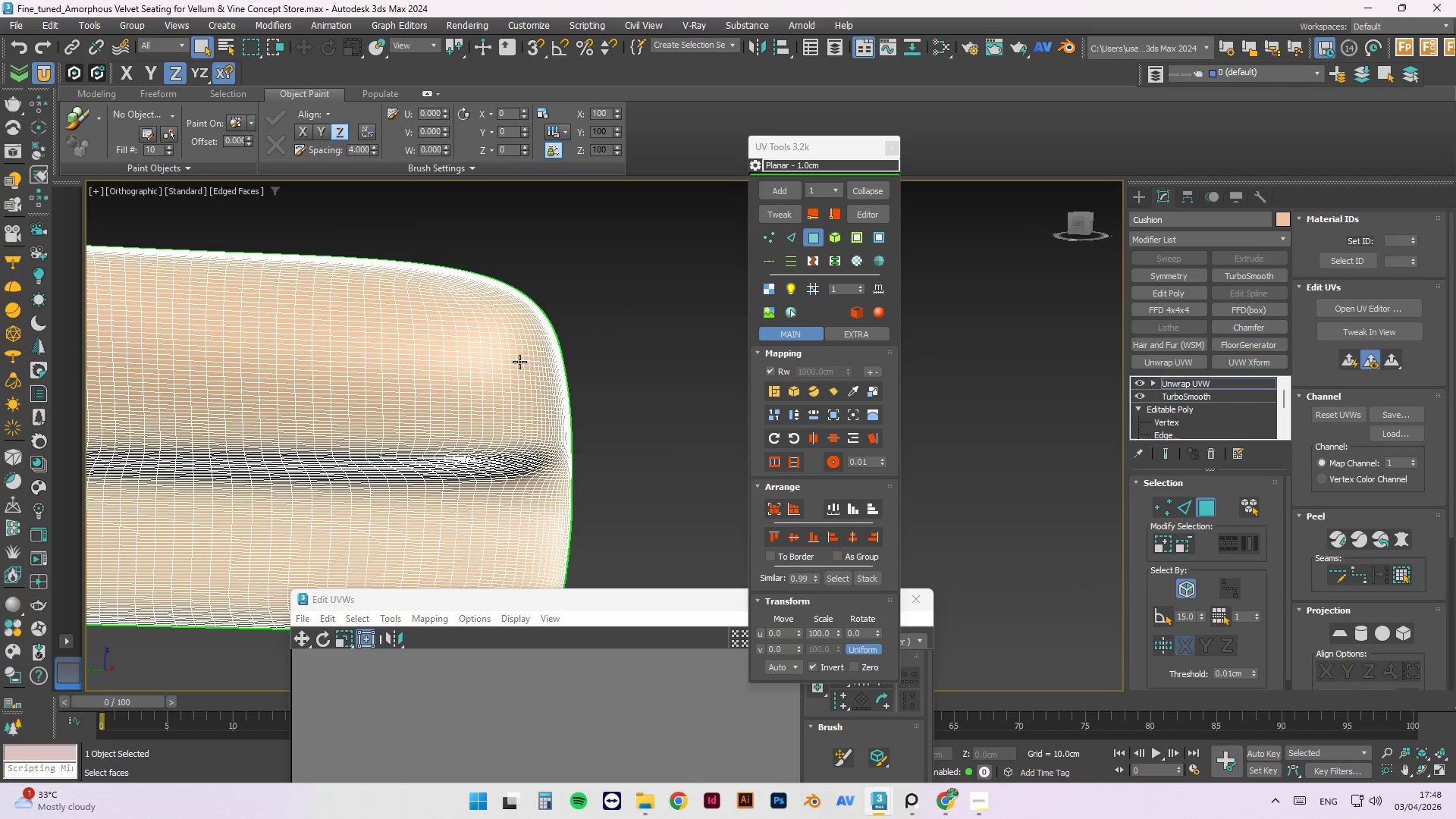 
scroll: coordinate [485, 366], scroll_direction: up, amount: 3.0
 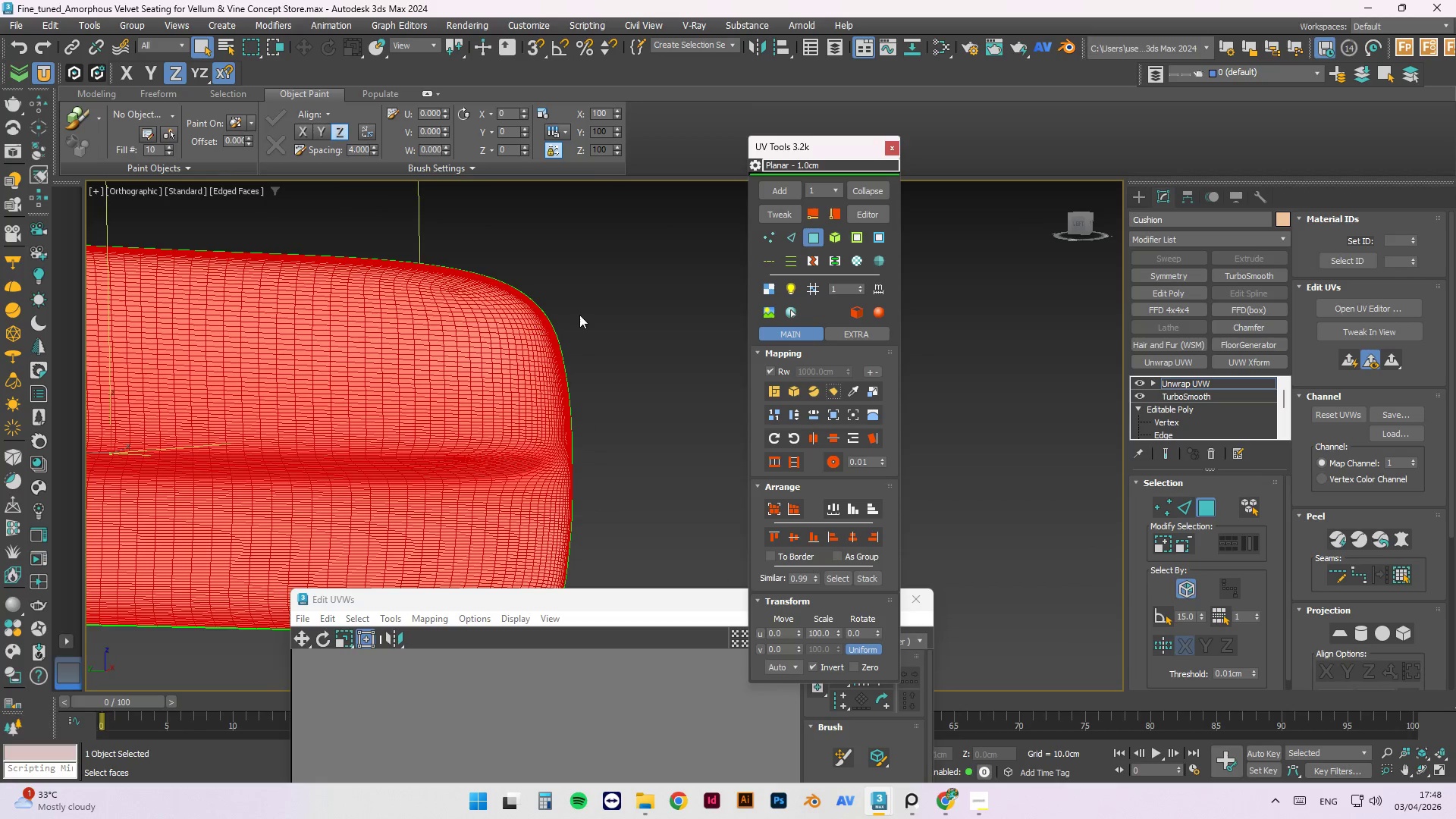 
hold_key(key=AltLeft, duration=1.03)
 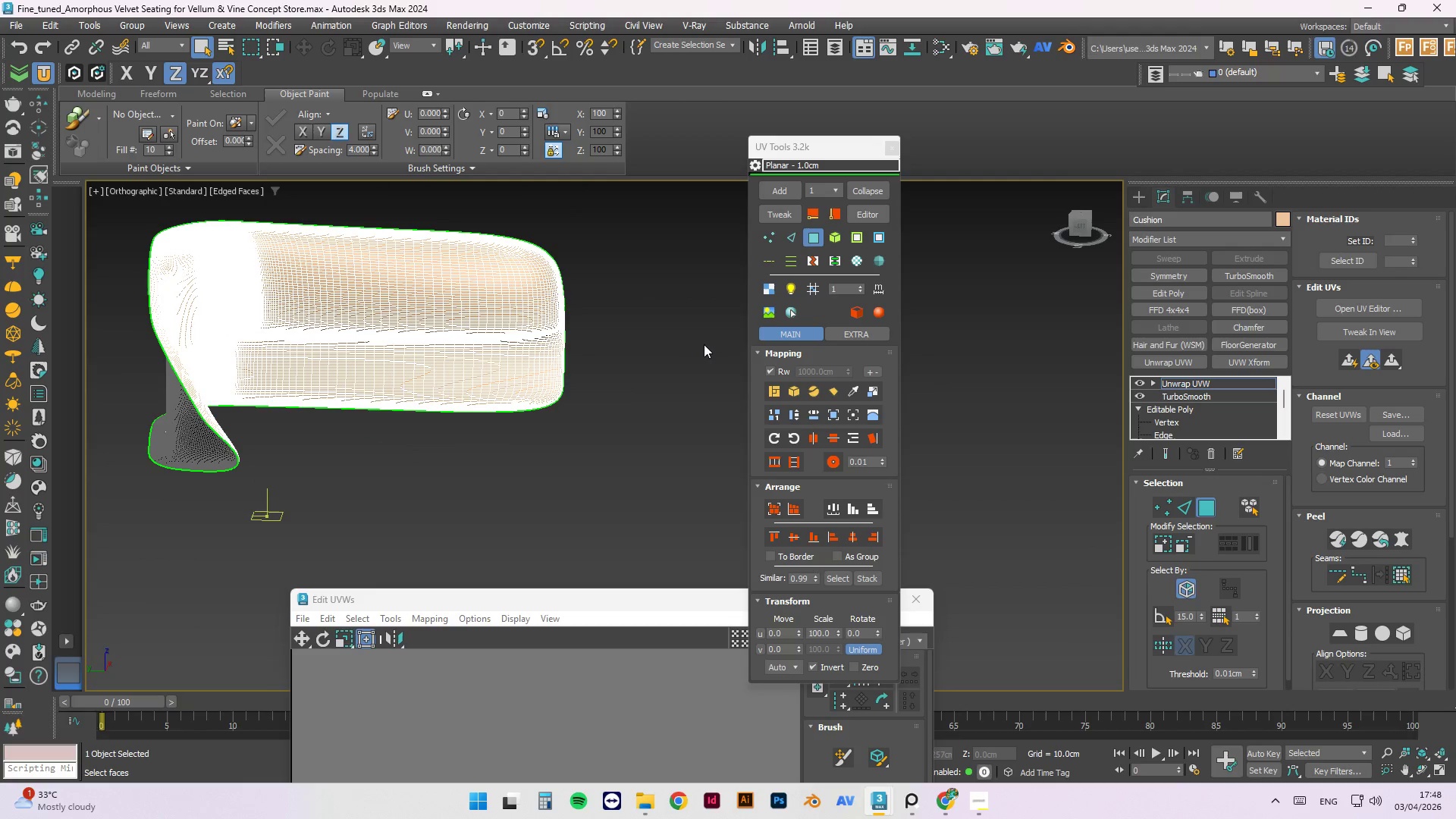 
scroll: coordinate [541, 312], scroll_direction: down, amount: 2.0
 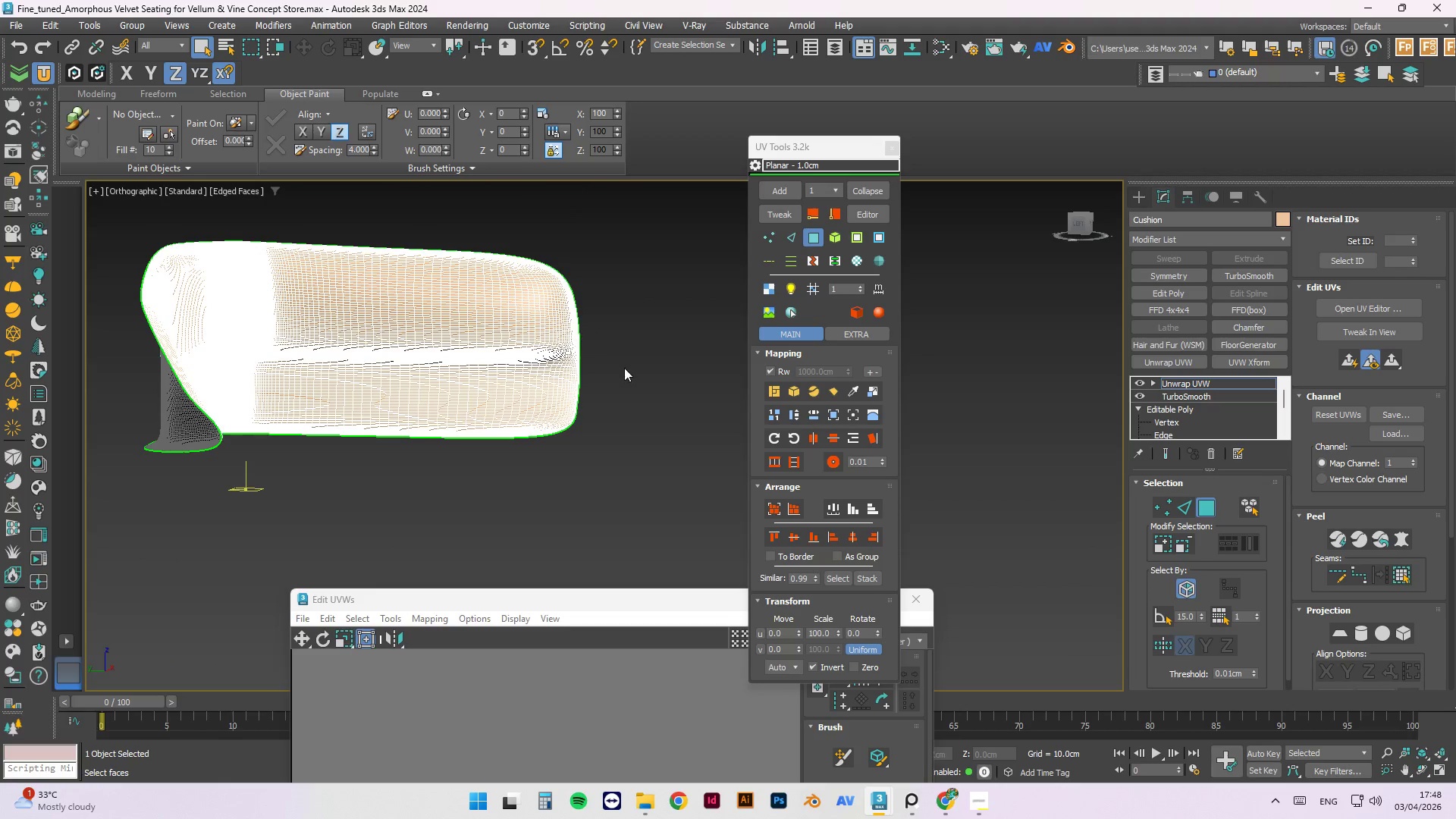 
left_click([615, 390])
 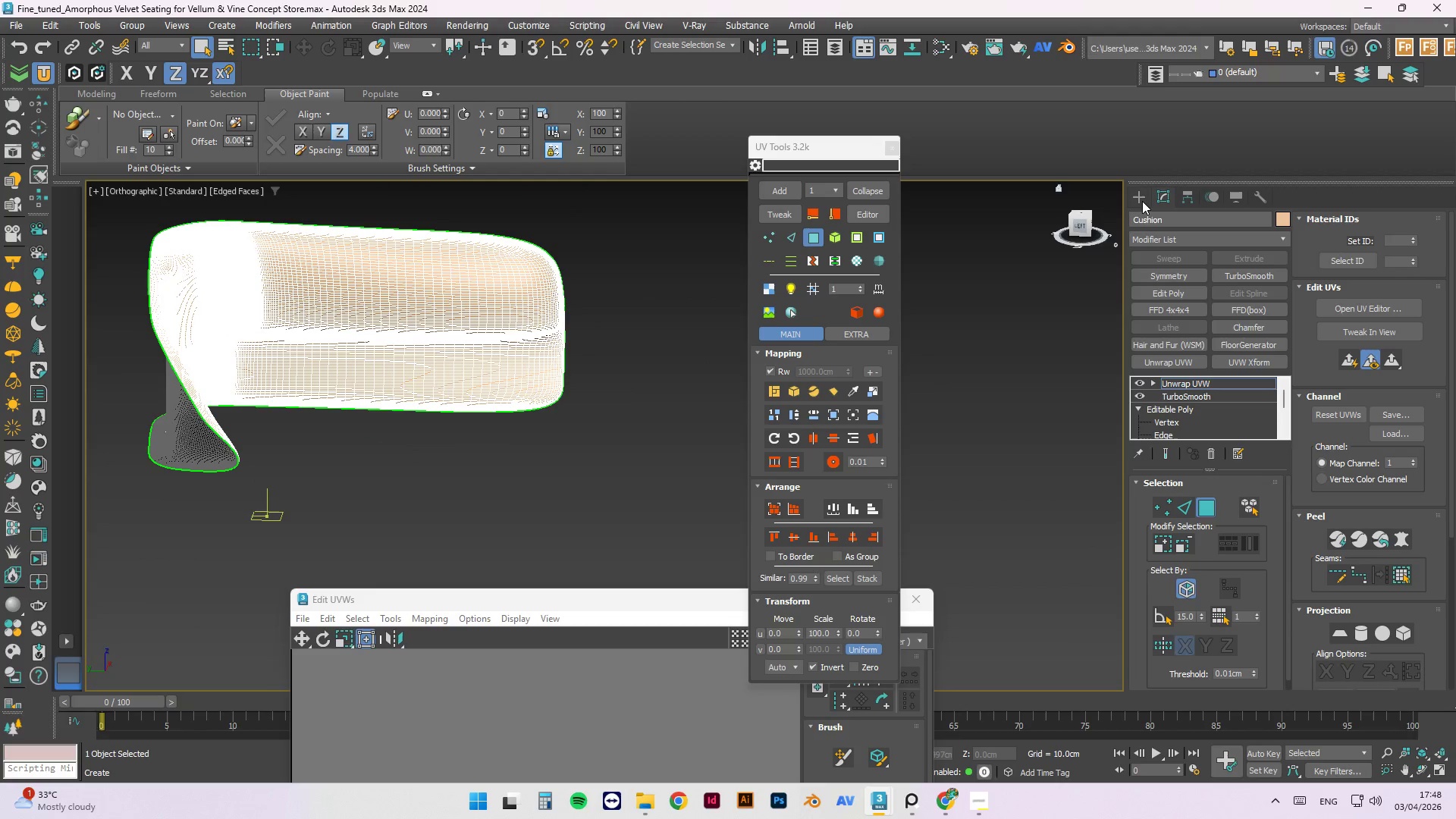 
key(M)
 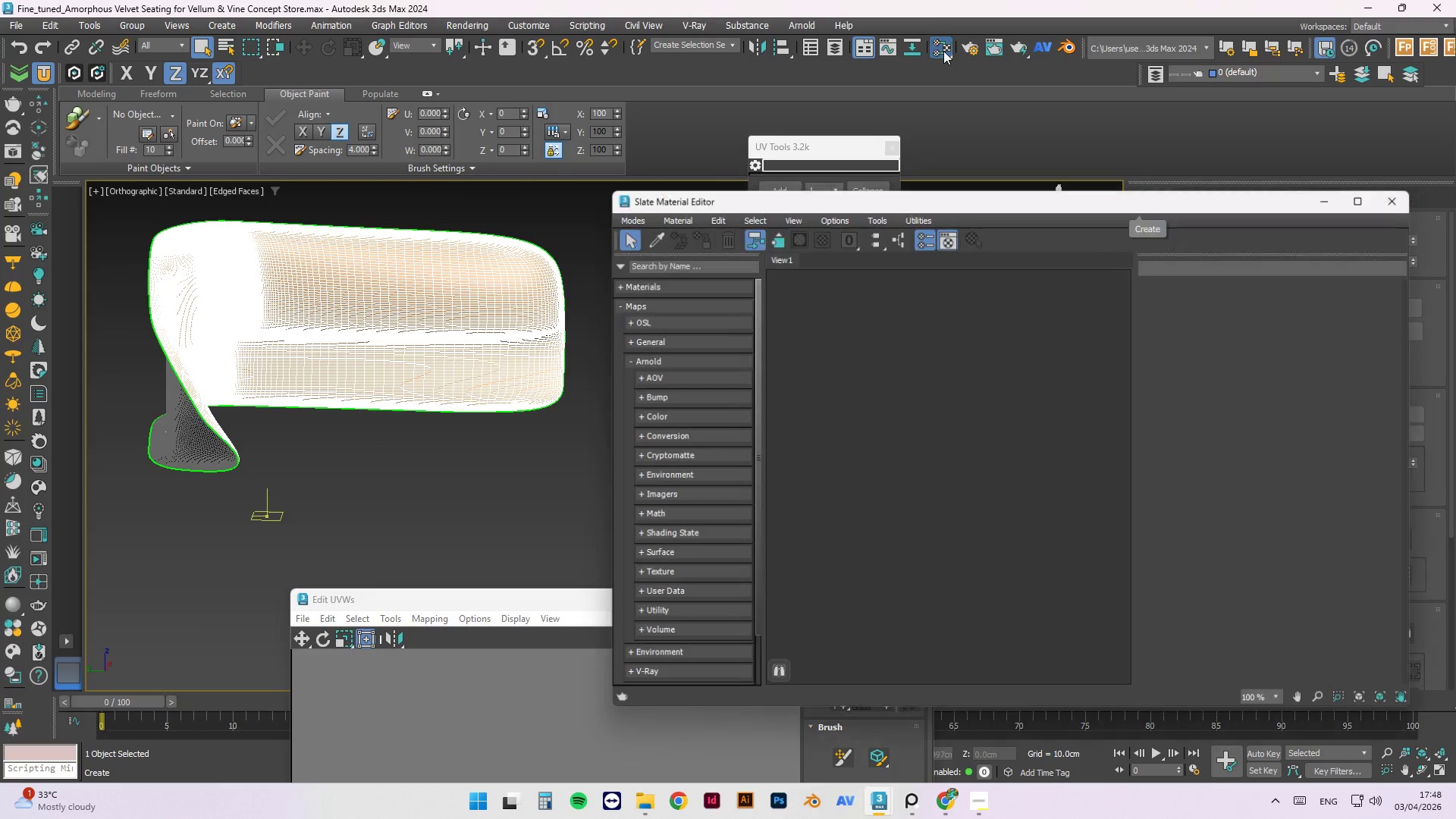 
scroll: coordinate [882, 372], scroll_direction: down, amount: 4.0
 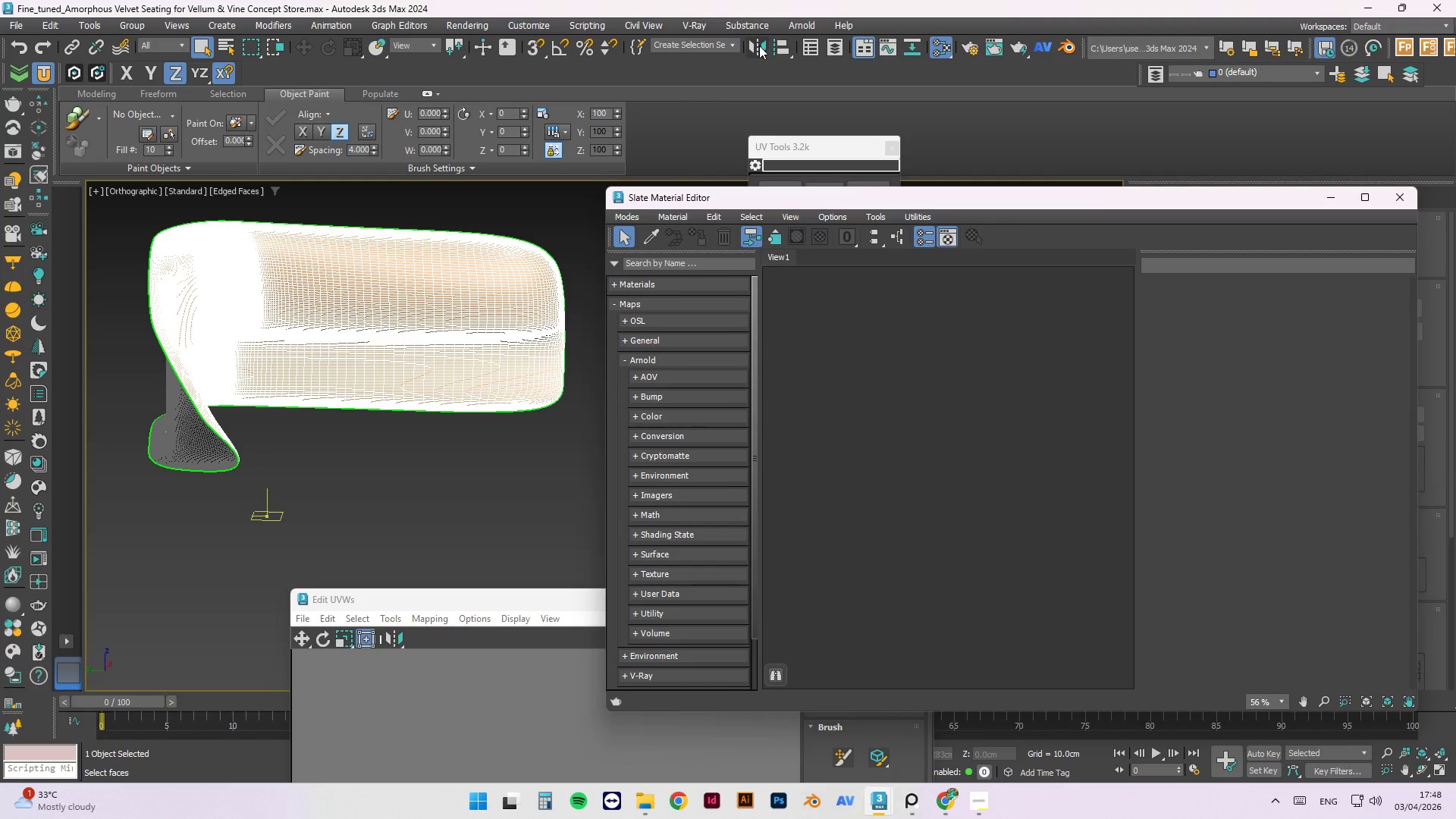 
left_click([976, 49])
 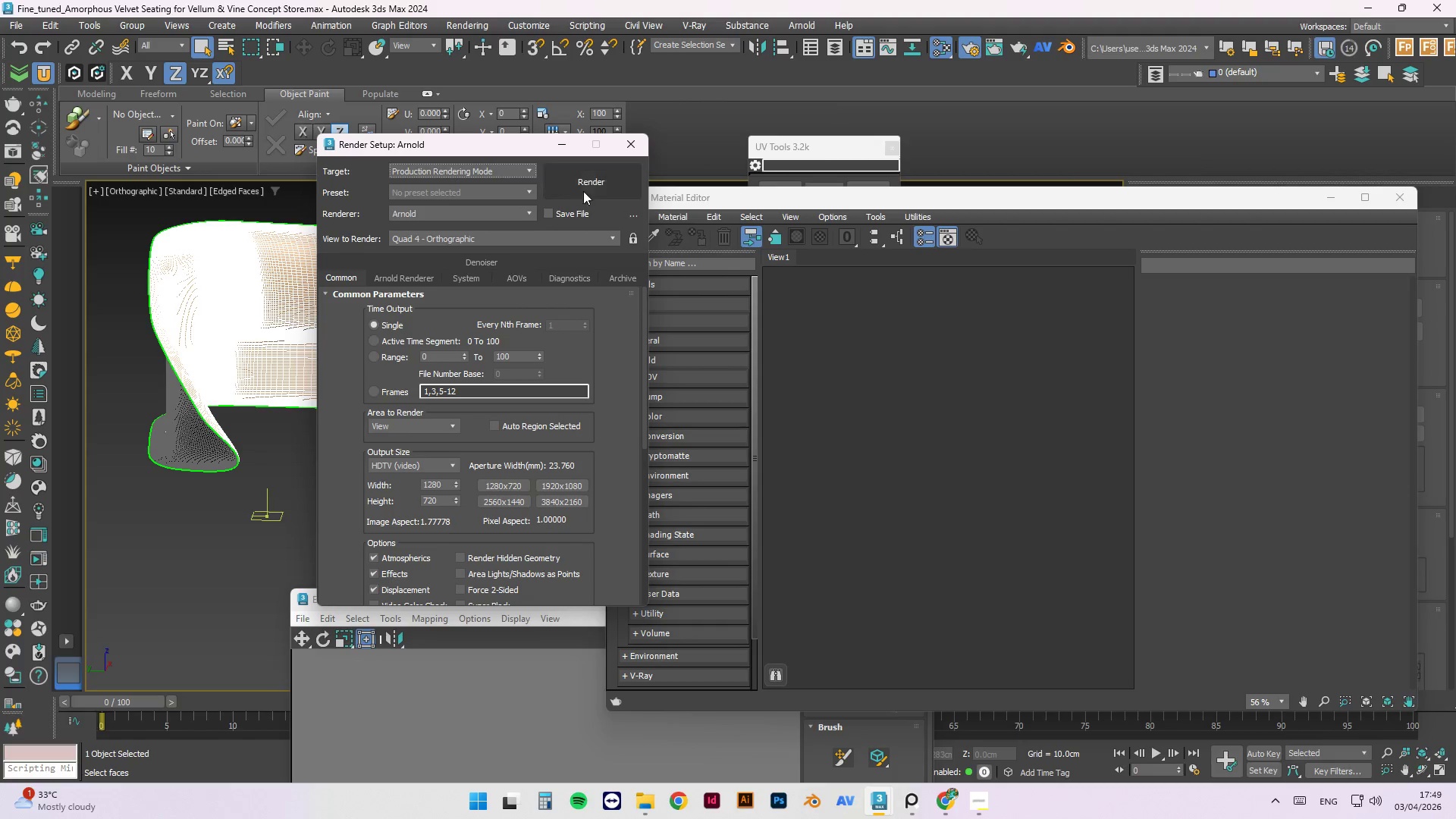 
left_click([513, 211])
 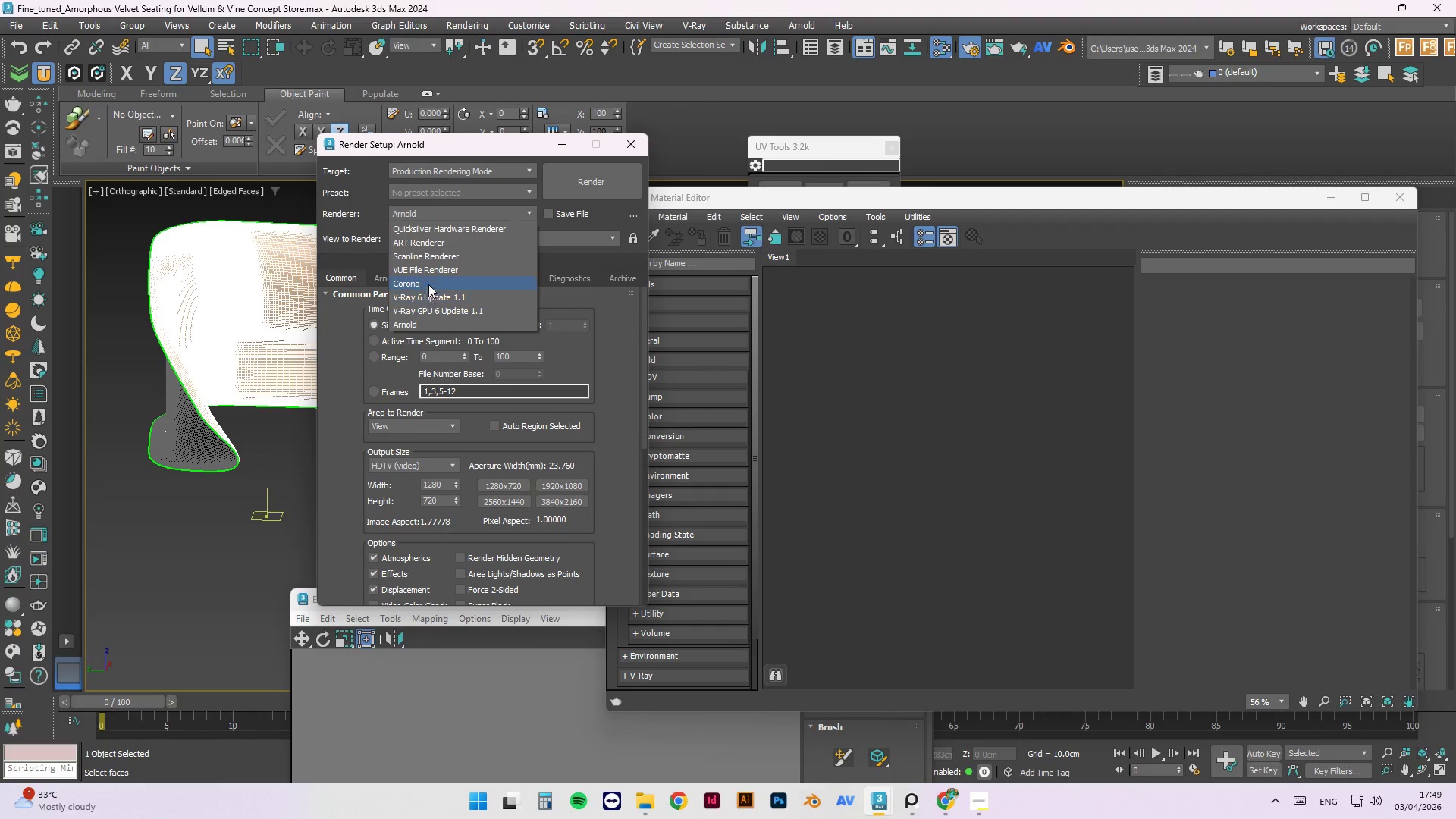 
left_click([430, 281])
 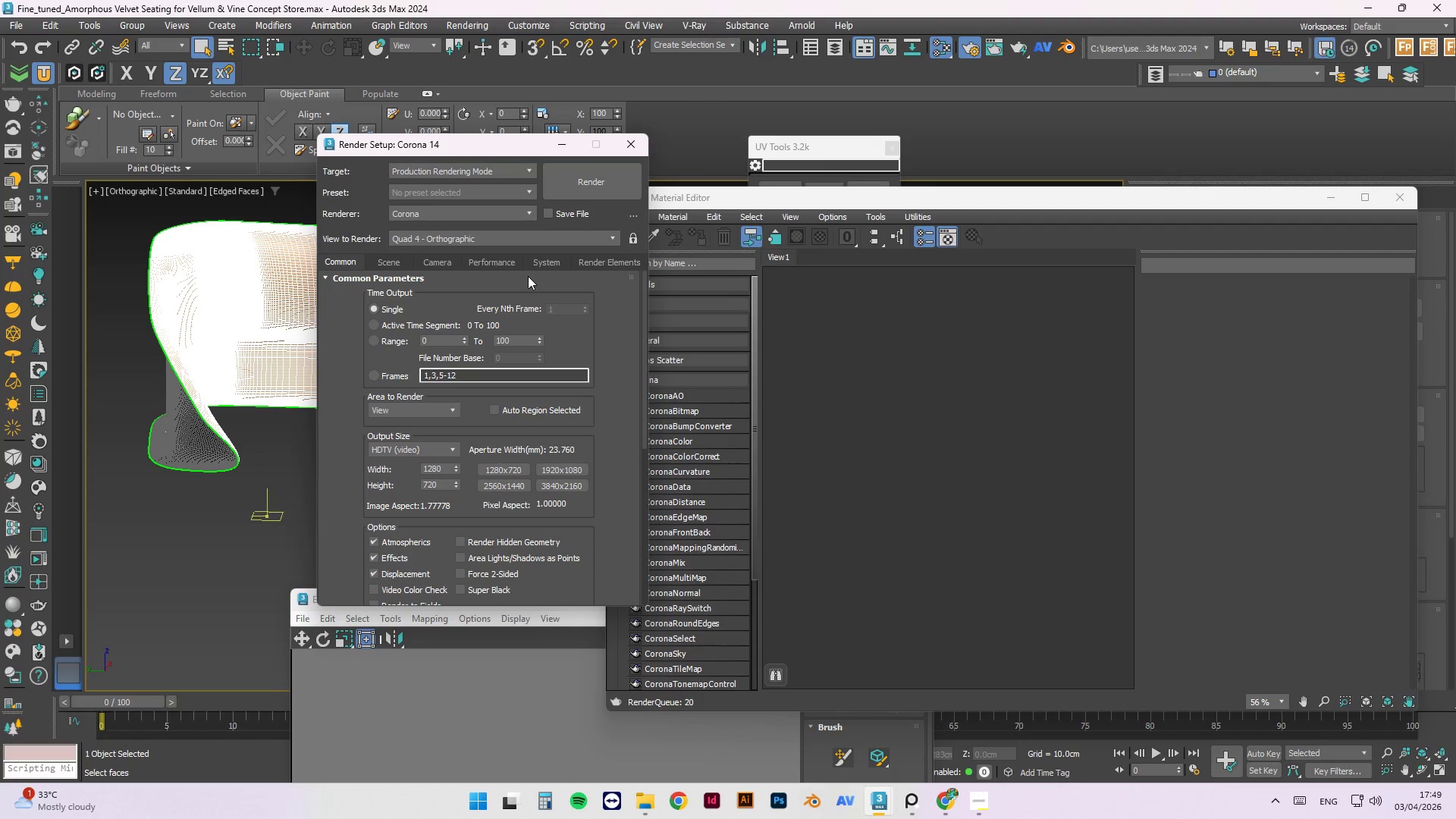 
left_click([441, 450])
 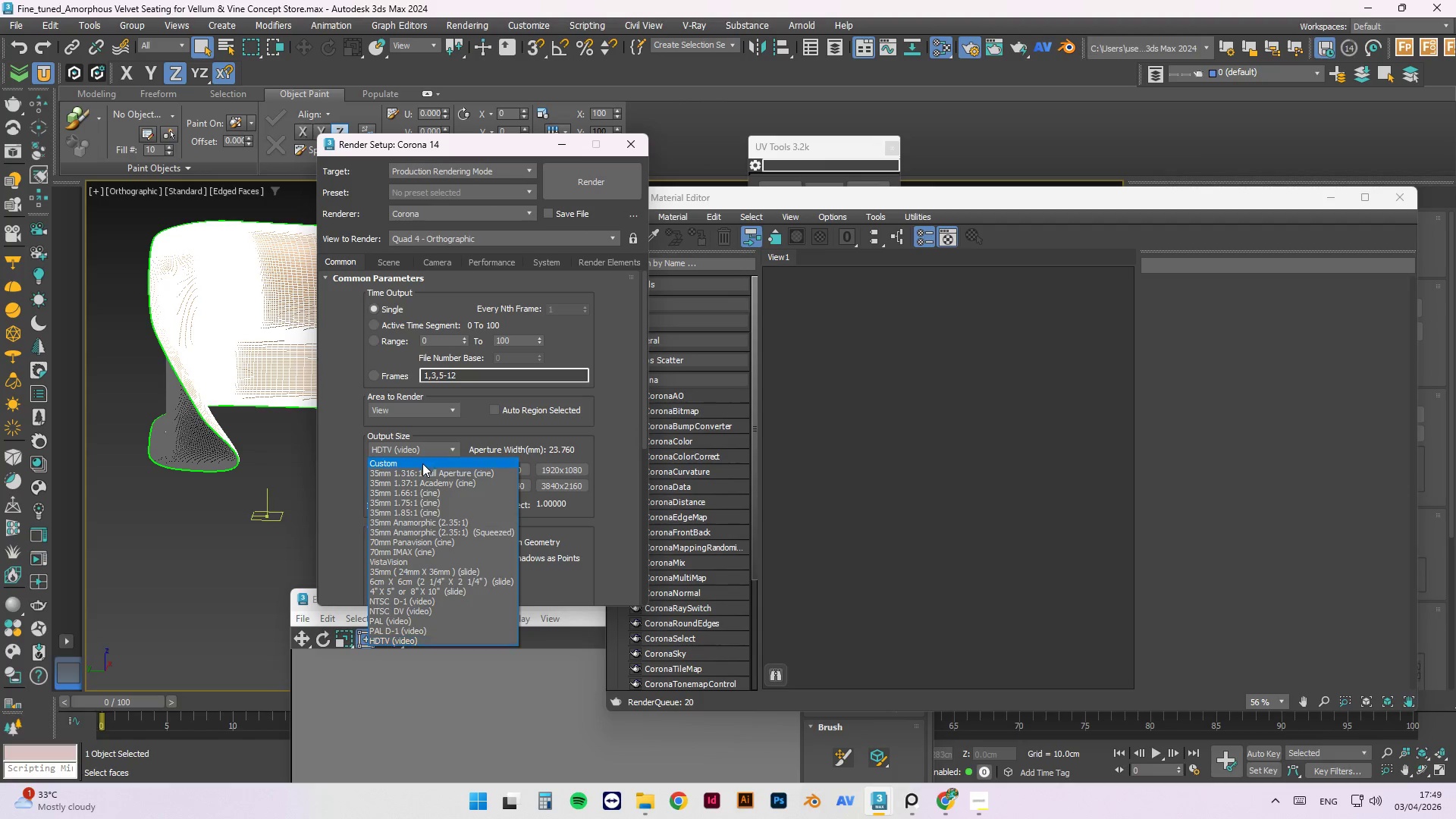 
left_click([422, 465])
 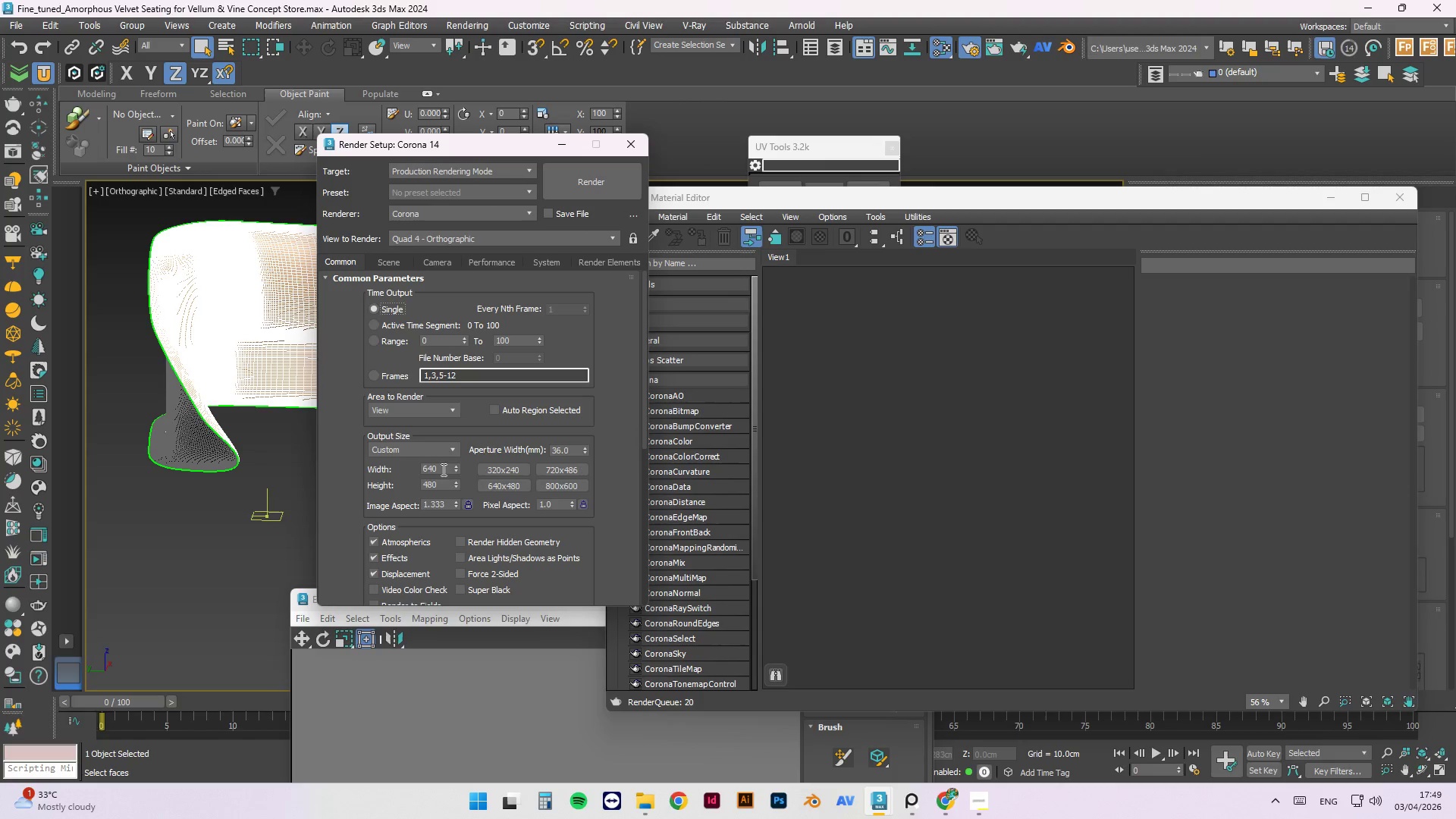 
left_click_drag(start_coordinate=[442, 469], to_coordinate=[399, 469])
 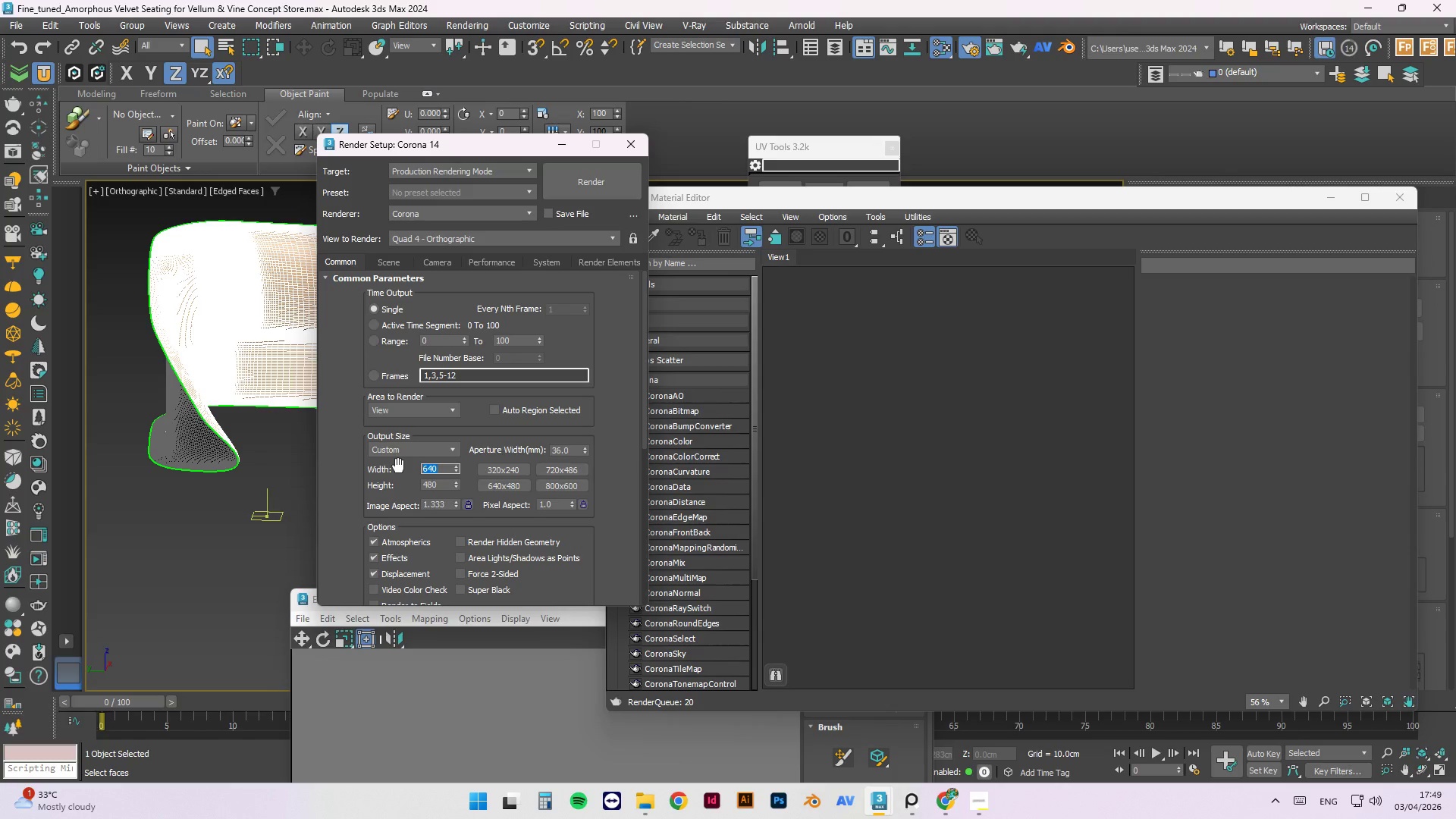 
key(Numpad3)
 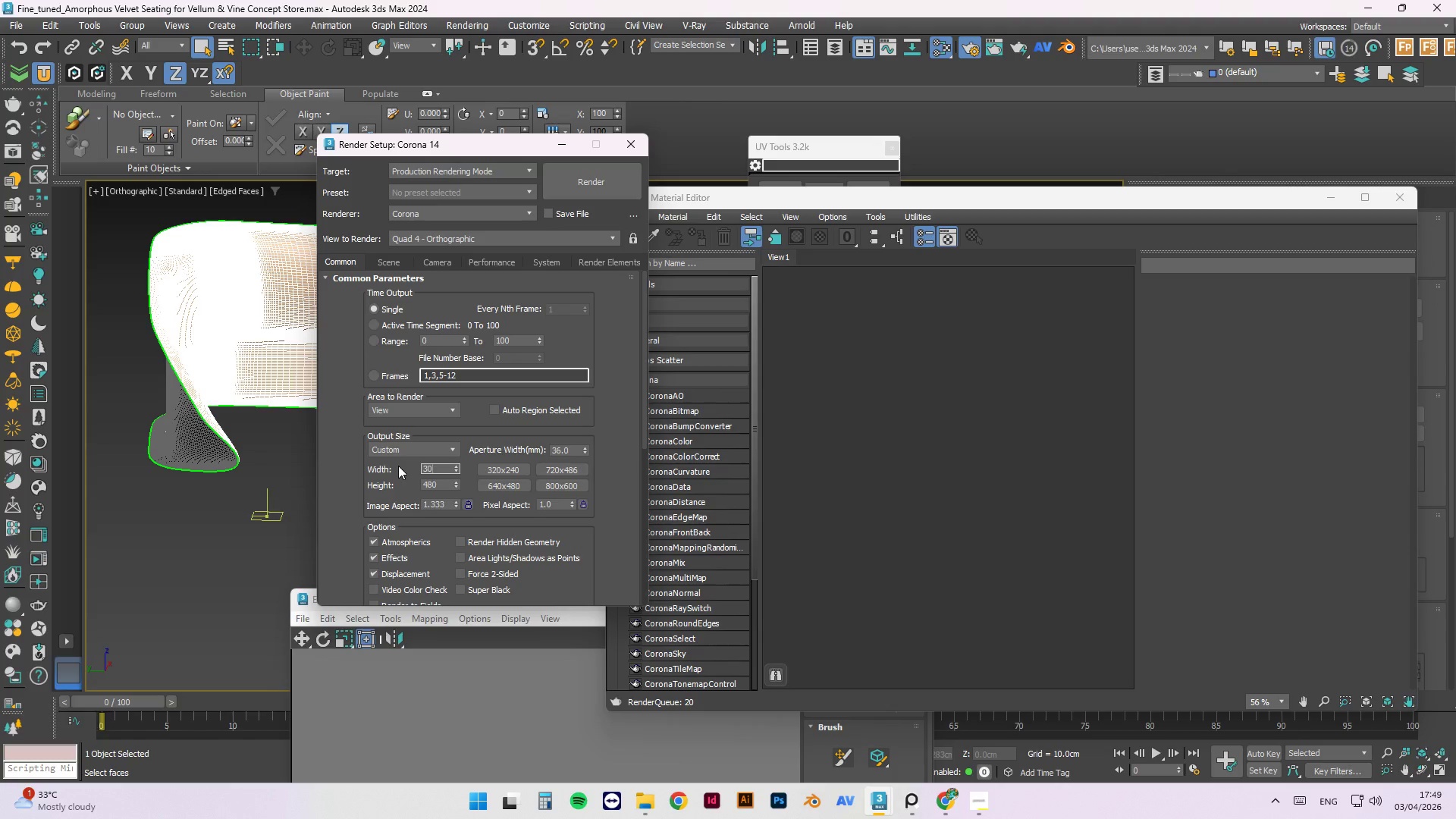 
key(Numpad0)
 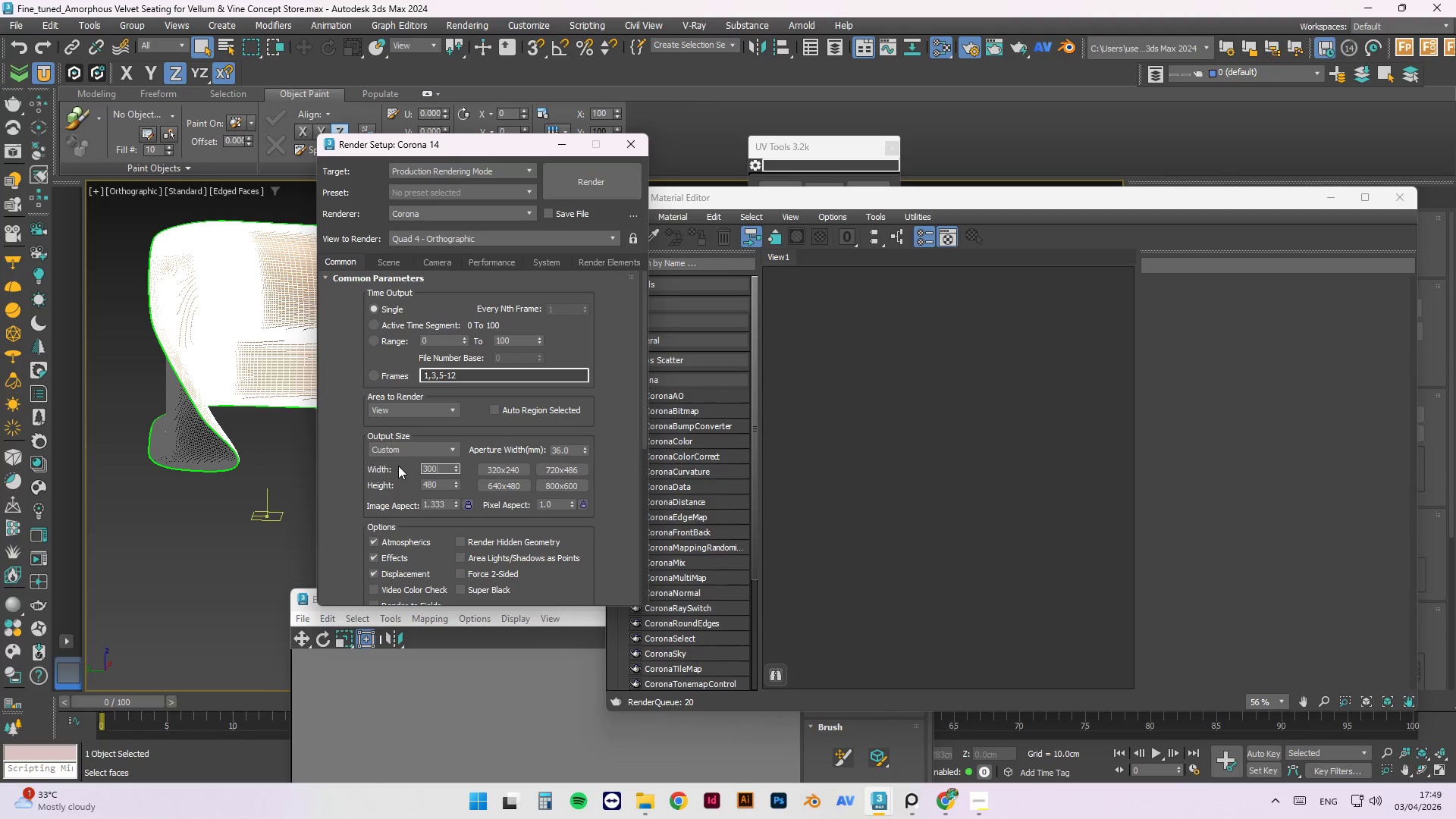 
key(Numpad0)
 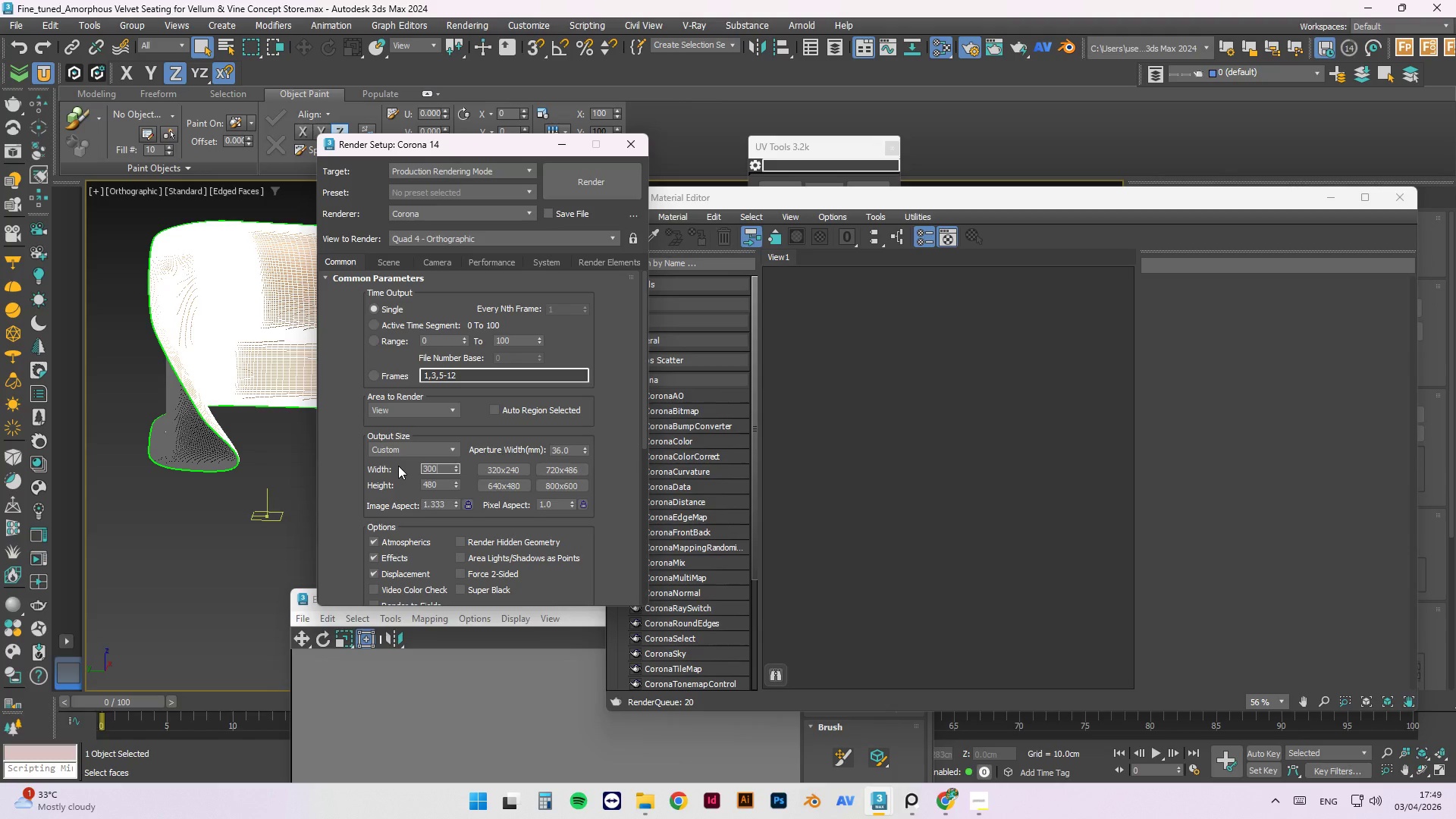 
key(Numpad0)
 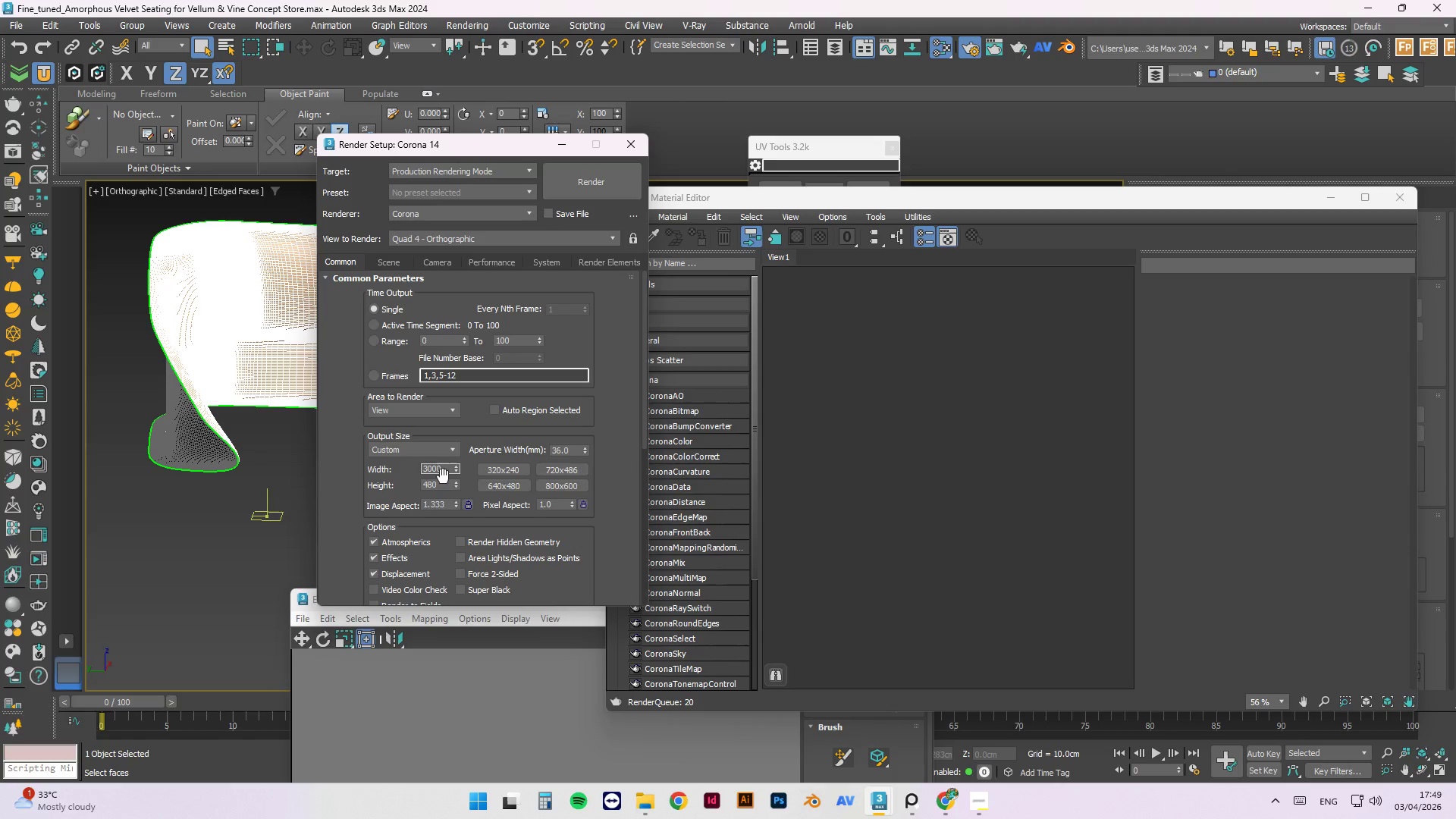 
left_click([443, 484])
 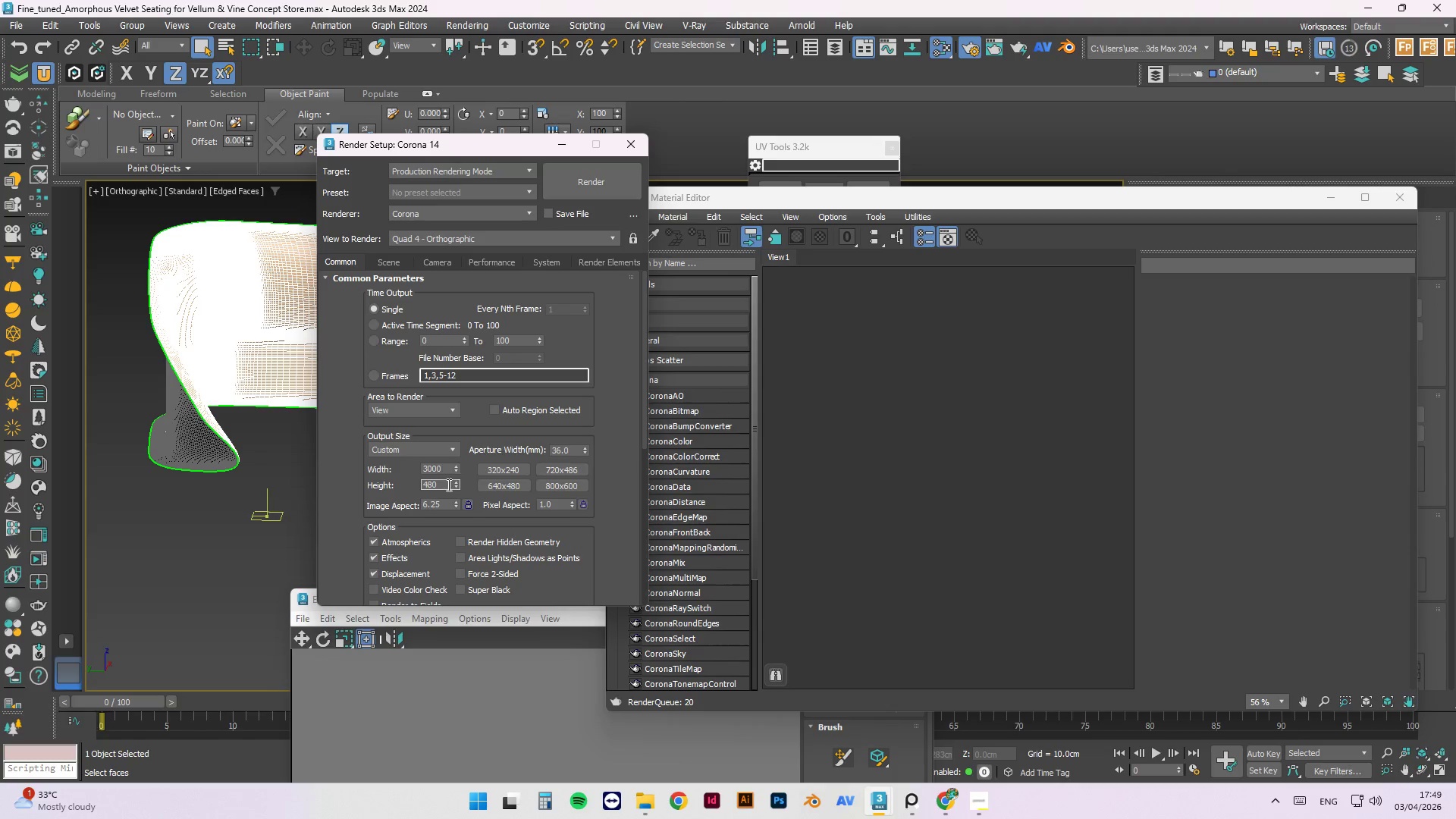 
left_click_drag(start_coordinate=[447, 485], to_coordinate=[375, 487])
 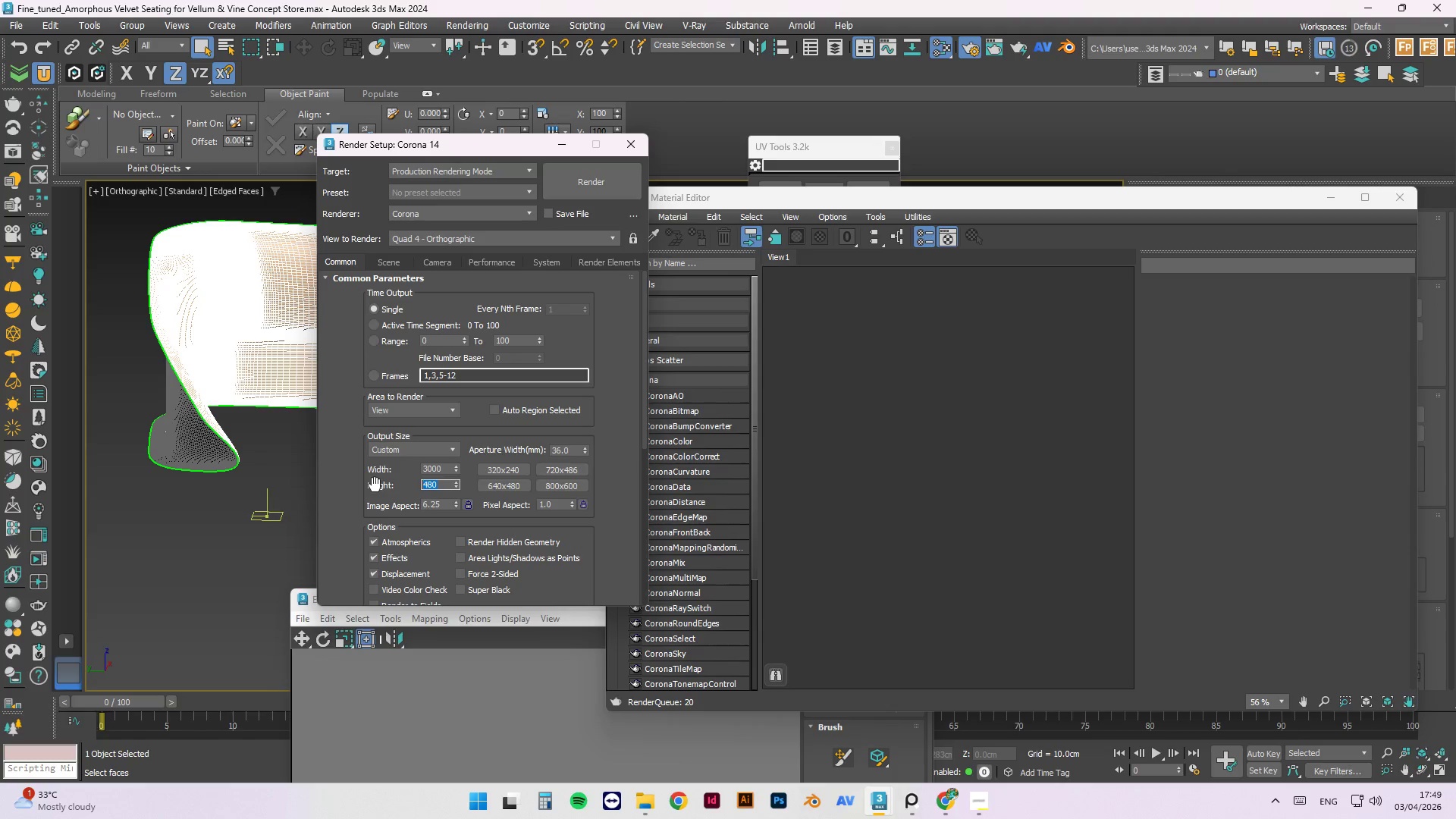 
key(Numpad2)
 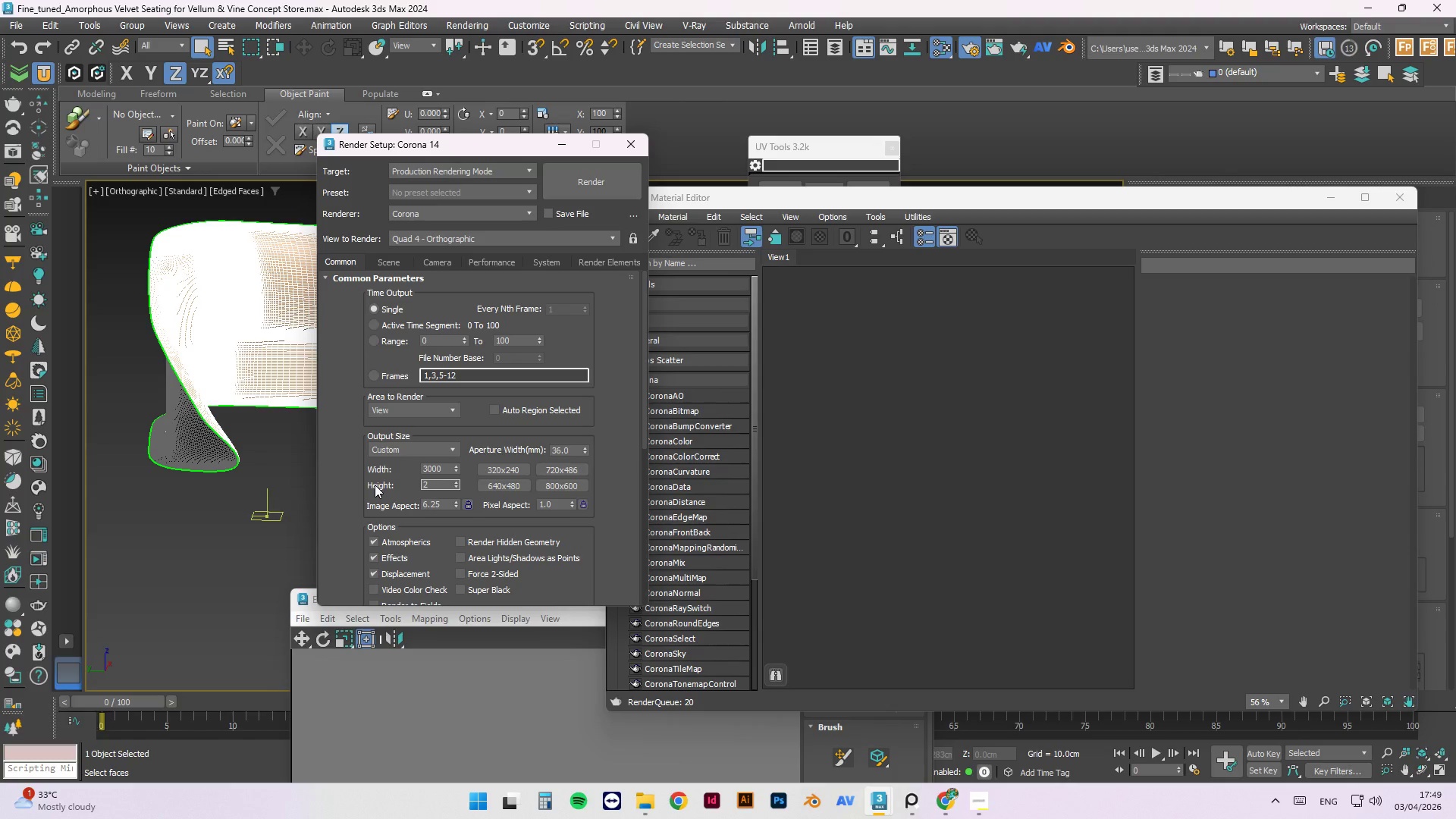 
key(Numpad1)
 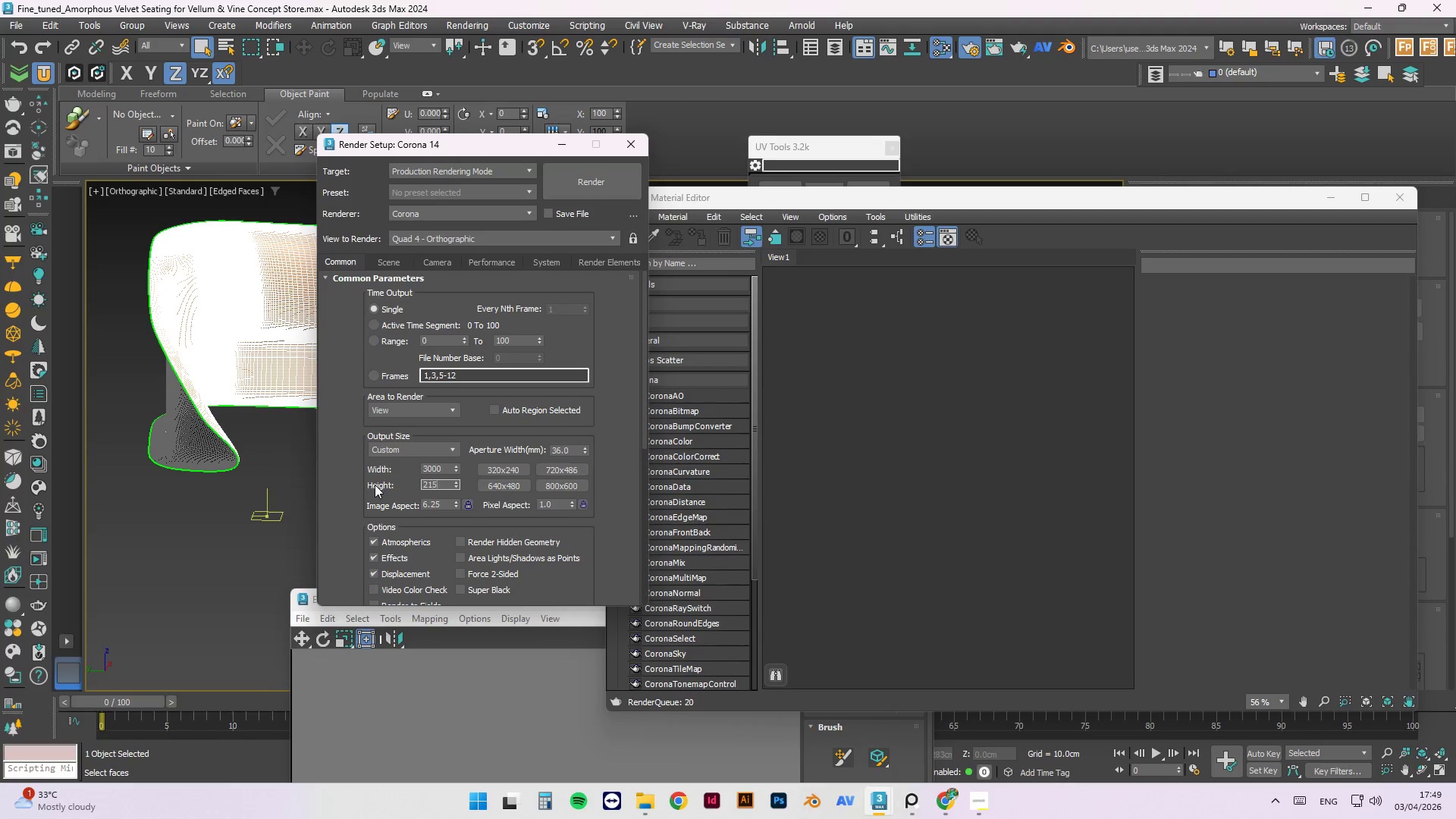 
key(Numpad5)
 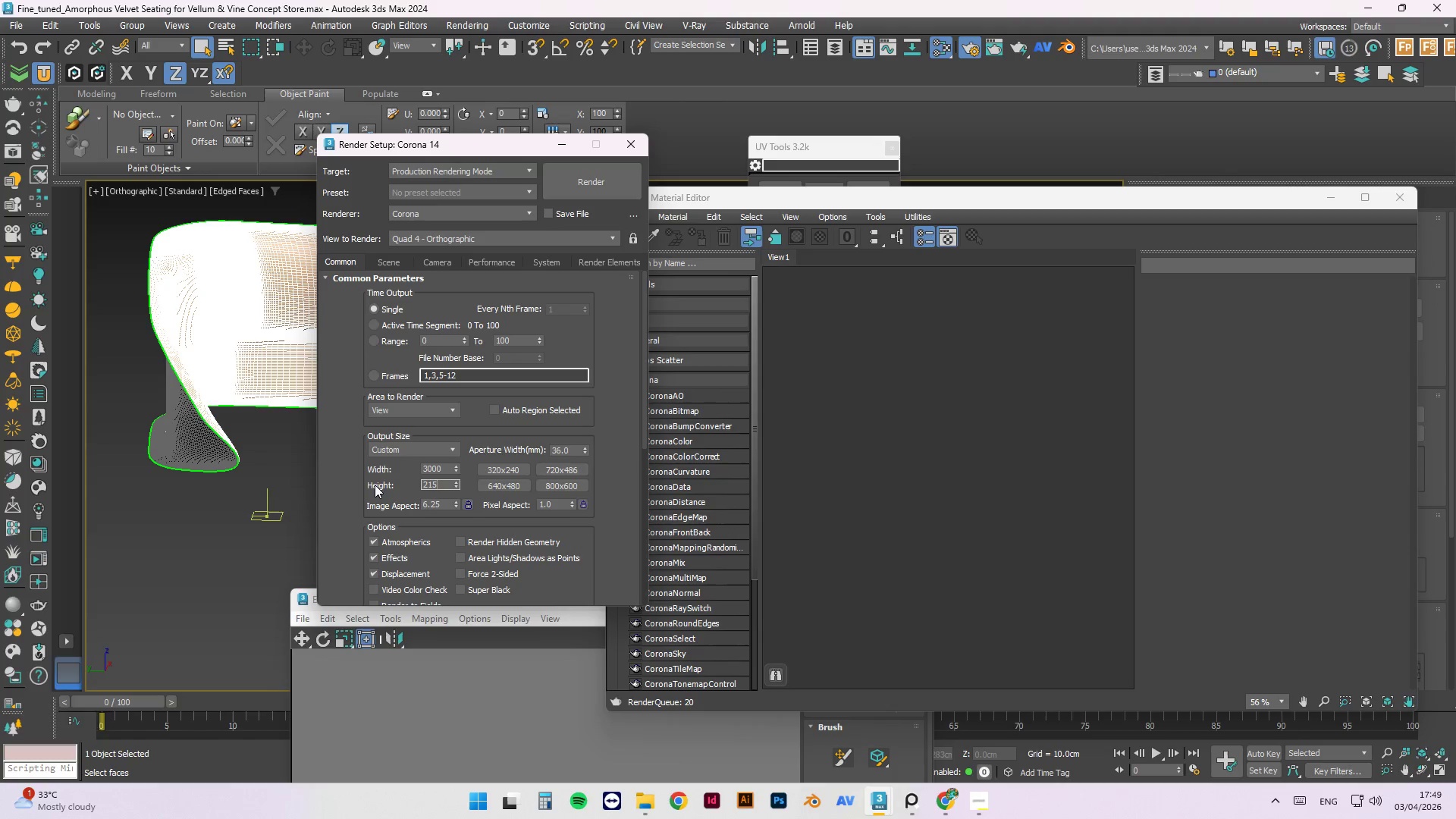 
key(Numpad0)
 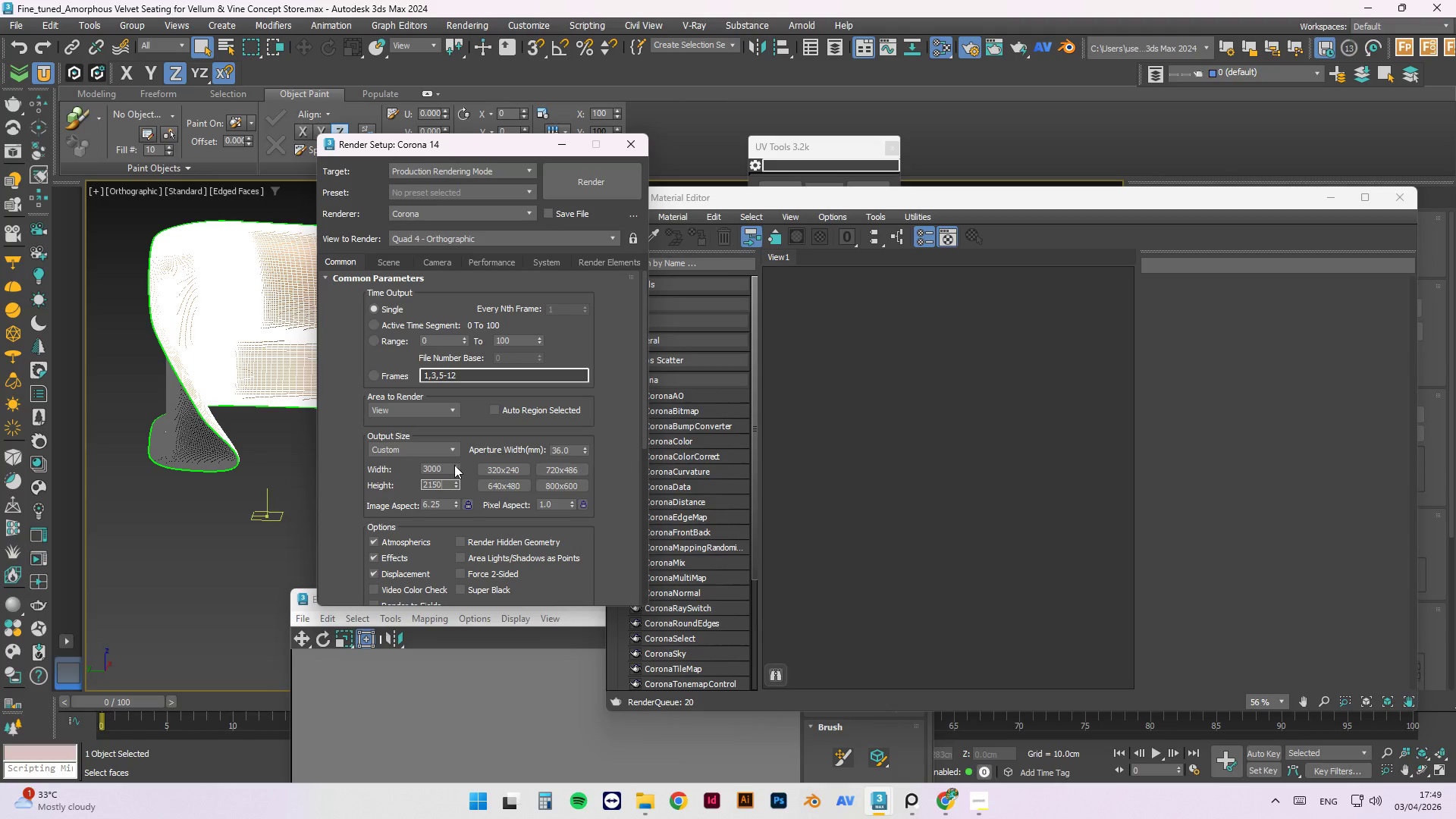 
left_click([435, 466])
 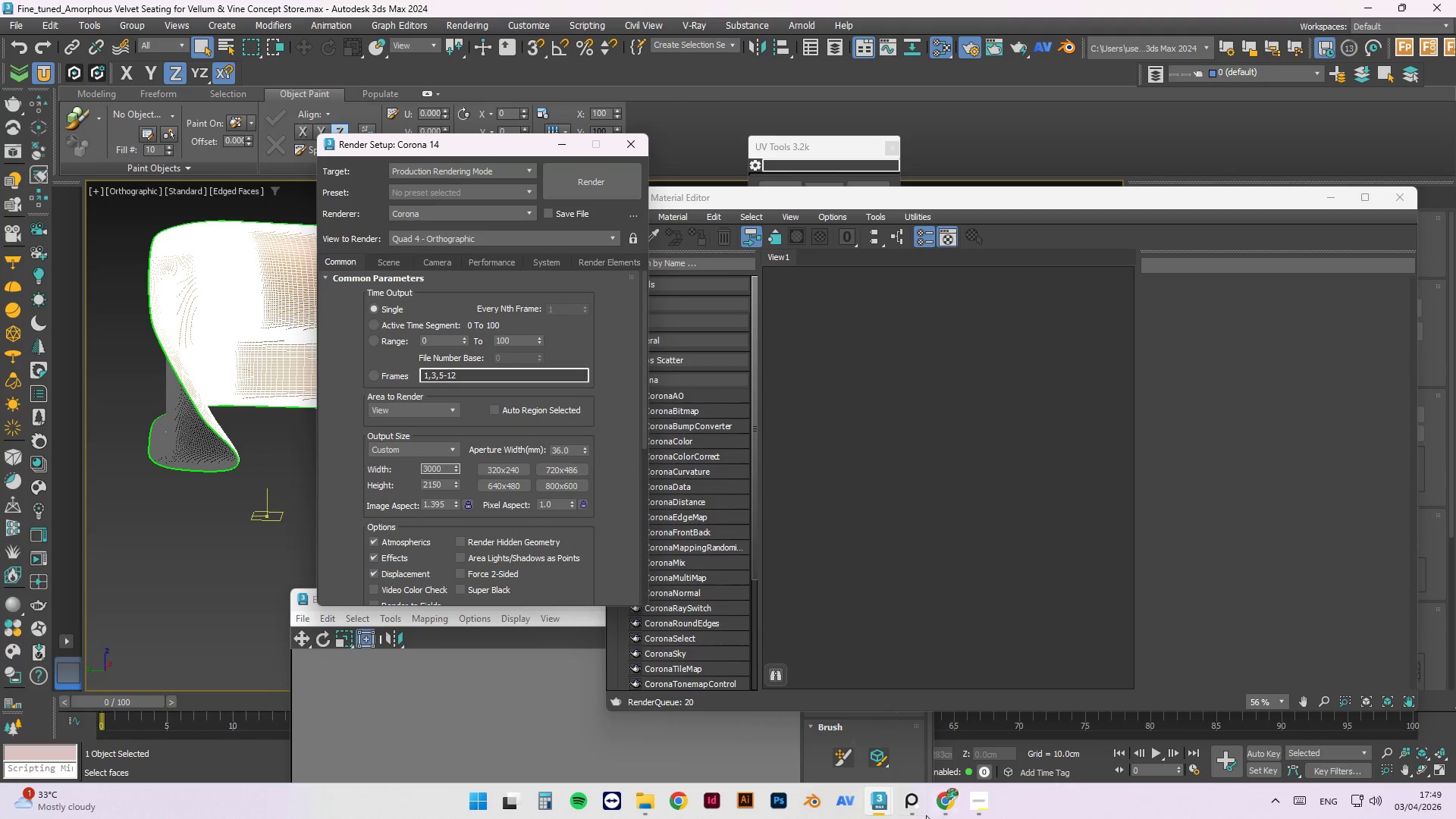 
left_click([941, 801])
 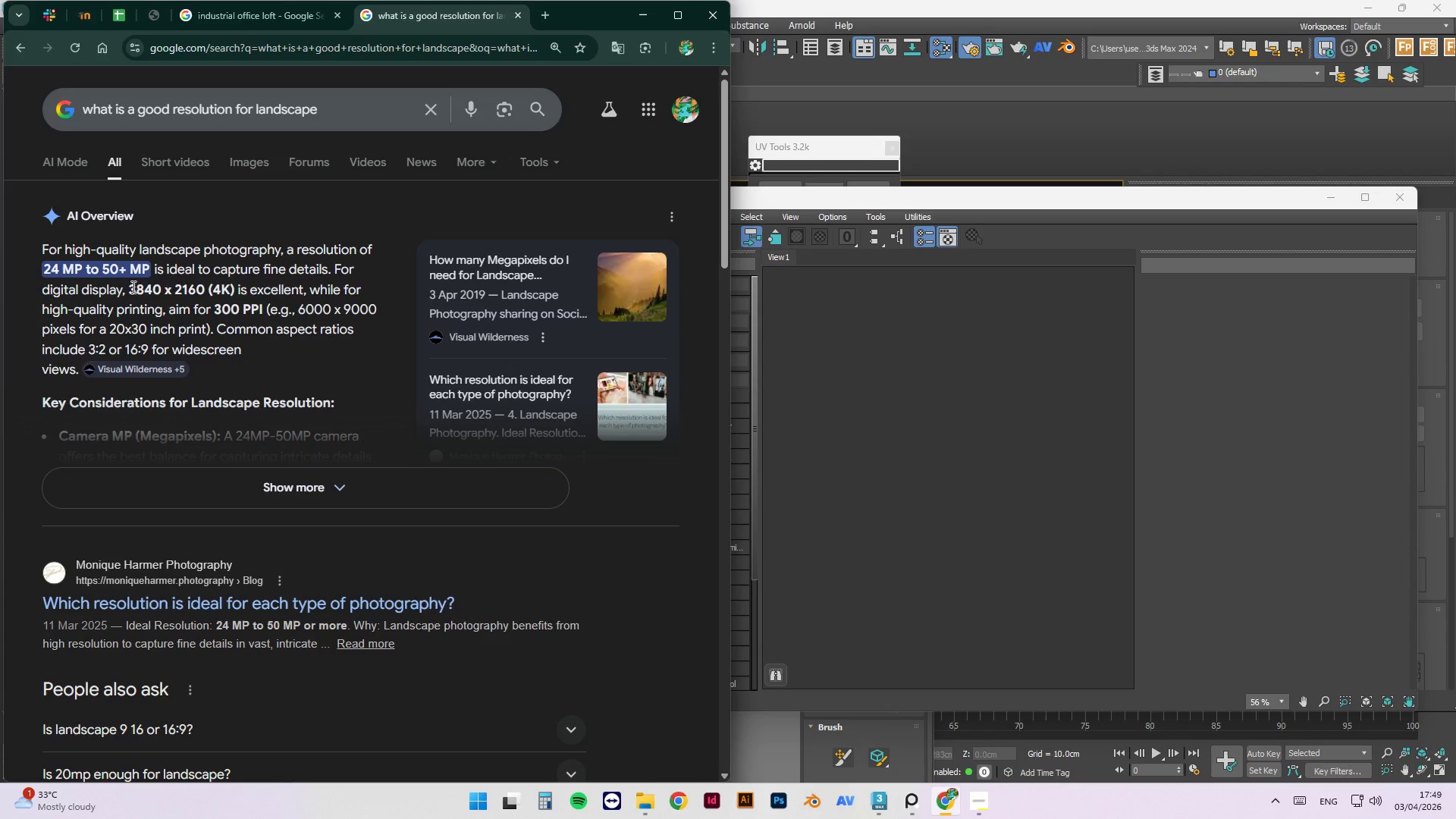 
left_click_drag(start_coordinate=[129, 286], to_coordinate=[201, 290])
 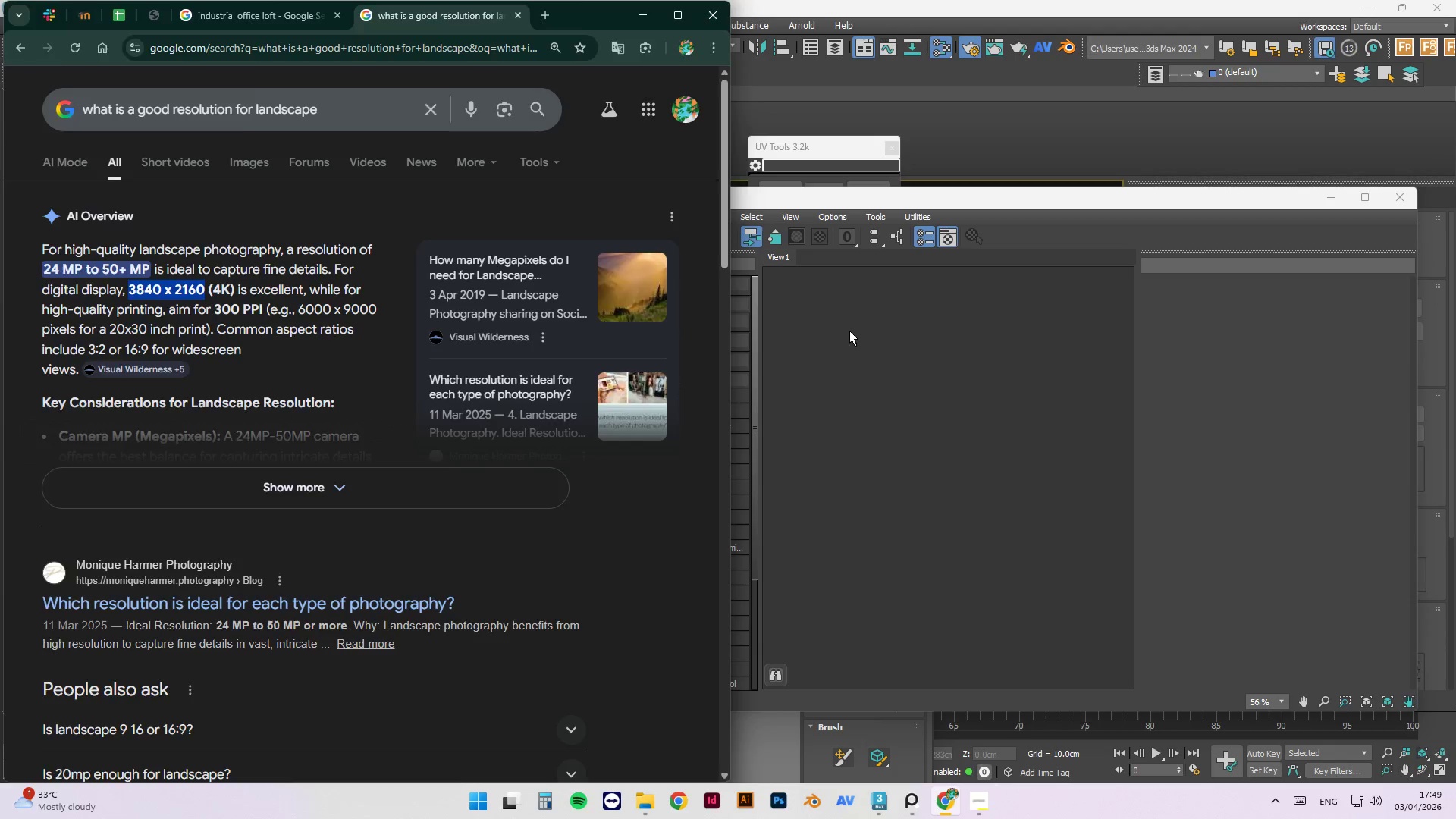 
left_click([849, 331])
 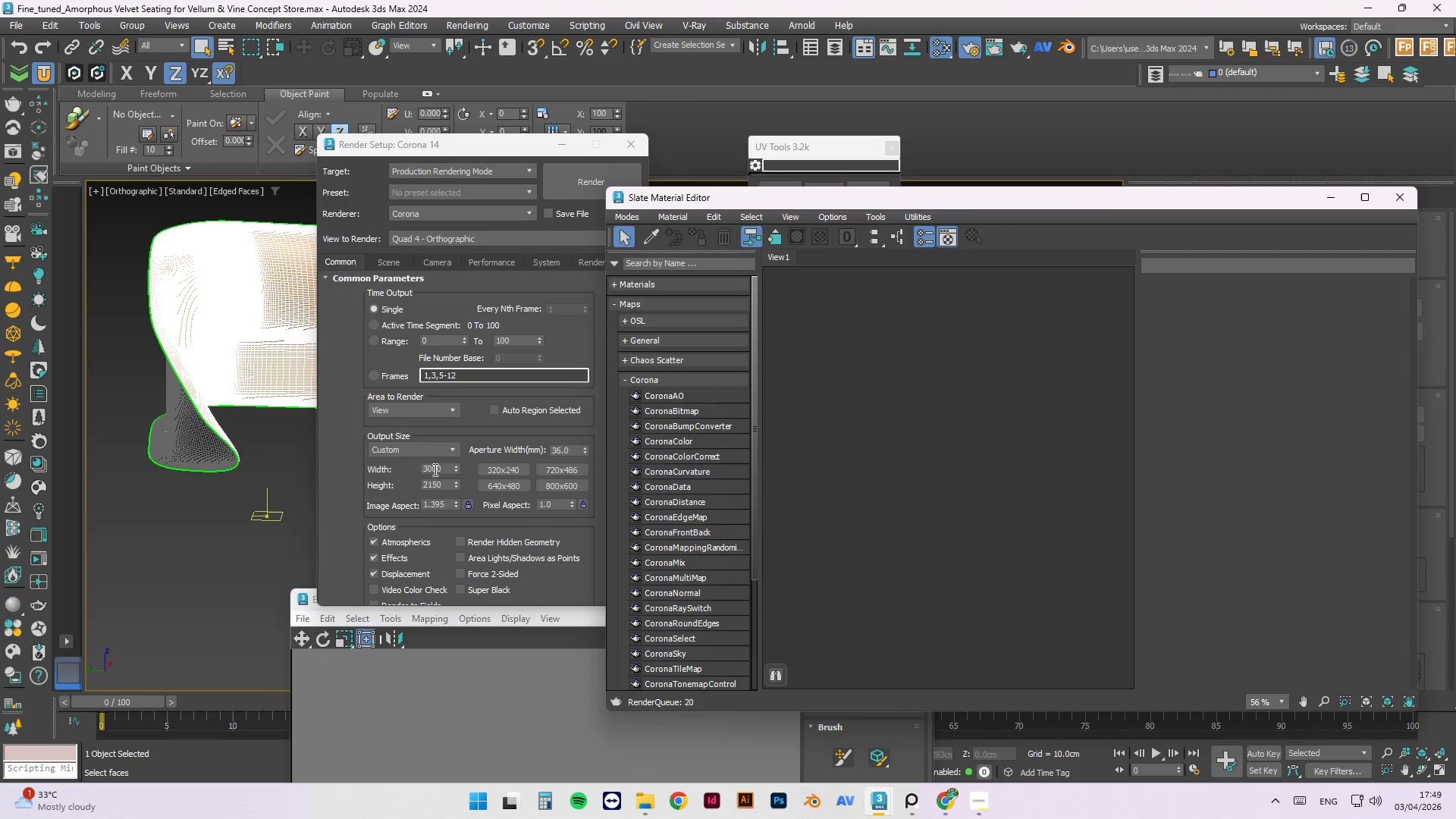 
left_click_drag(start_coordinate=[448, 469], to_coordinate=[388, 466])
 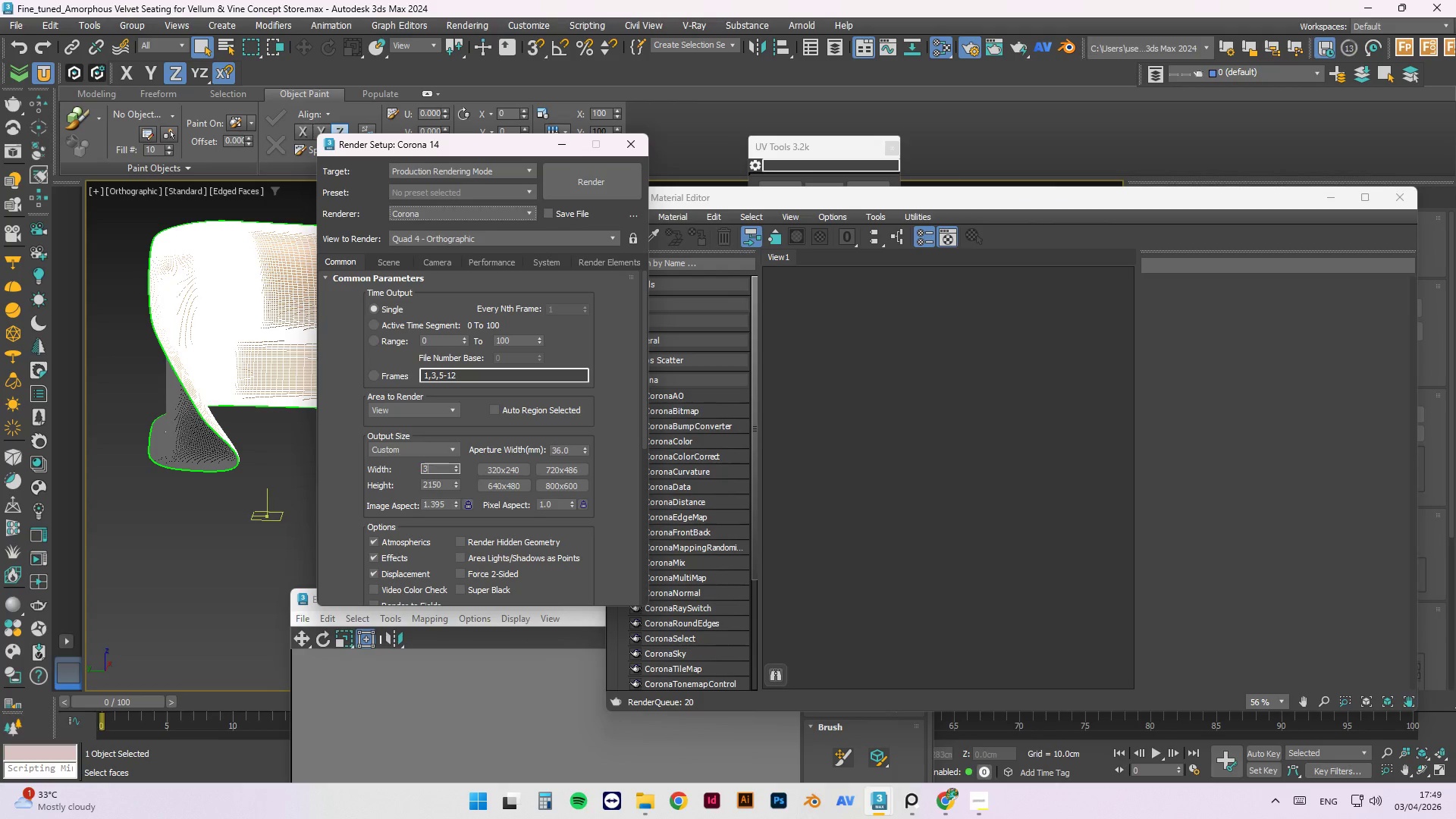 
key(Numpad3)
 